 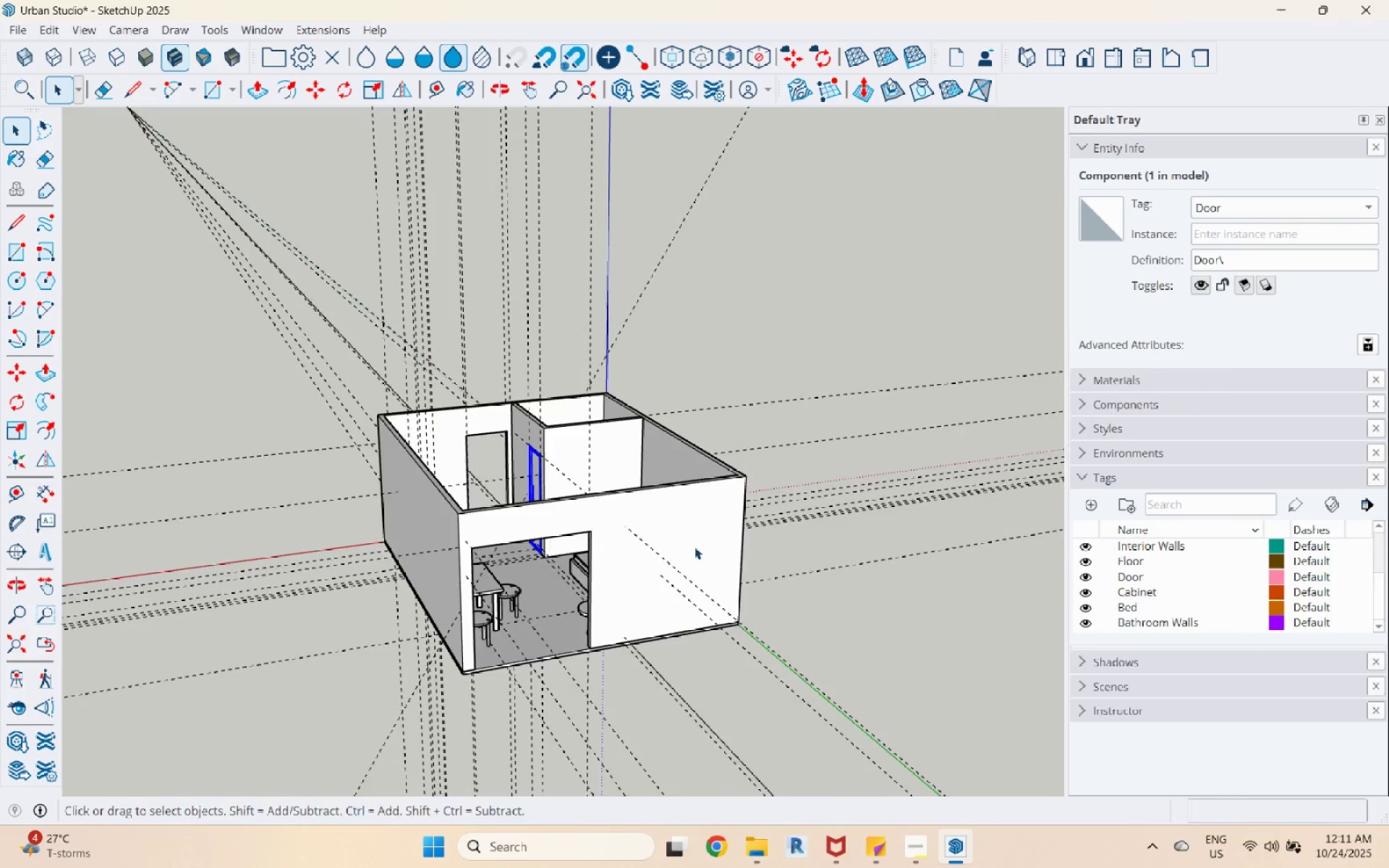 
scroll: coordinate [286, 485], scroll_direction: up, amount: 6.0
 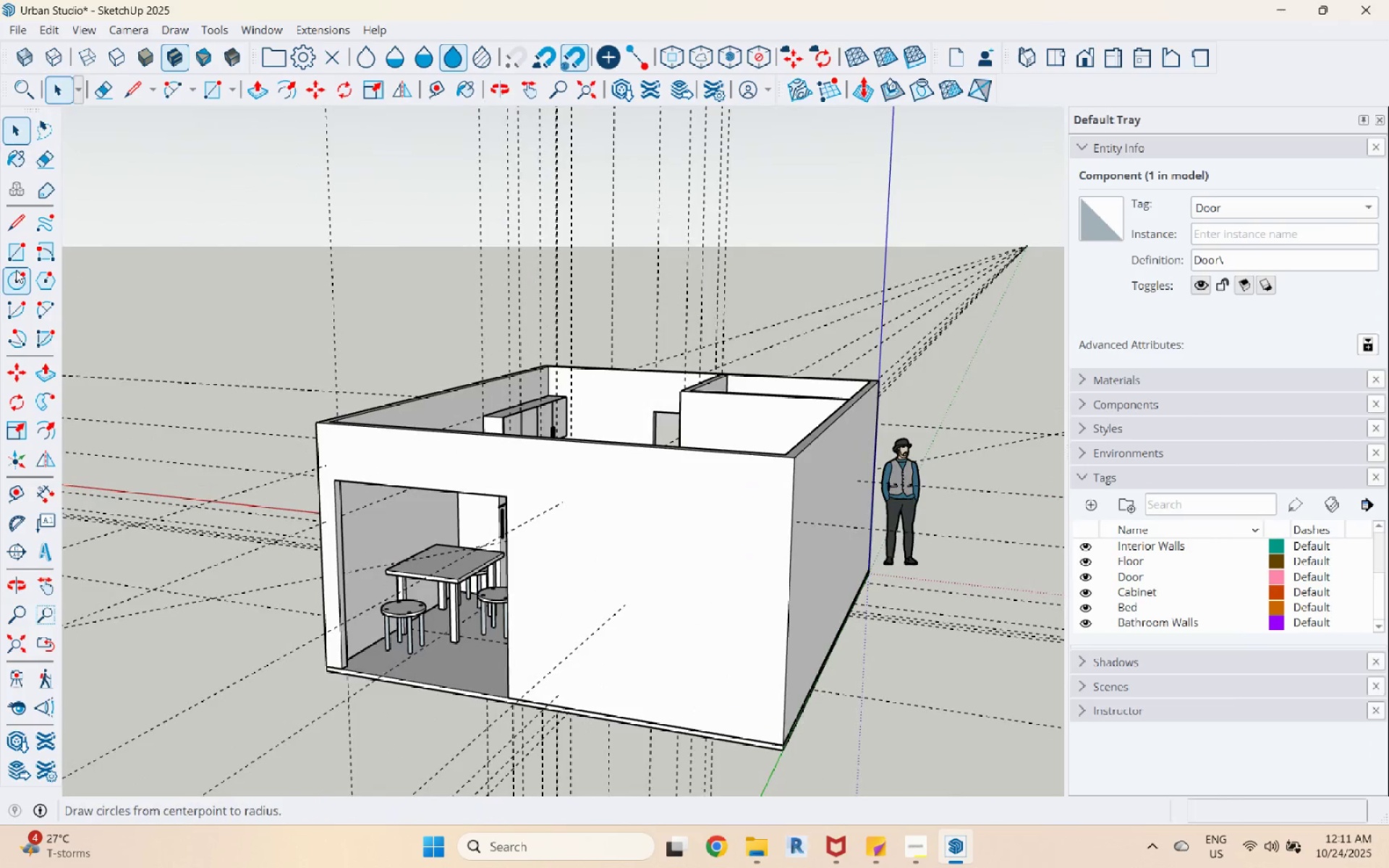 
left_click([17, 260])
 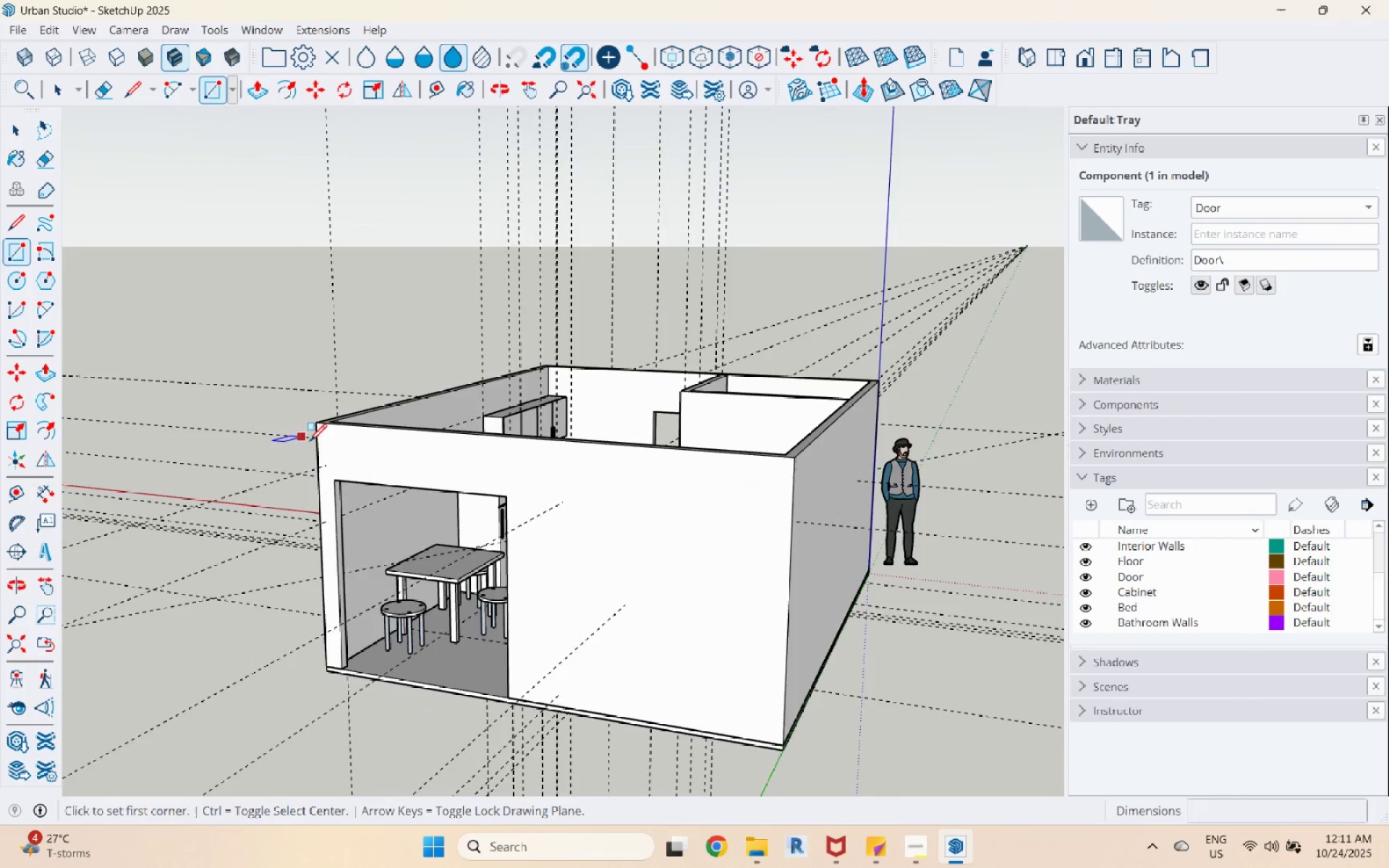 
scroll: coordinate [360, 516], scroll_direction: up, amount: 7.0
 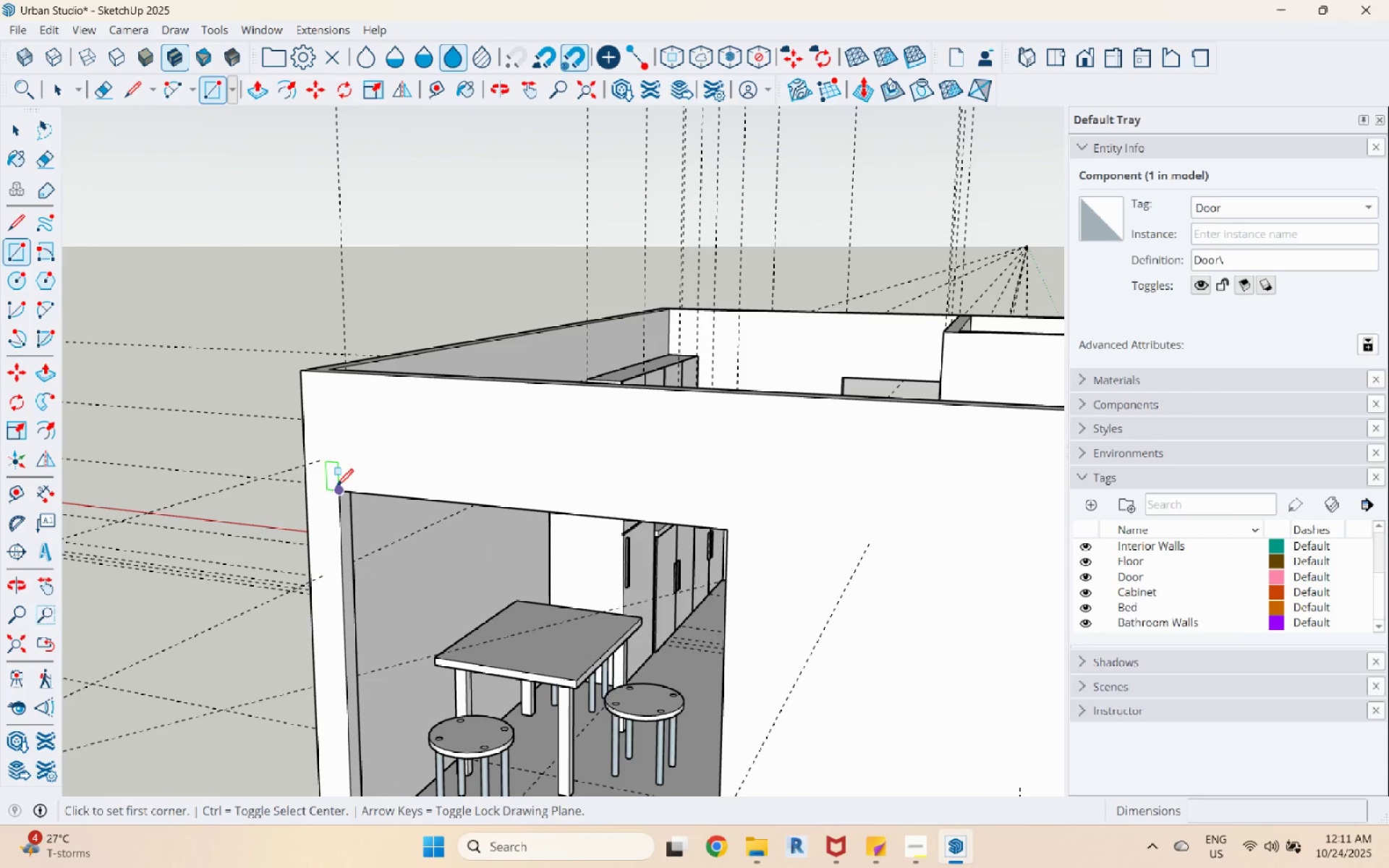 
left_click([336, 488])
 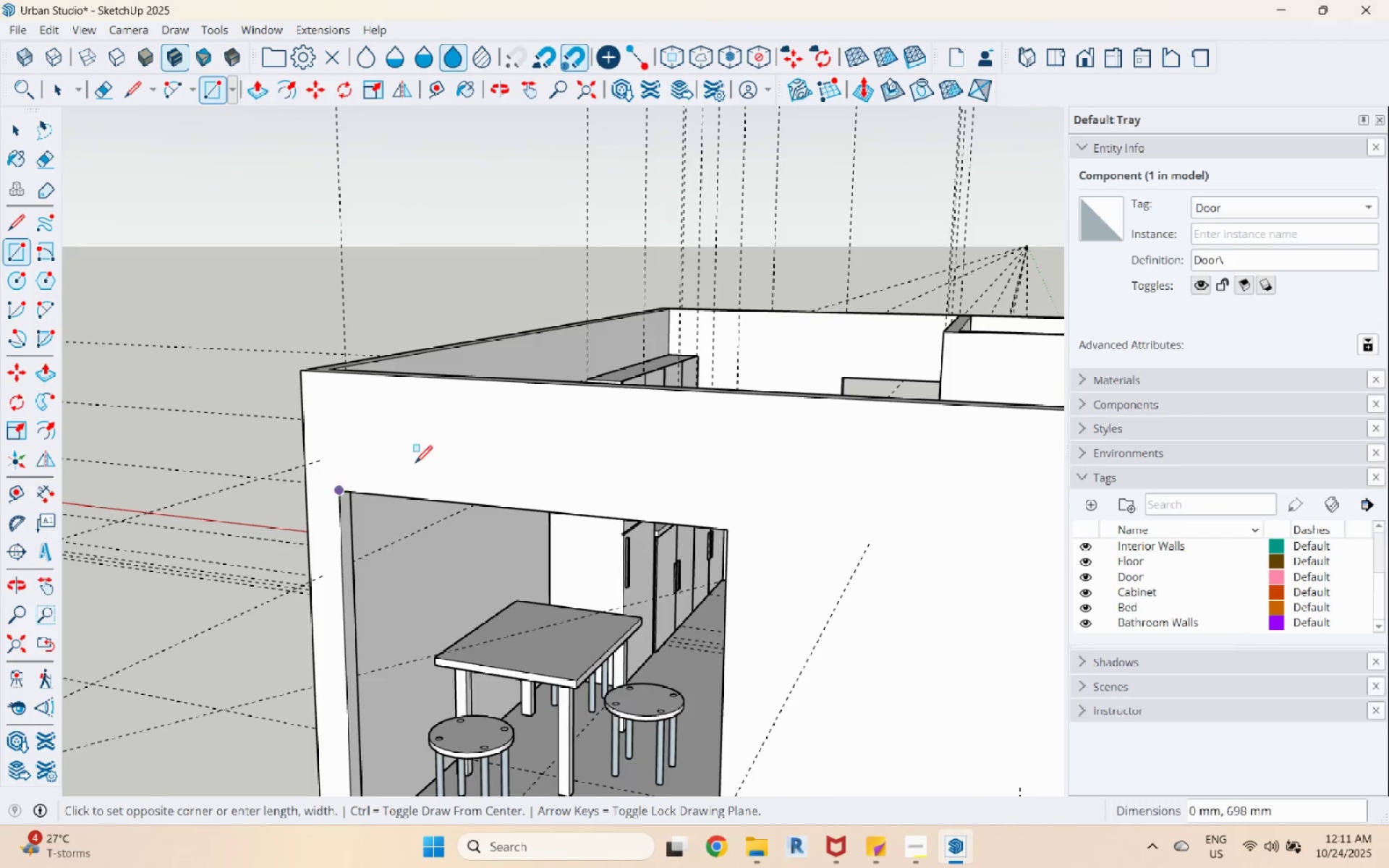 
scroll: coordinate [586, 701], scroll_direction: none, amount: 0.0
 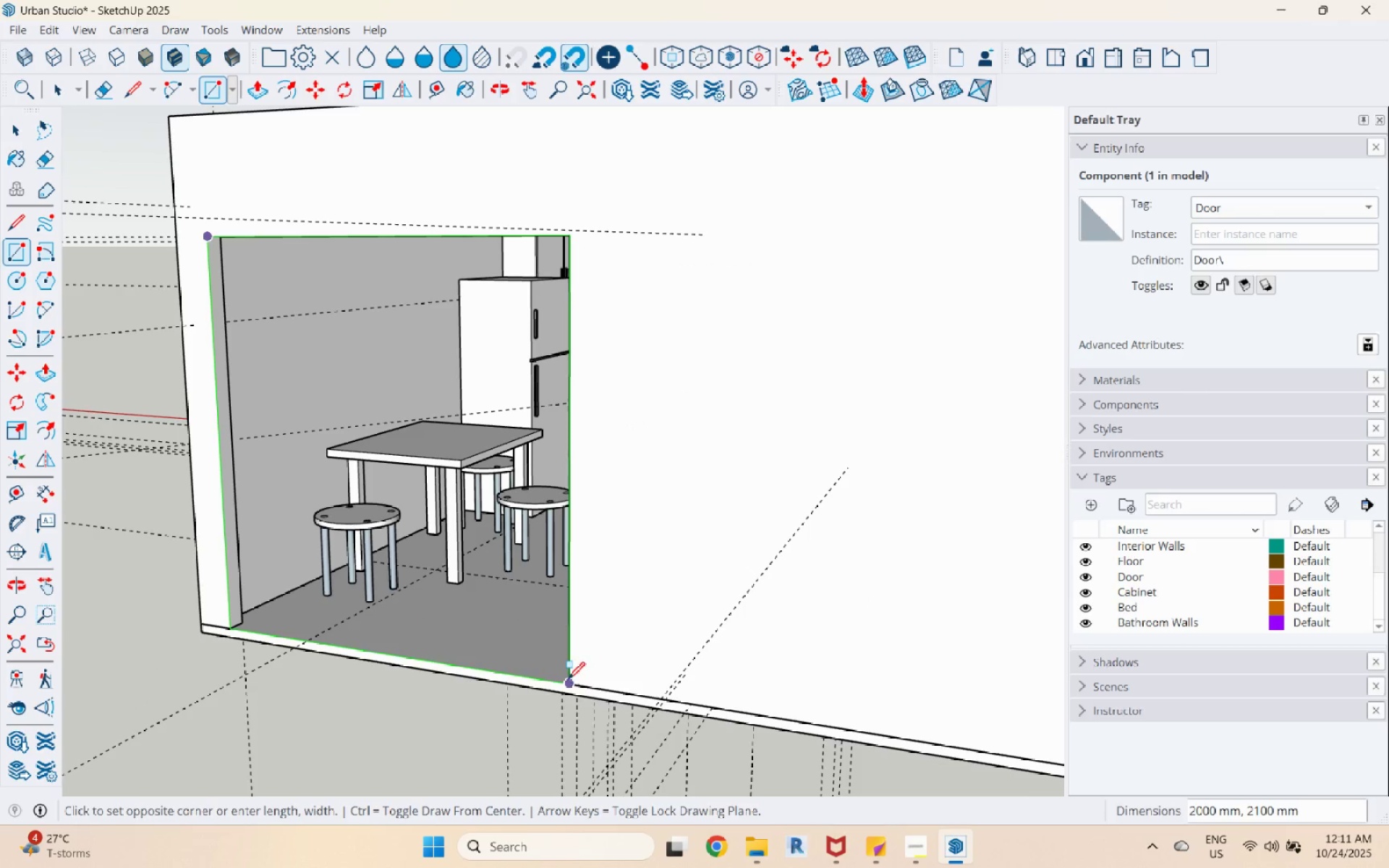 
left_click([568, 681])
 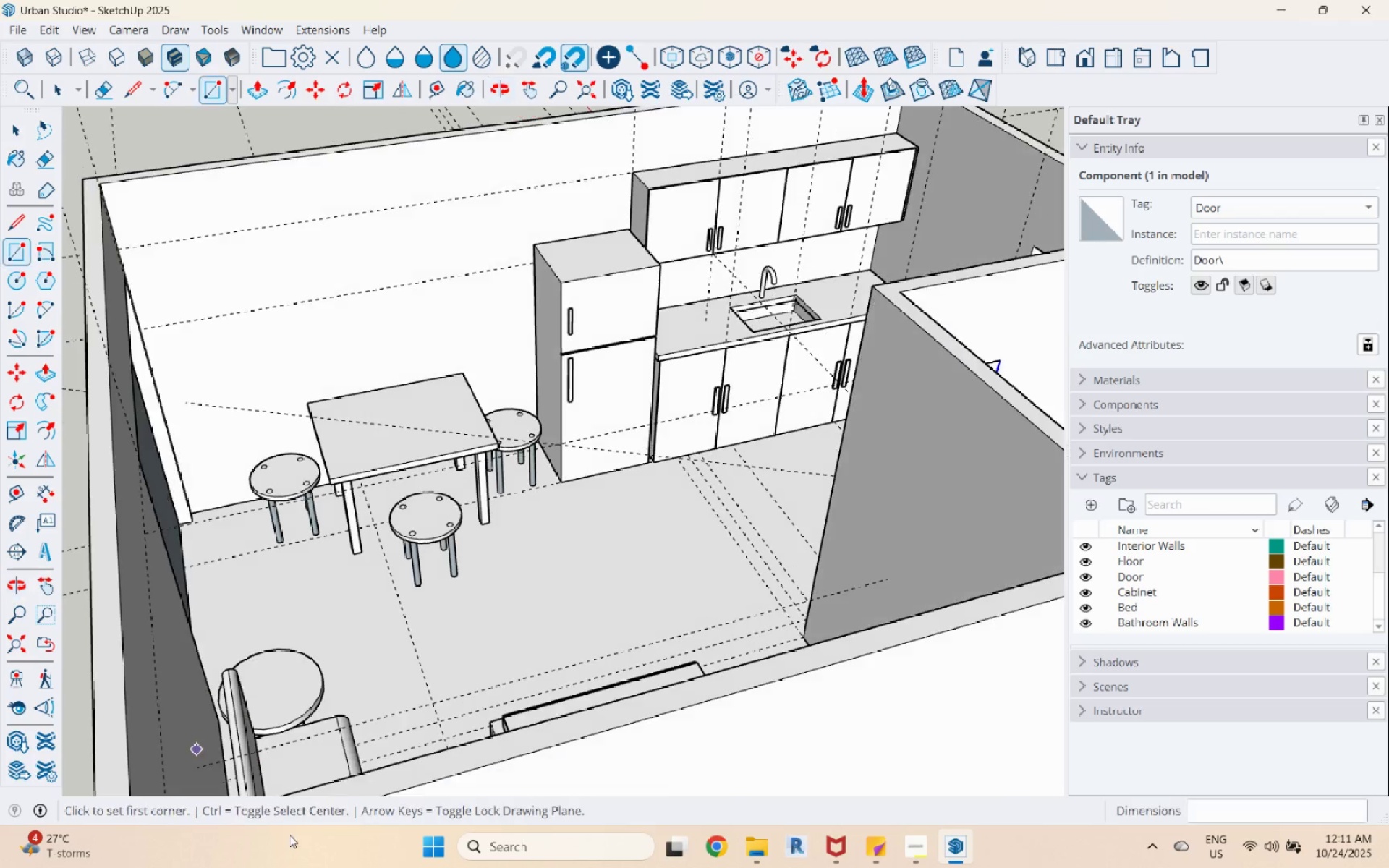 
scroll: coordinate [289, 406], scroll_direction: down, amount: 2.0
 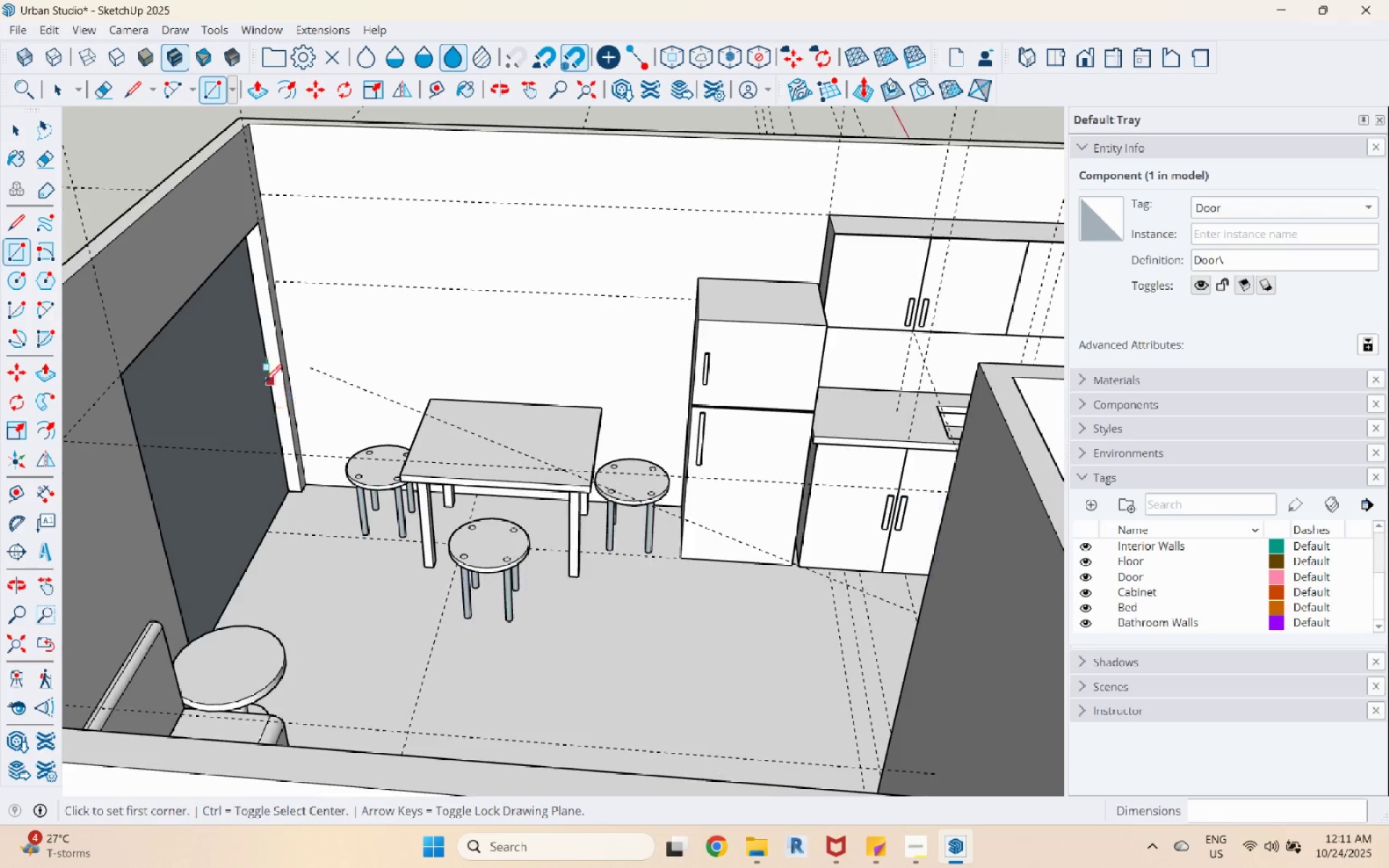 
key(Space)
 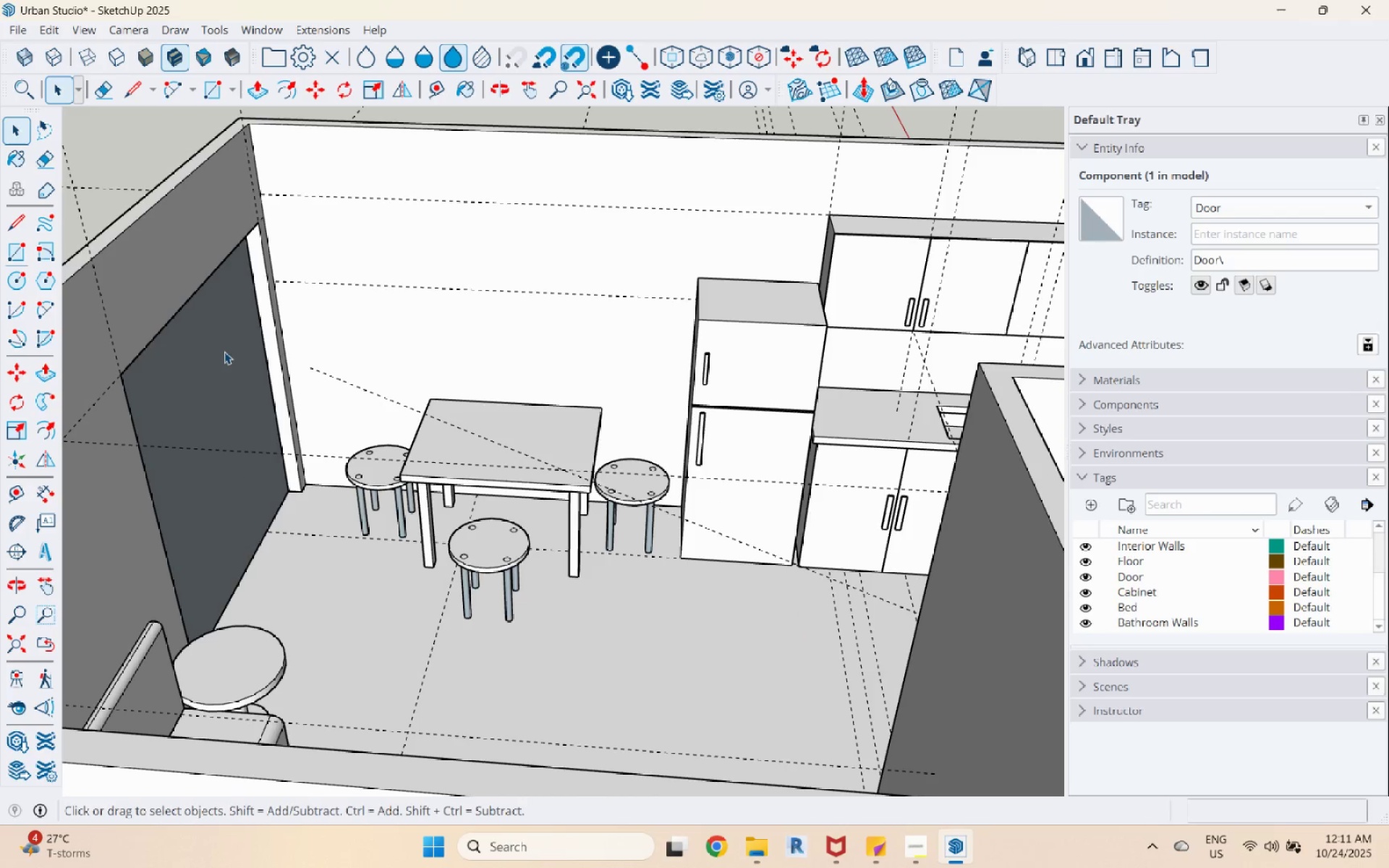 
left_click([224, 352])
 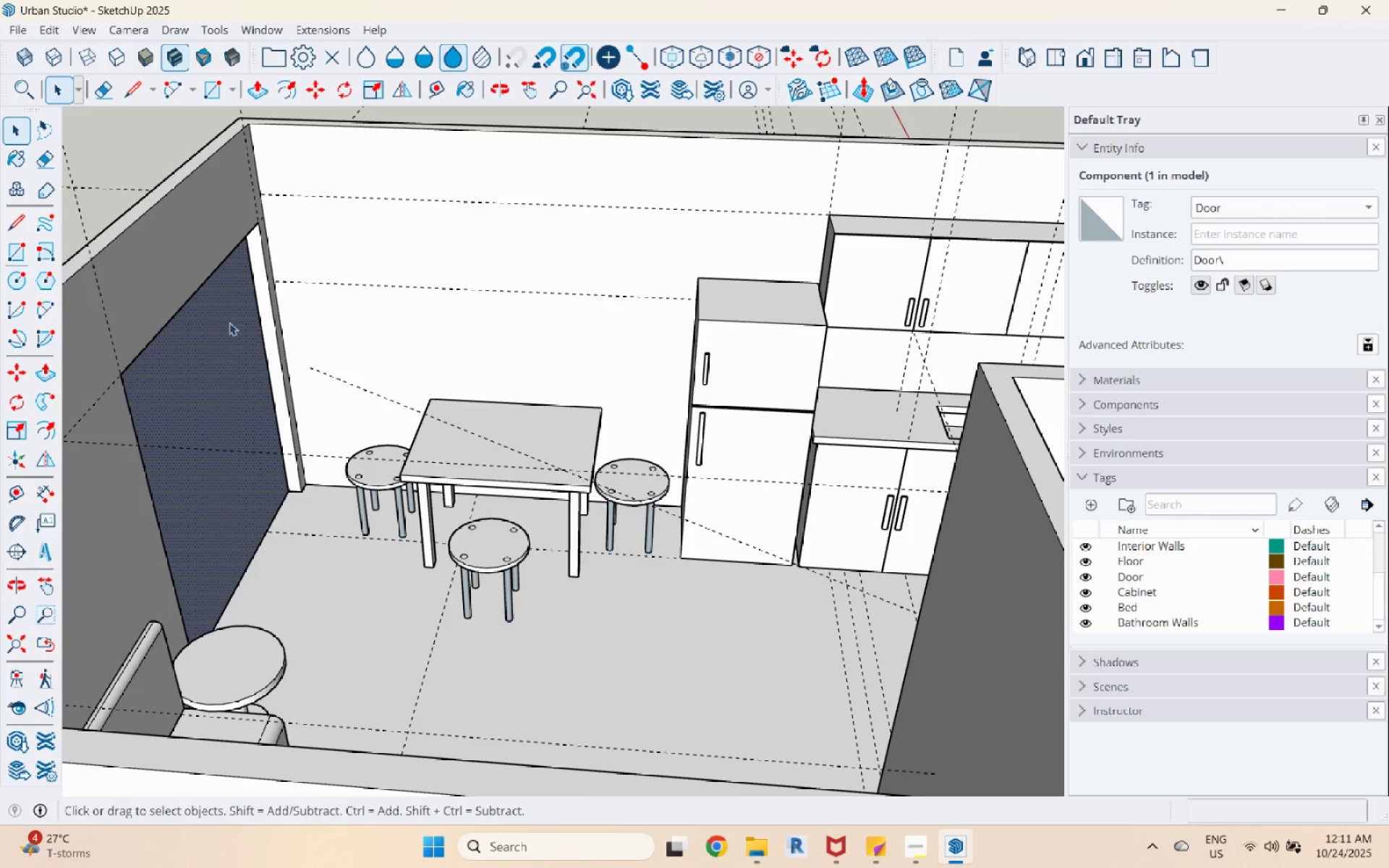 
scroll: coordinate [237, 308], scroll_direction: up, amount: 6.0
 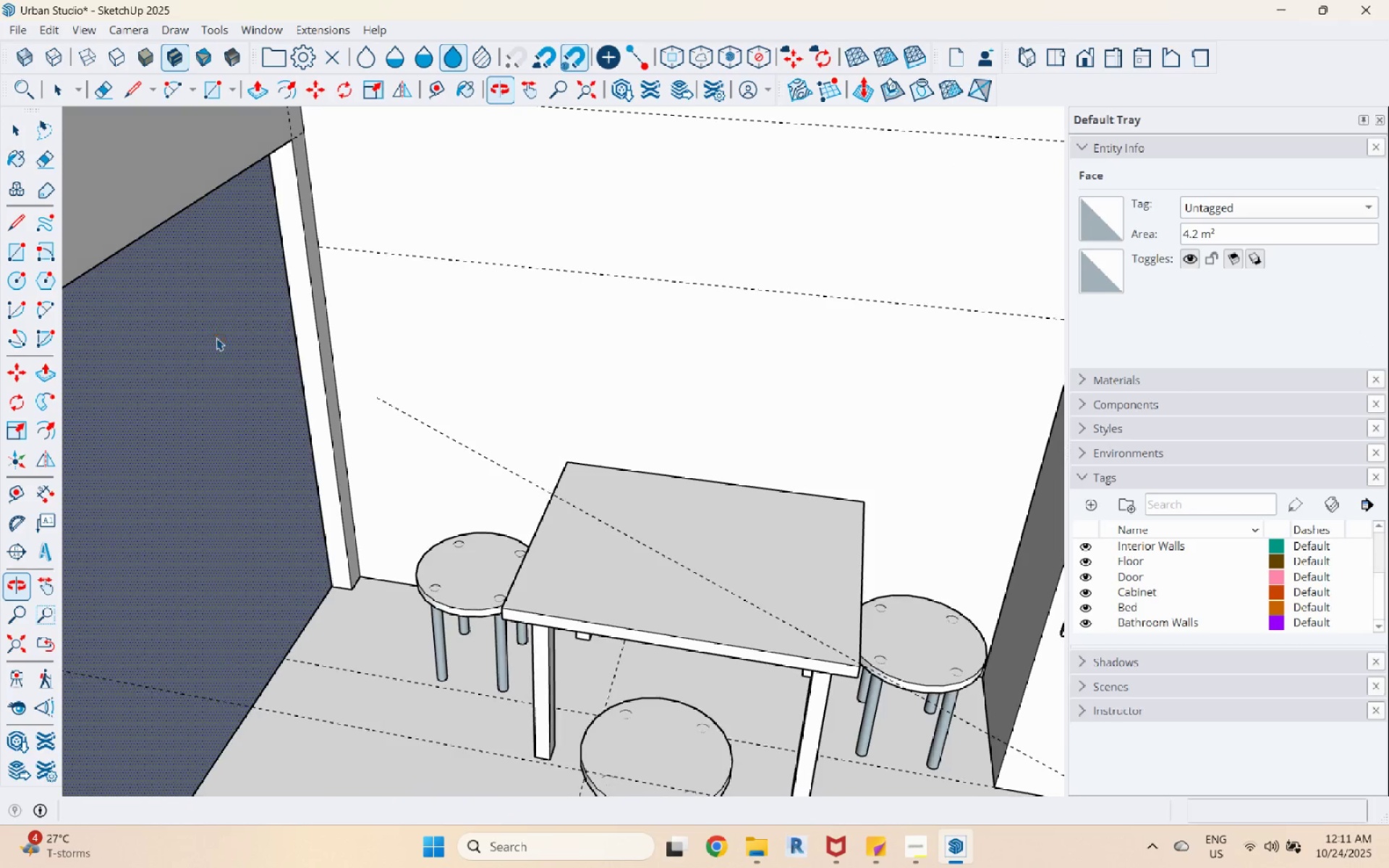 
scroll: coordinate [514, 569], scroll_direction: down, amount: 5.0
 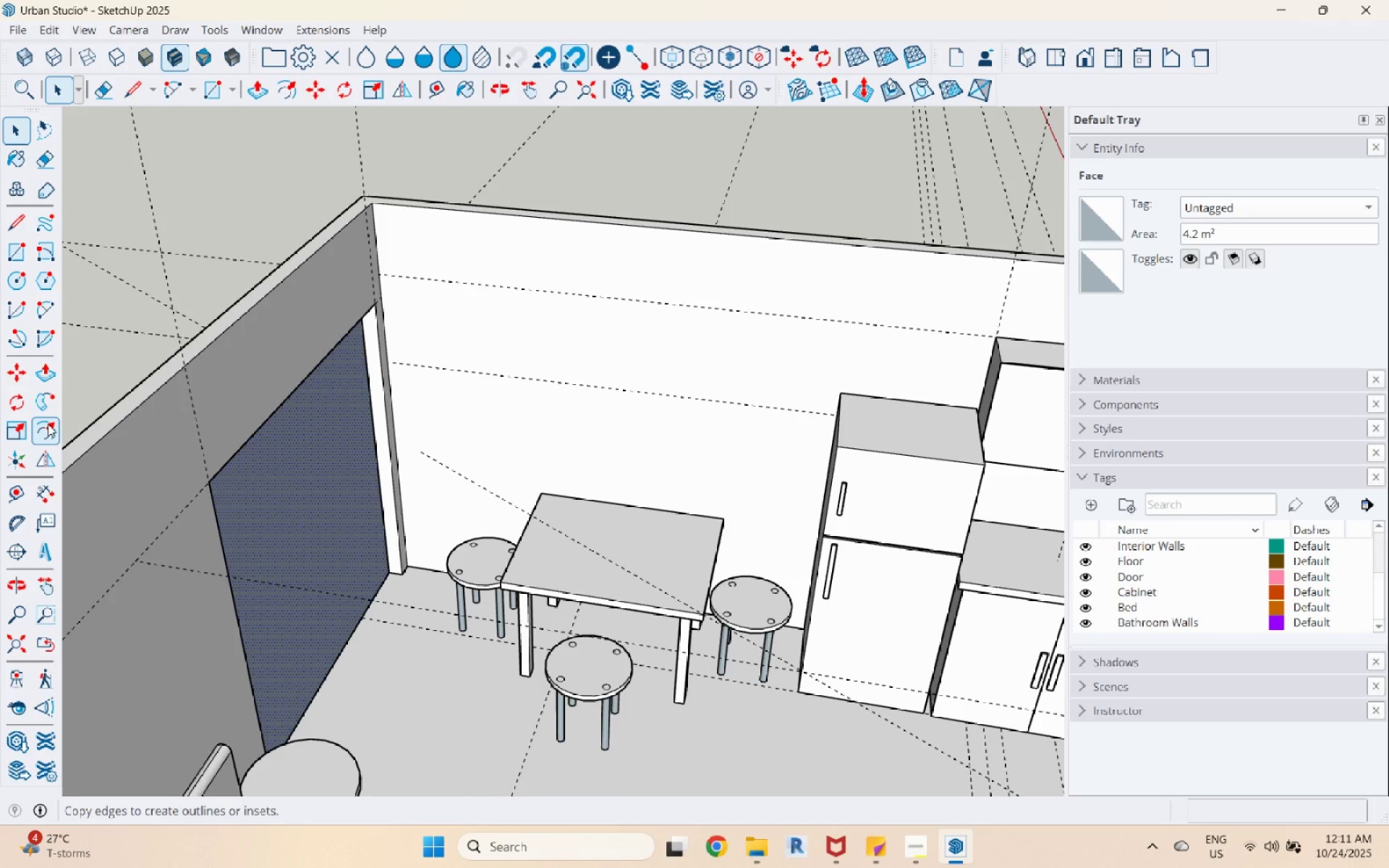 
left_click([48, 424])
 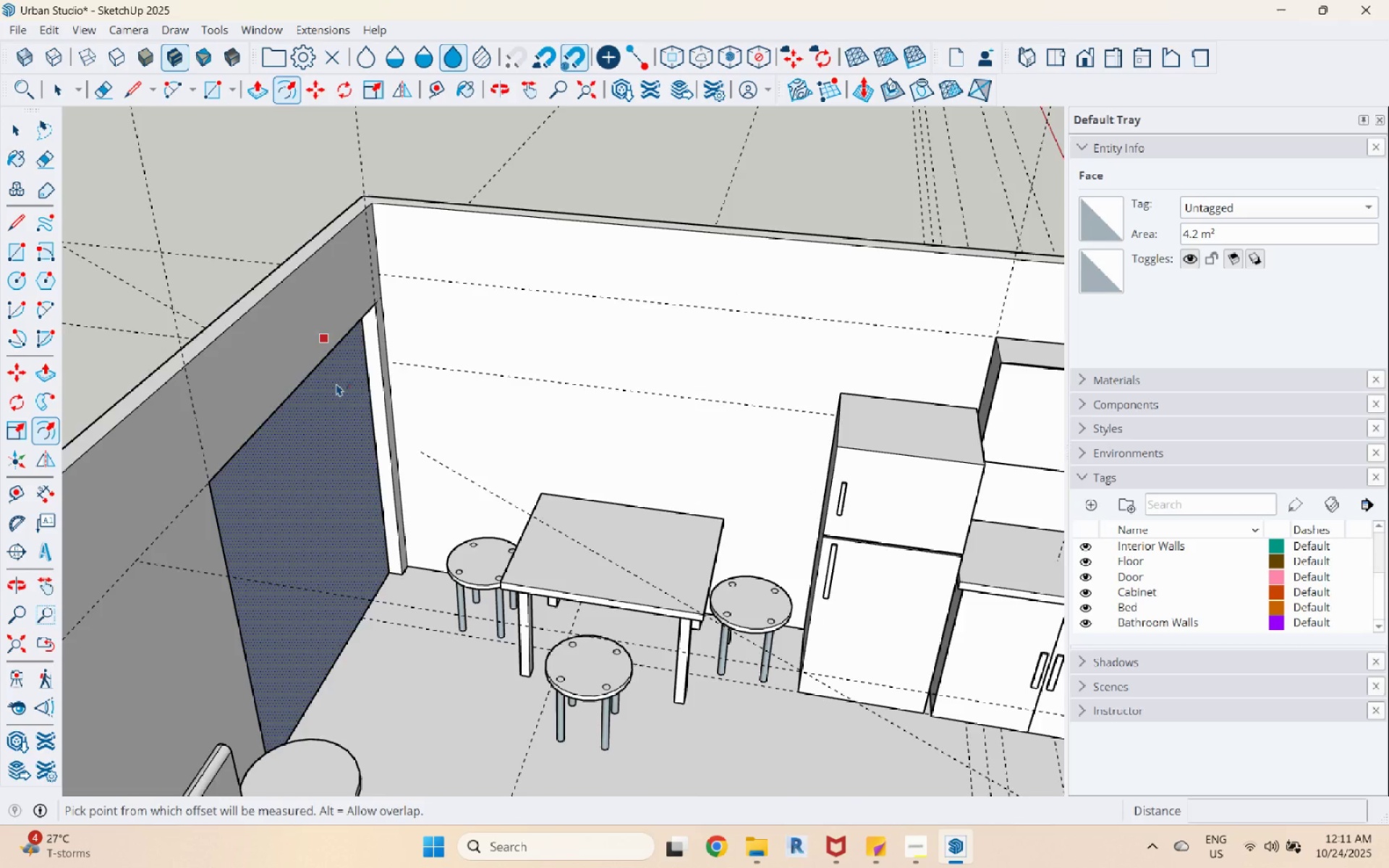 
scroll: coordinate [368, 384], scroll_direction: up, amount: 8.0
 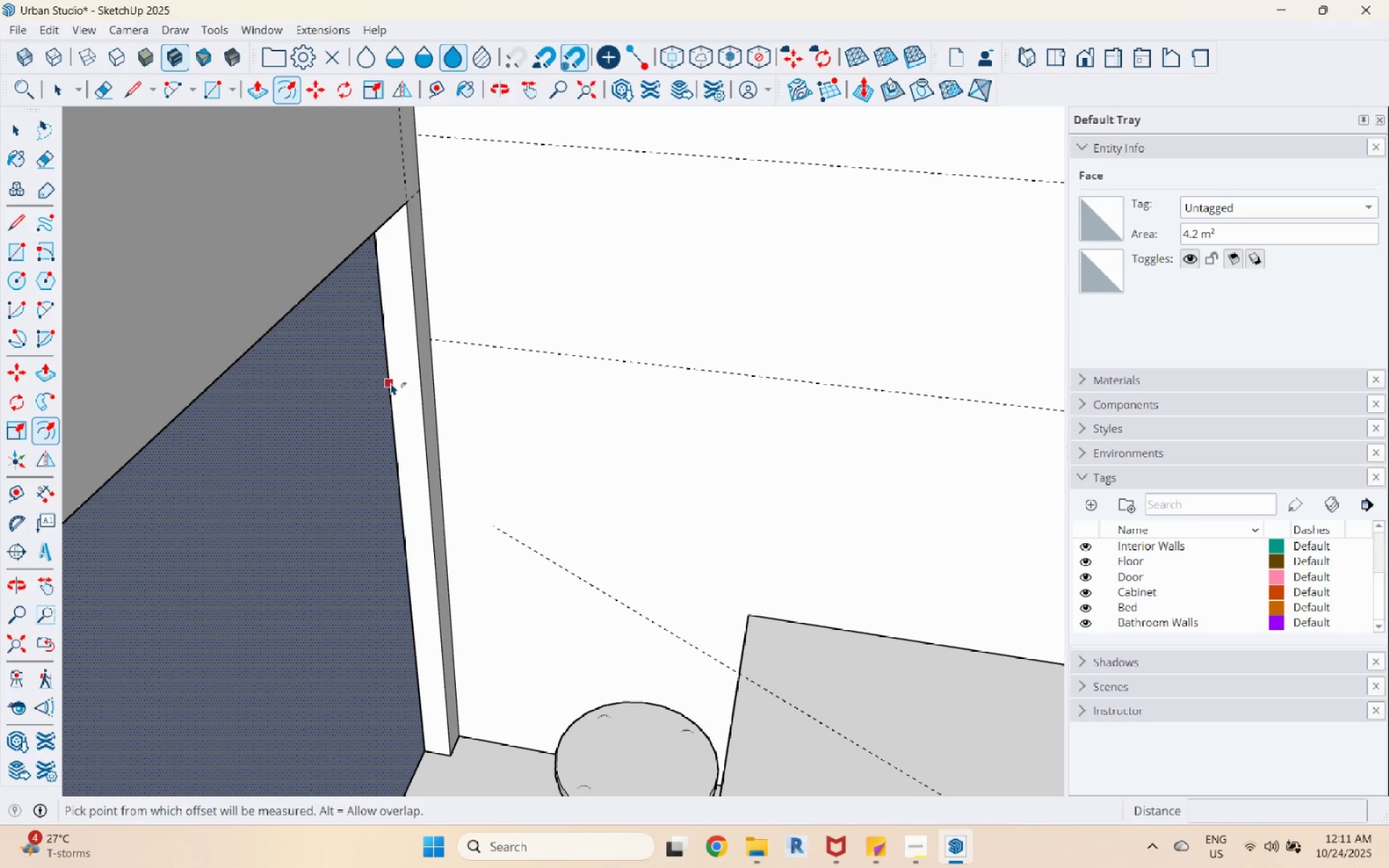 
left_click([391, 383])
 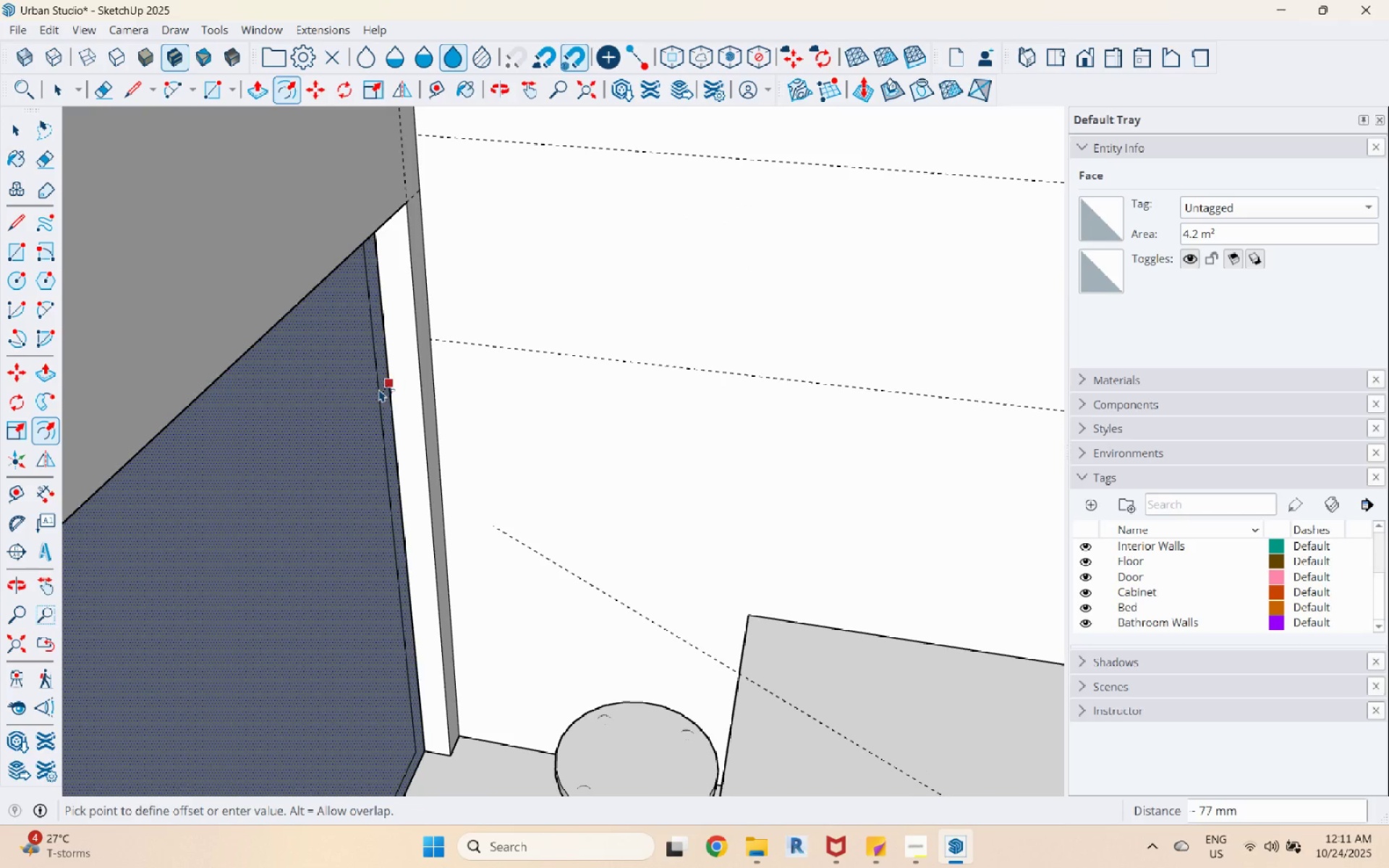 
key(Numpad5)
 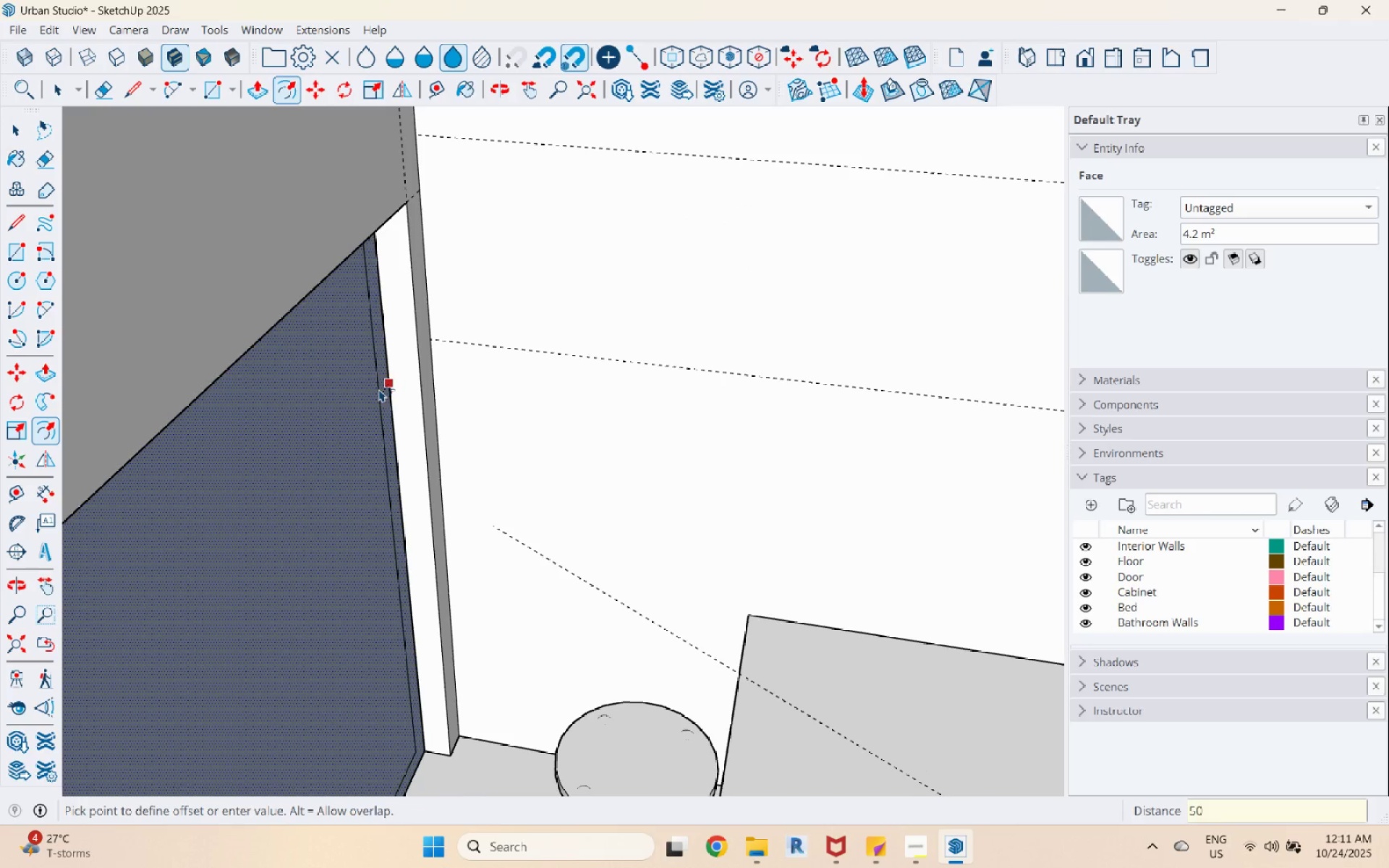 
key(Numpad0)
 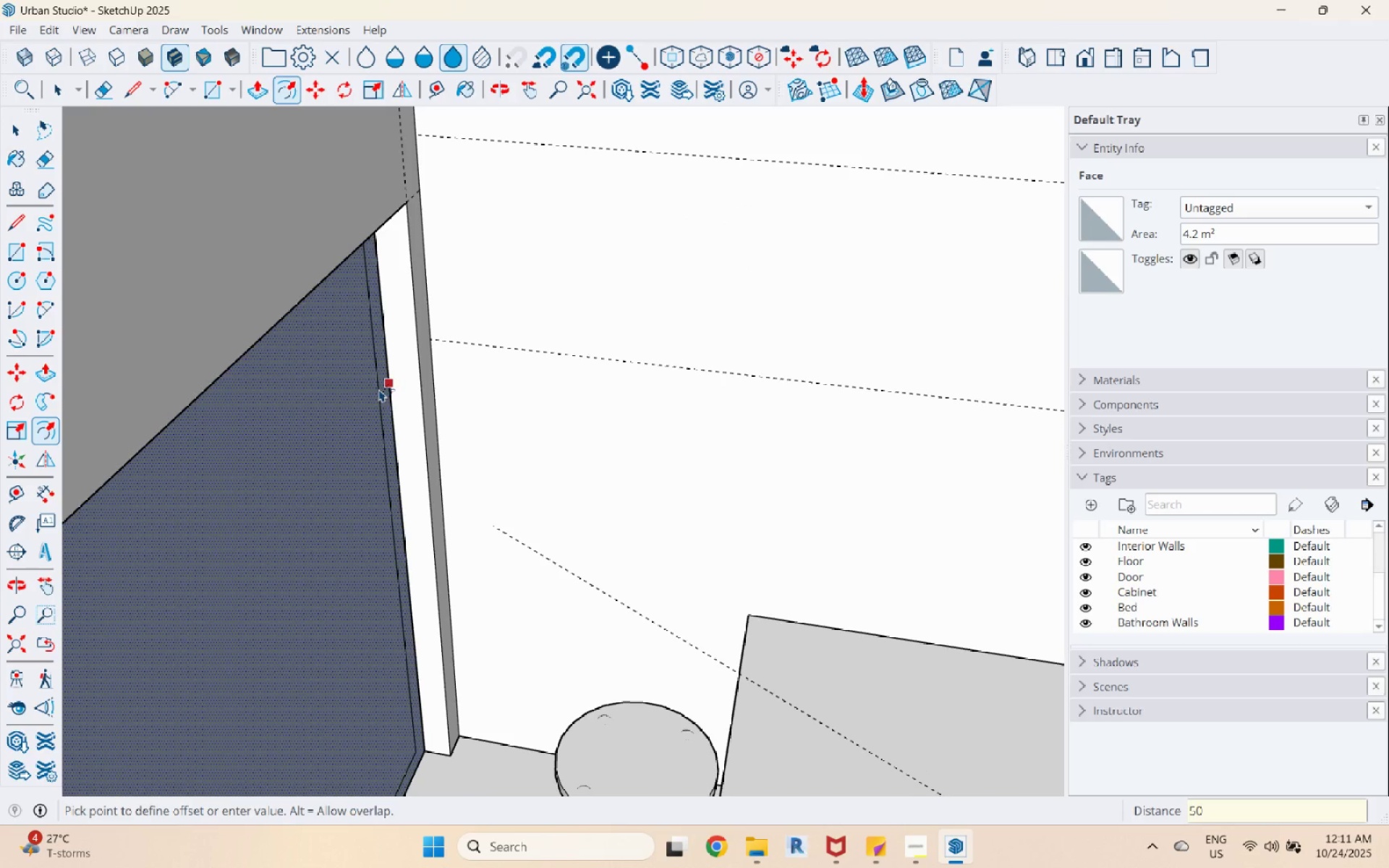 
key(Enter)
 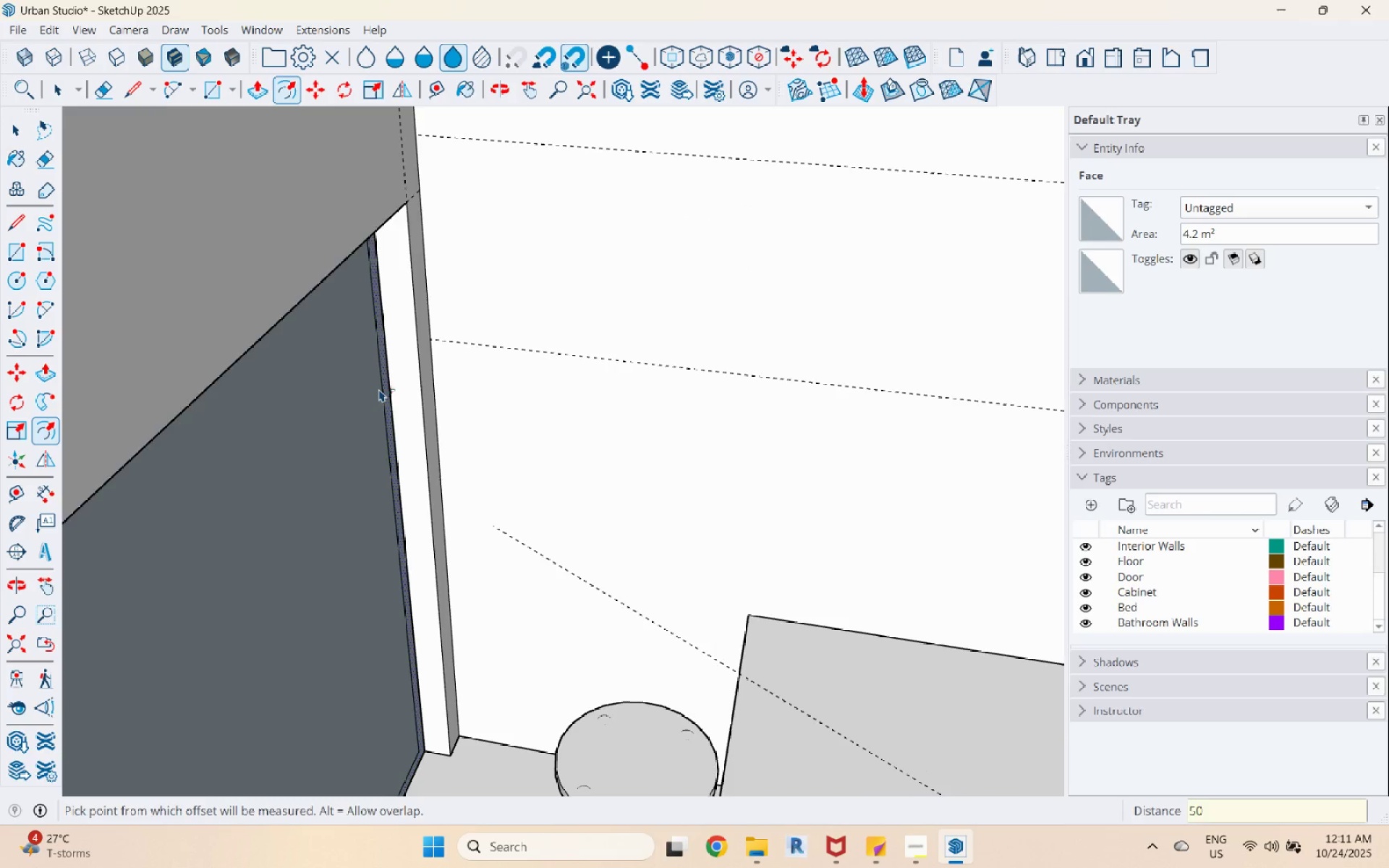 
scroll: coordinate [410, 508], scroll_direction: down, amount: 9.0
 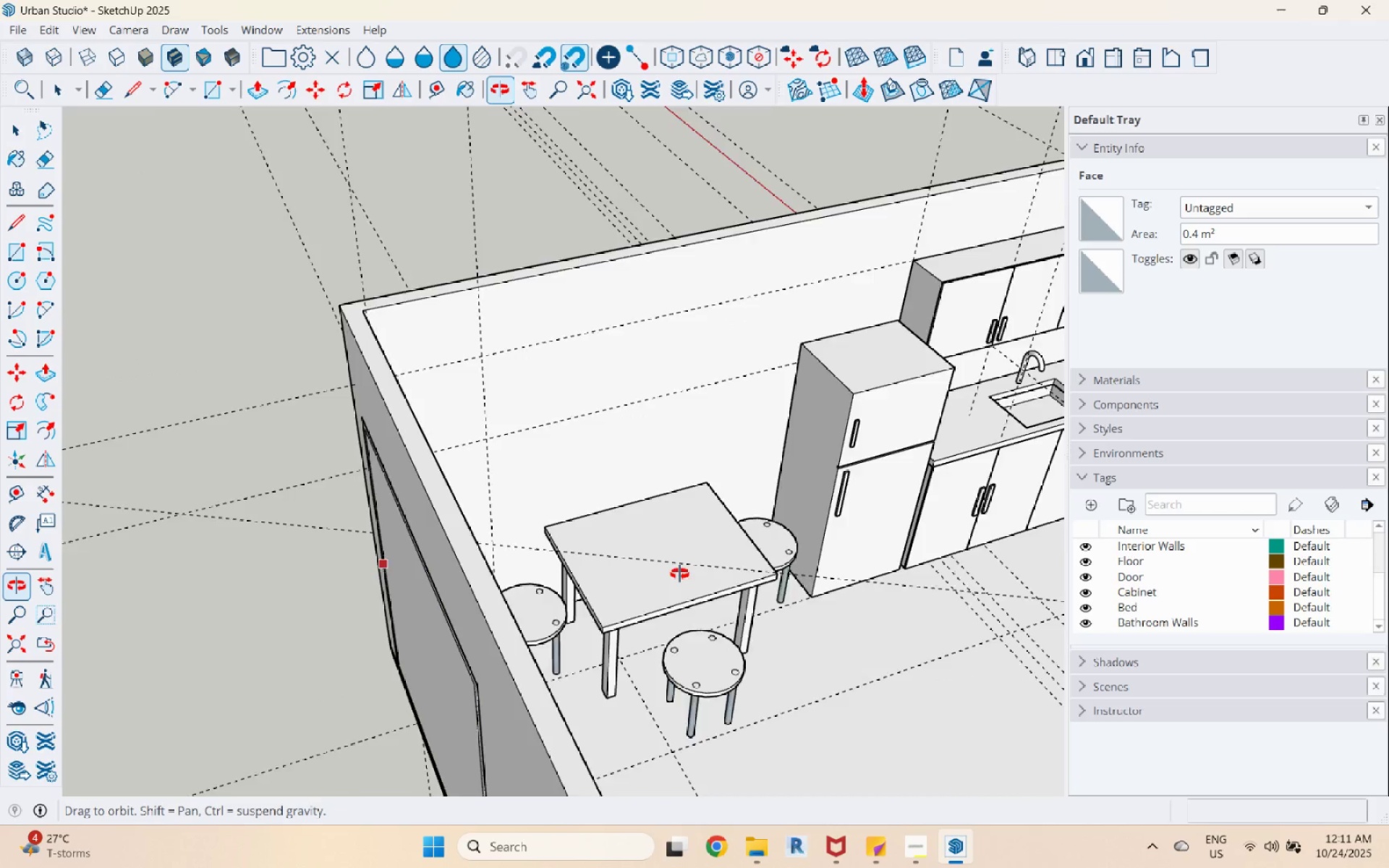 
key(Space)
 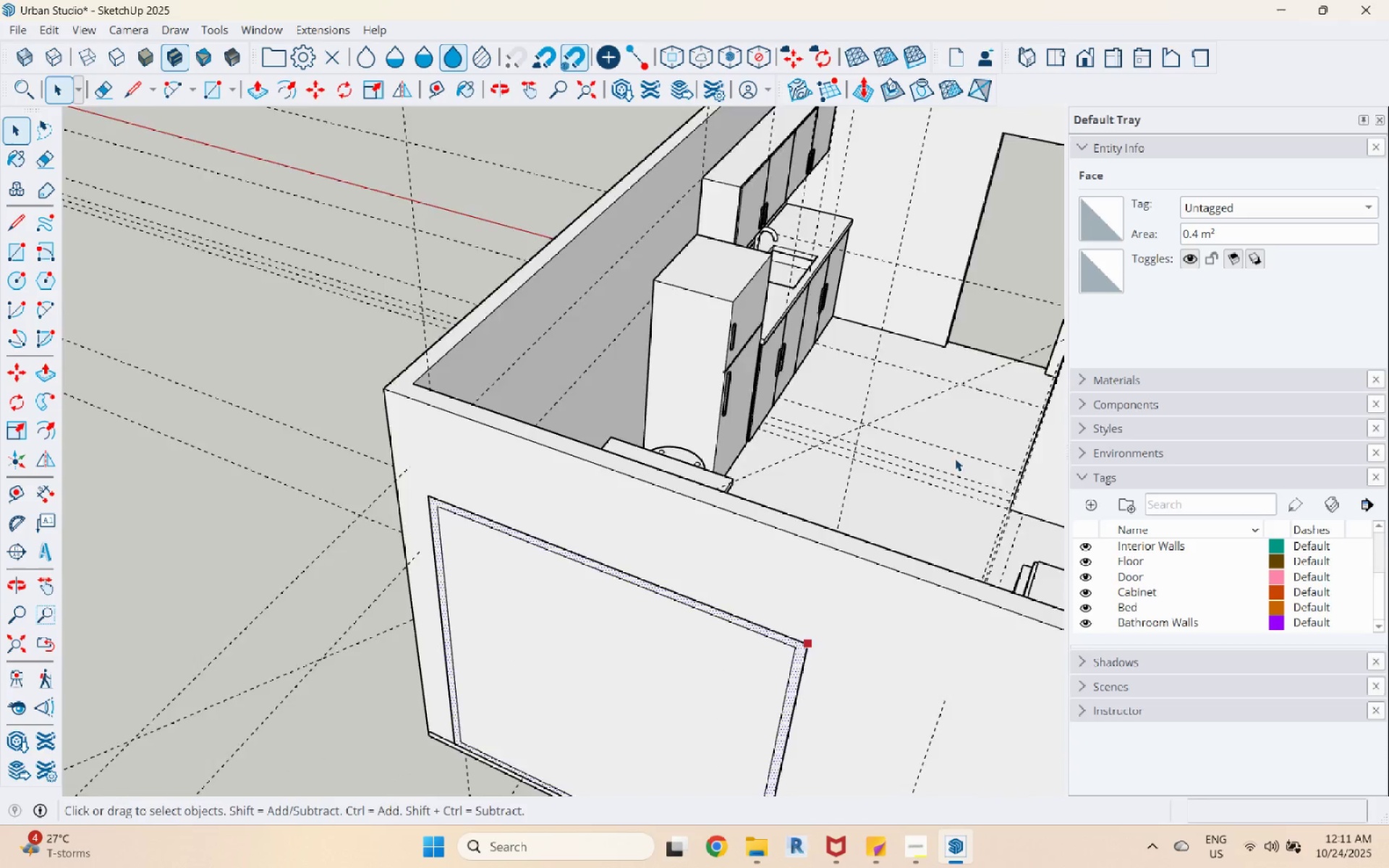 
scroll: coordinate [778, 684], scroll_direction: up, amount: 6.0
 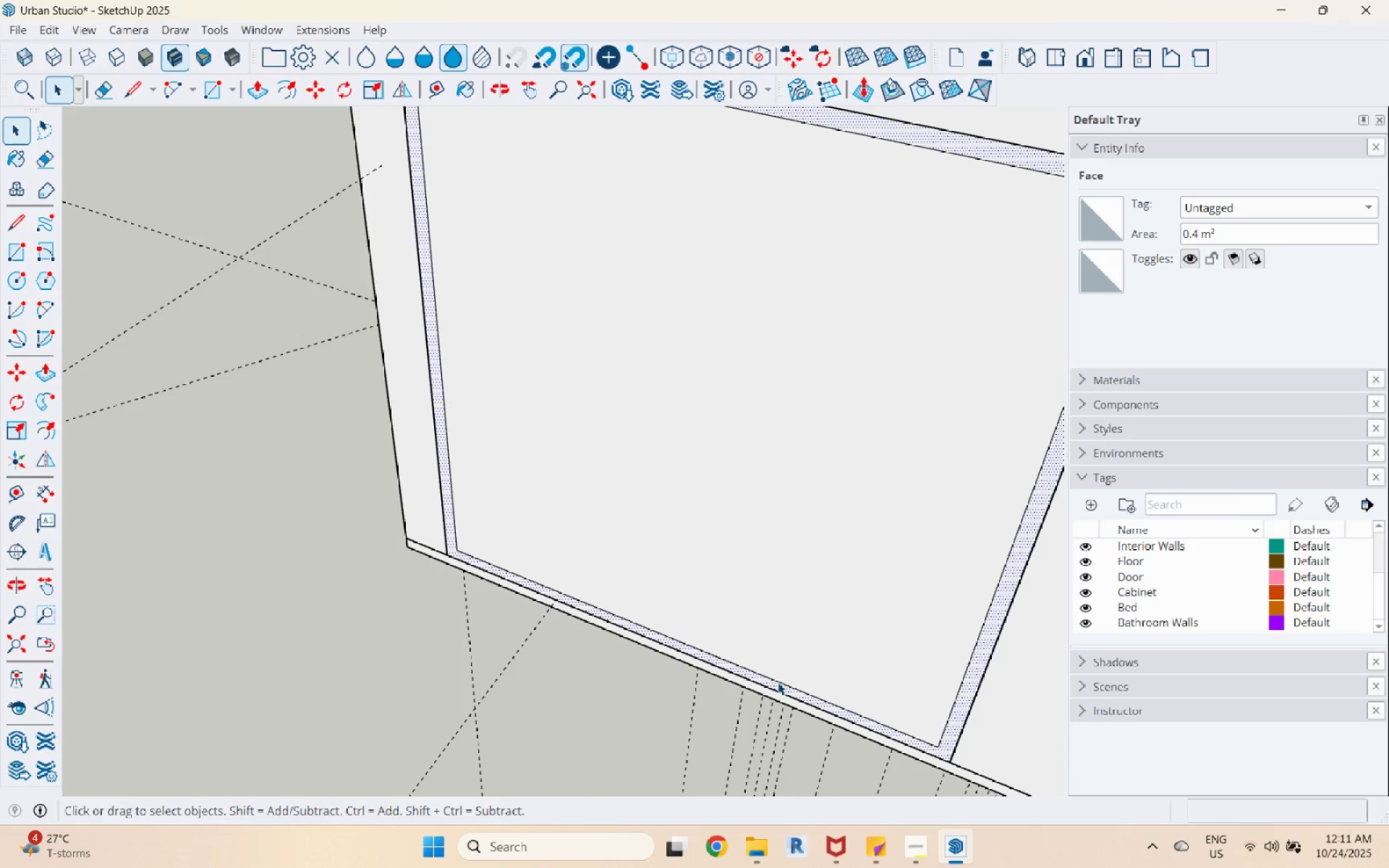 
left_click([778, 681])
 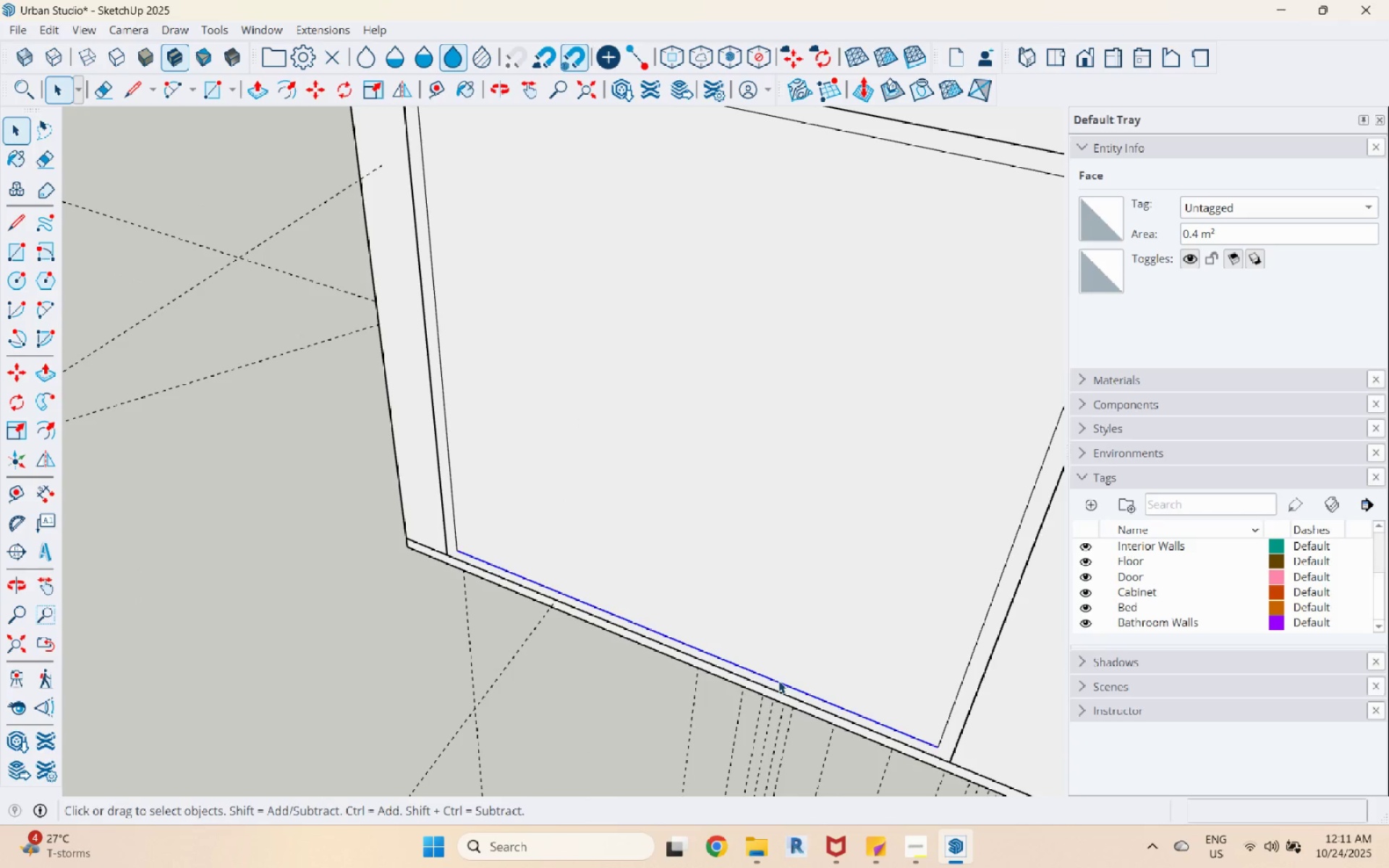 
right_click([778, 681])
 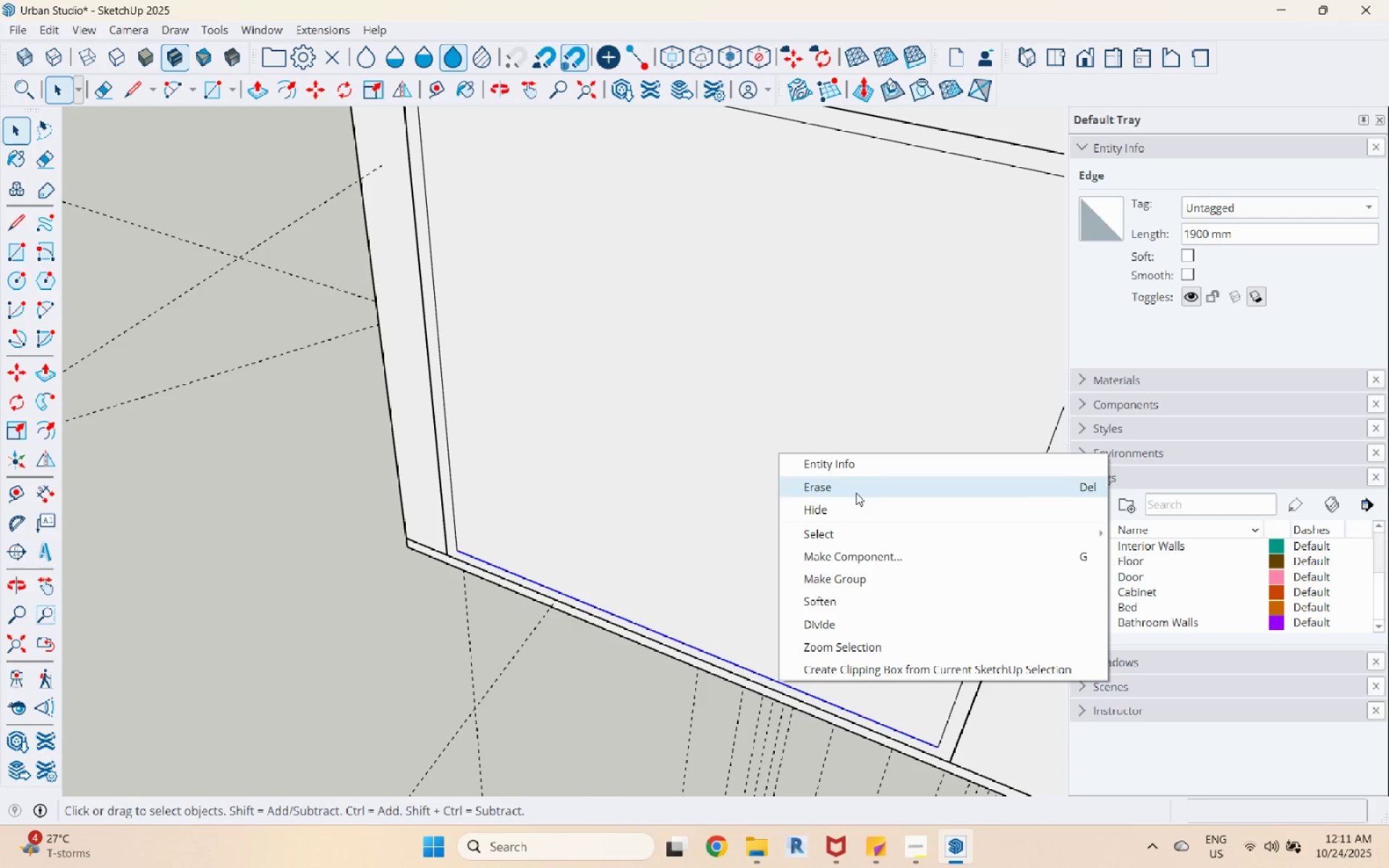 
left_click([856, 491])
 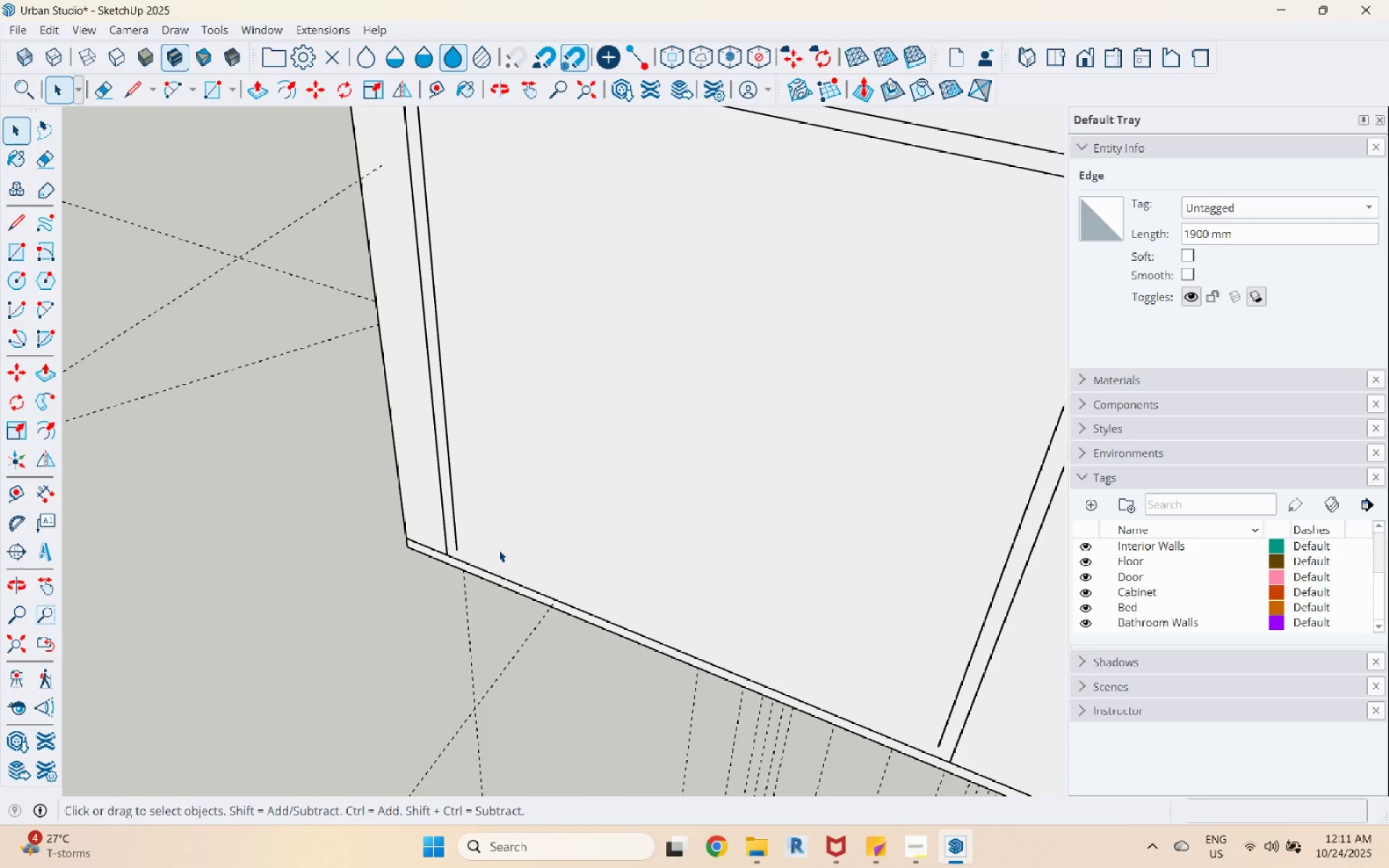 
scroll: coordinate [475, 551], scroll_direction: up, amount: 4.0
 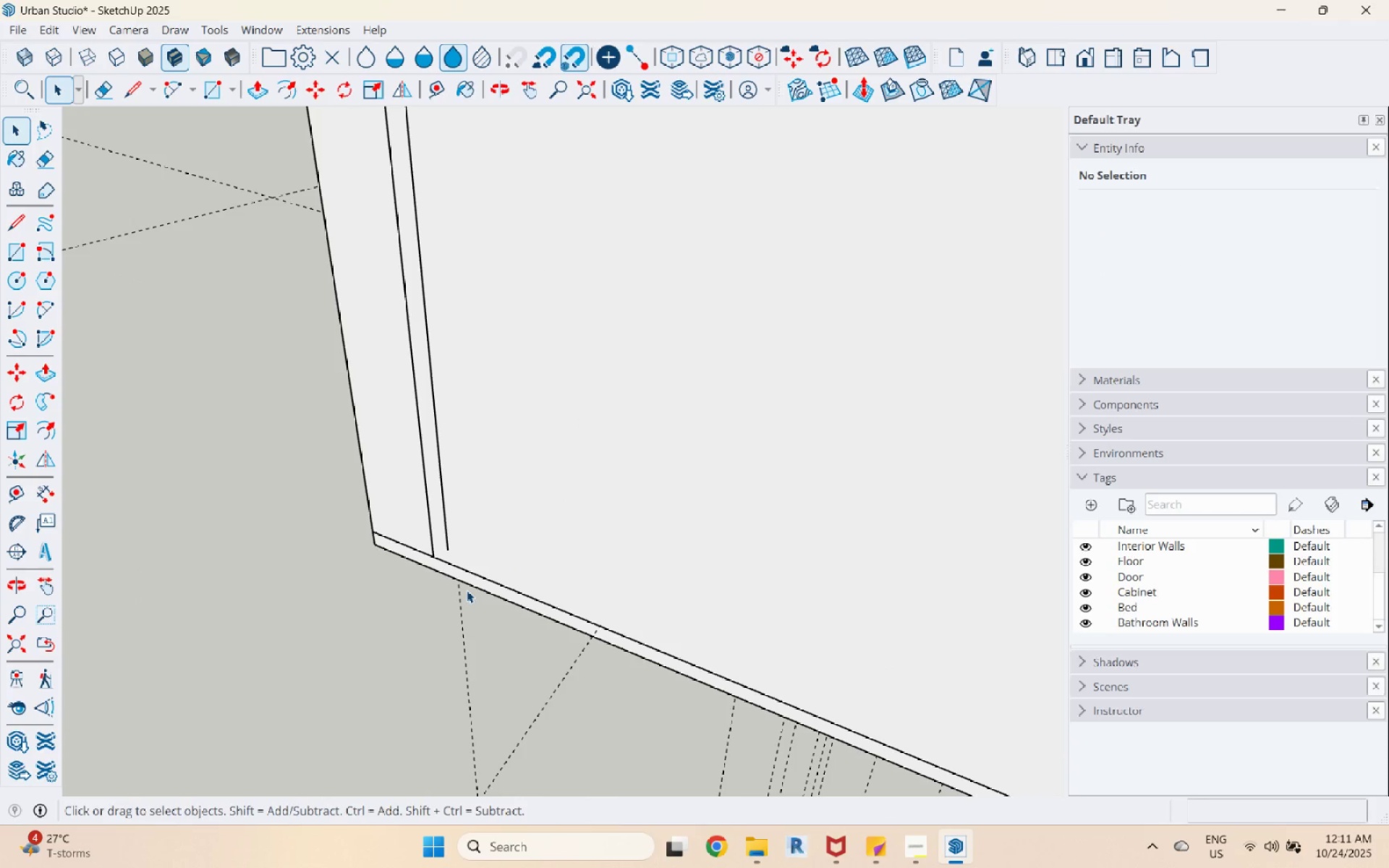 
key(L)
 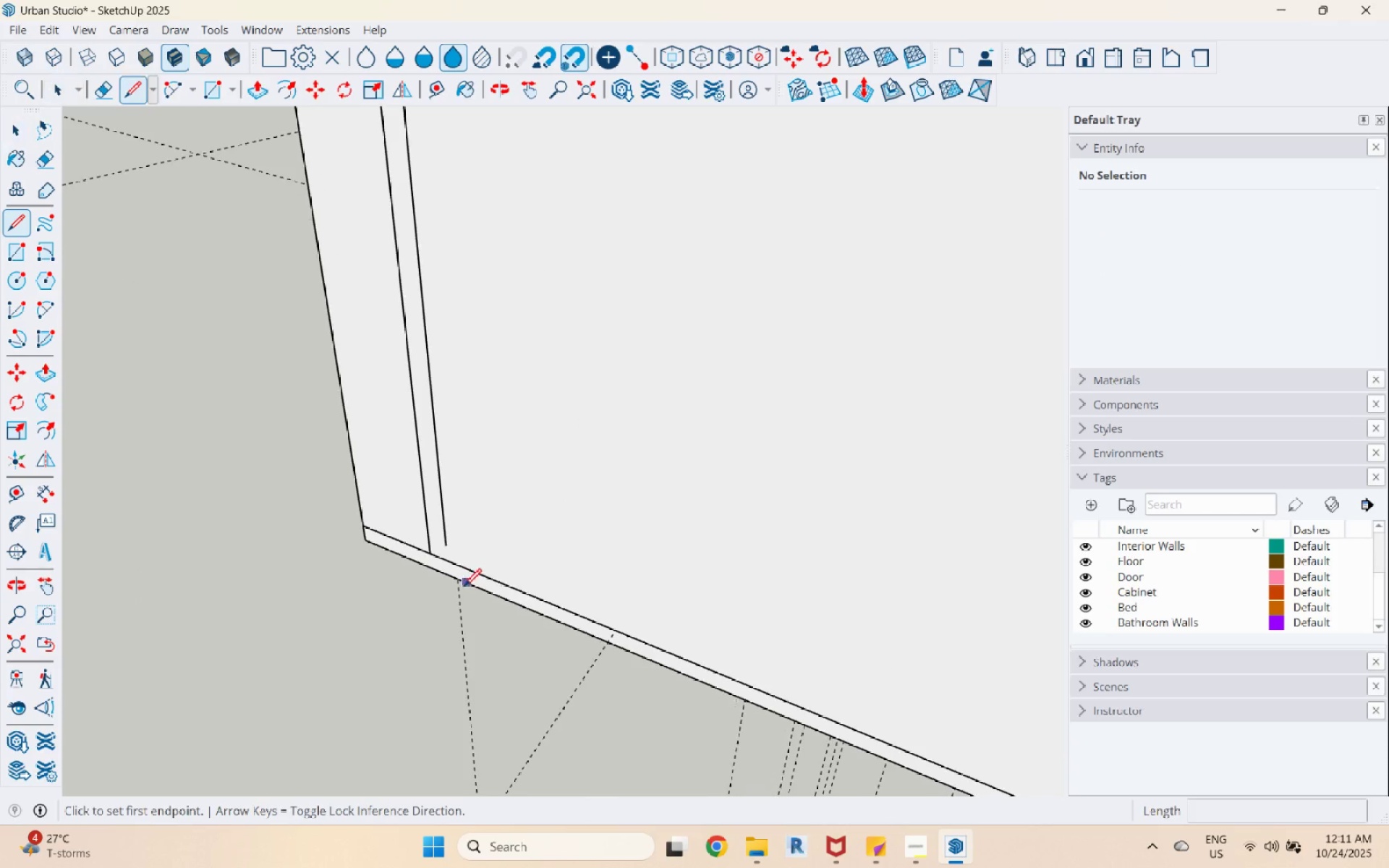 
scroll: coordinate [452, 580], scroll_direction: up, amount: 2.0
 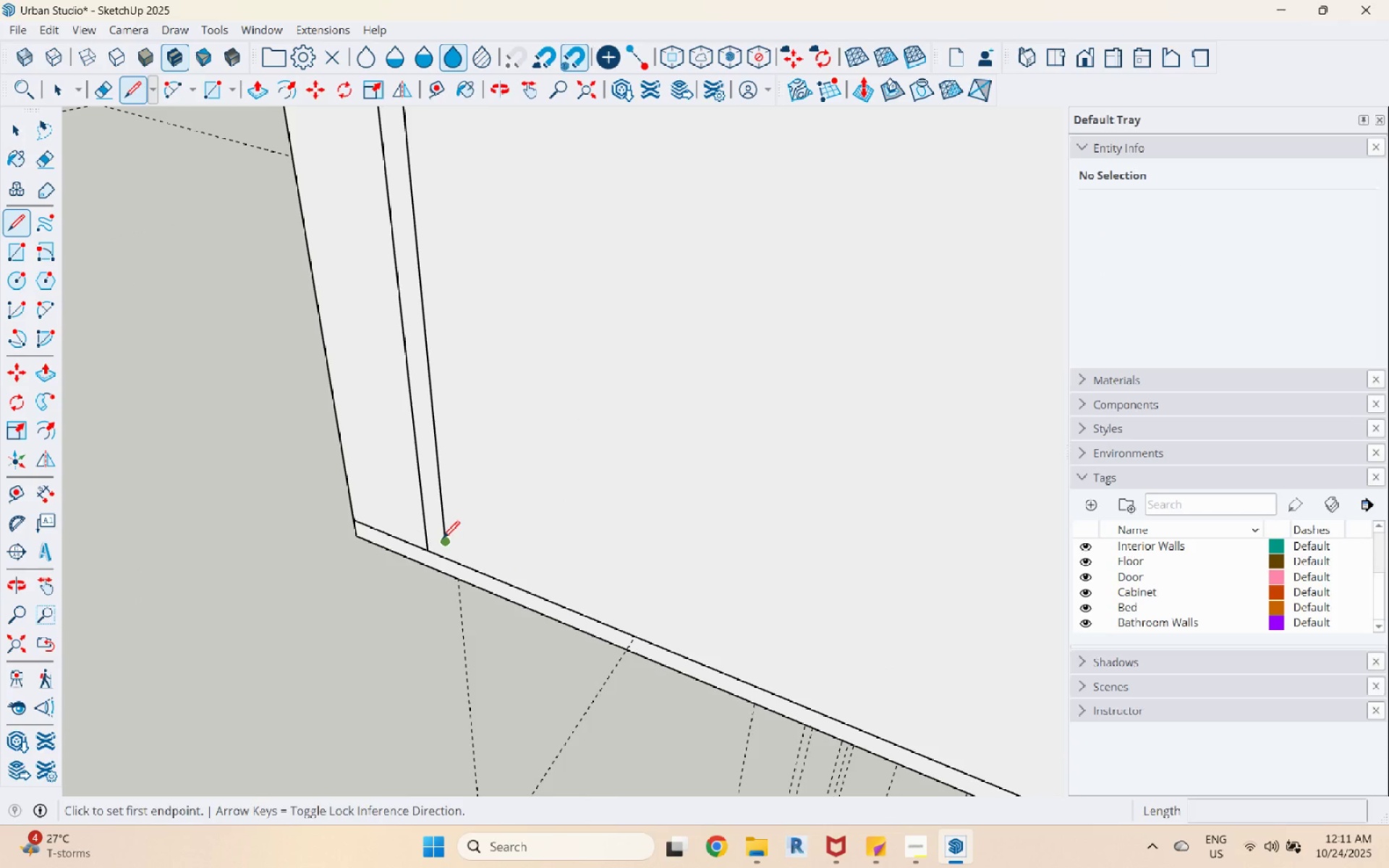 
left_click([443, 540])
 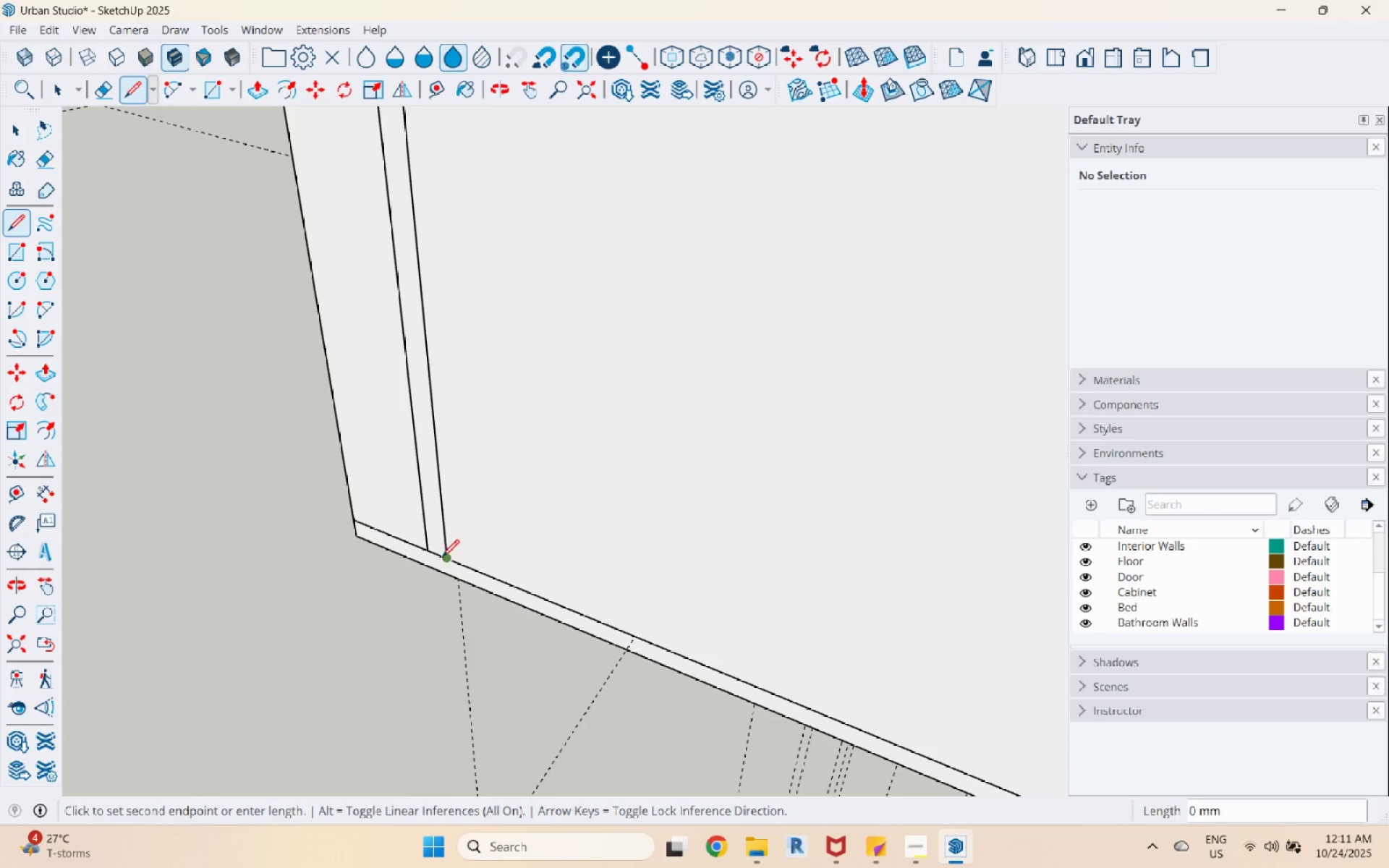 
scroll: coordinate [339, 606], scroll_direction: down, amount: 11.0
 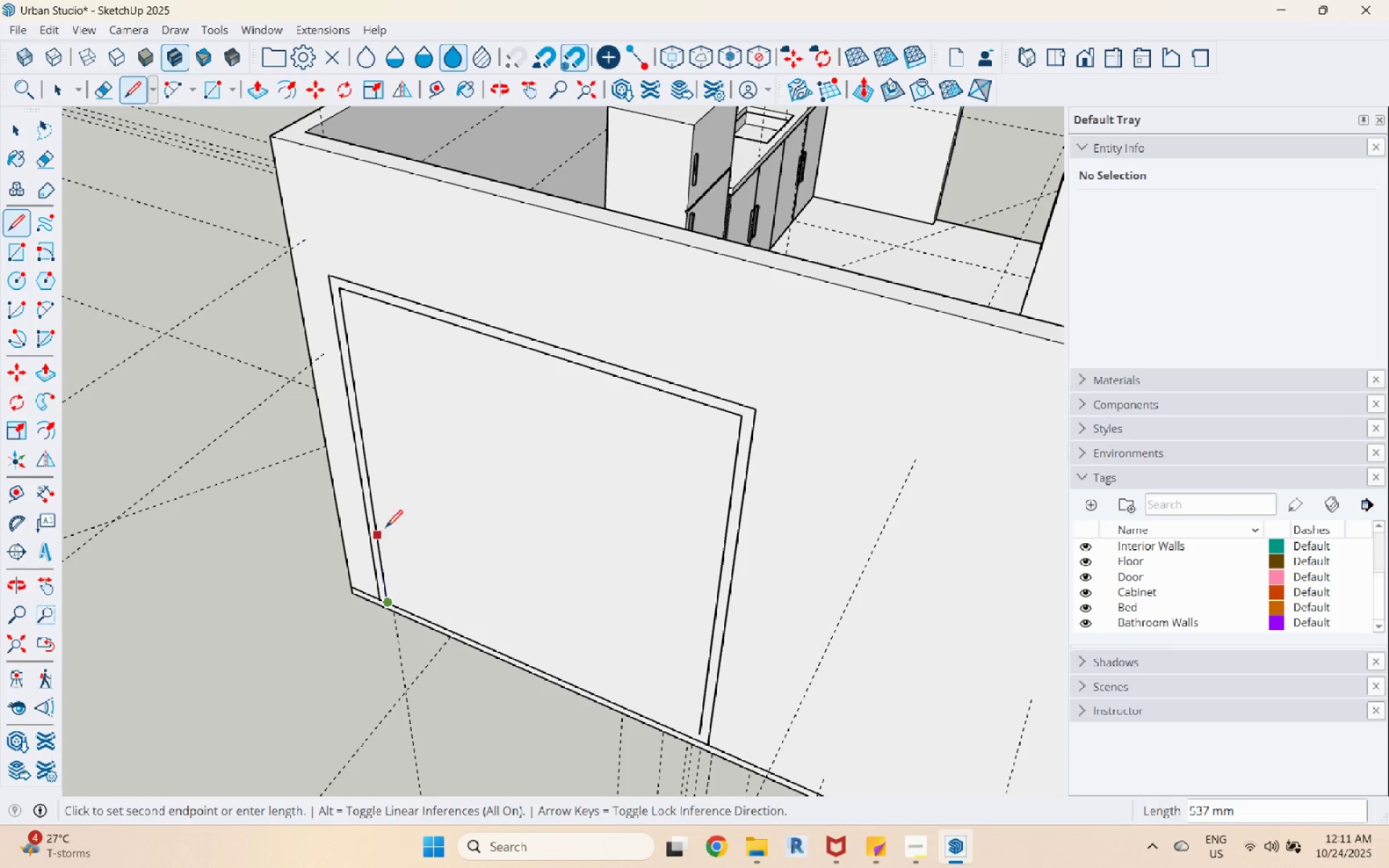 
key(Space)
 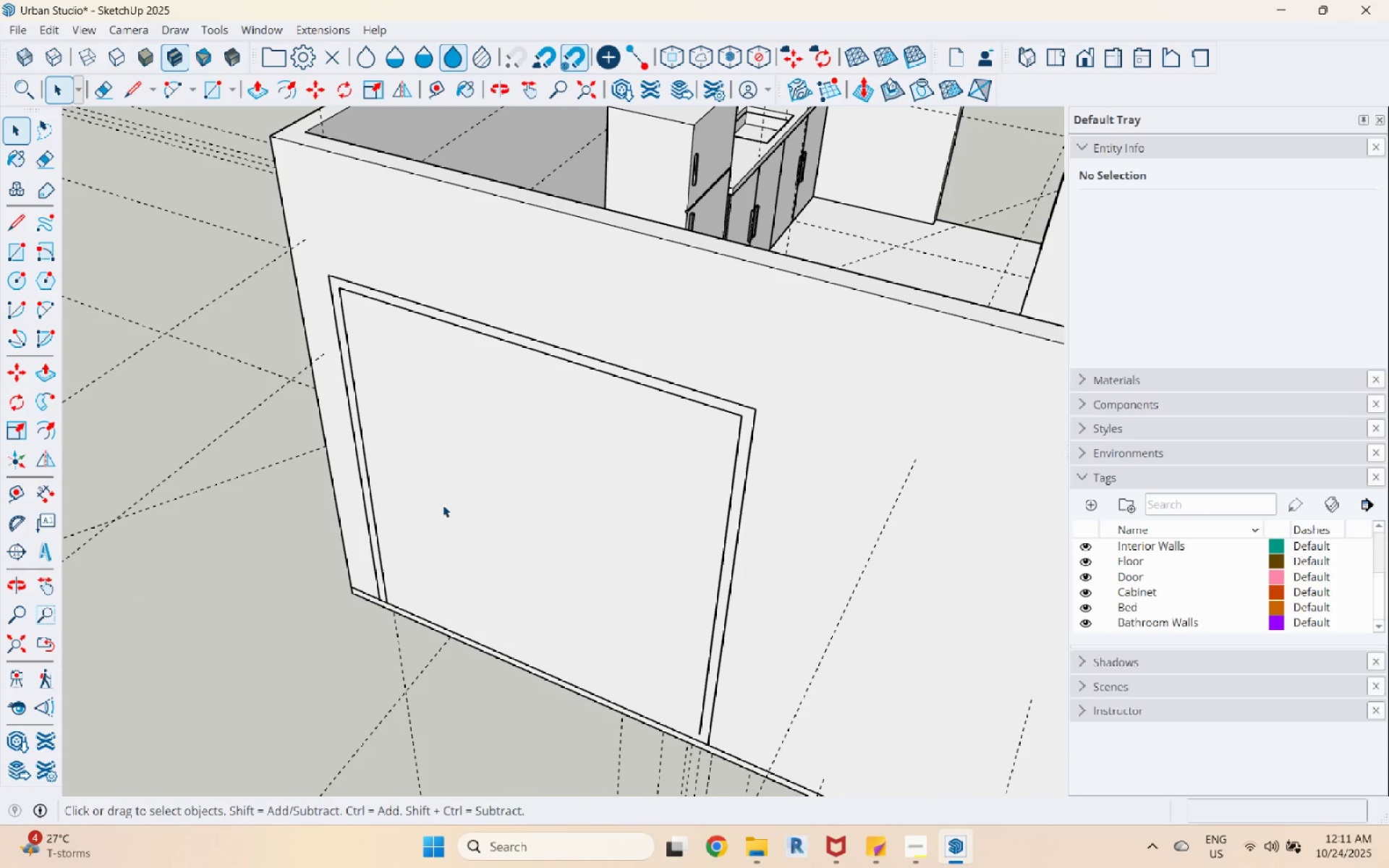 
left_click([449, 505])
 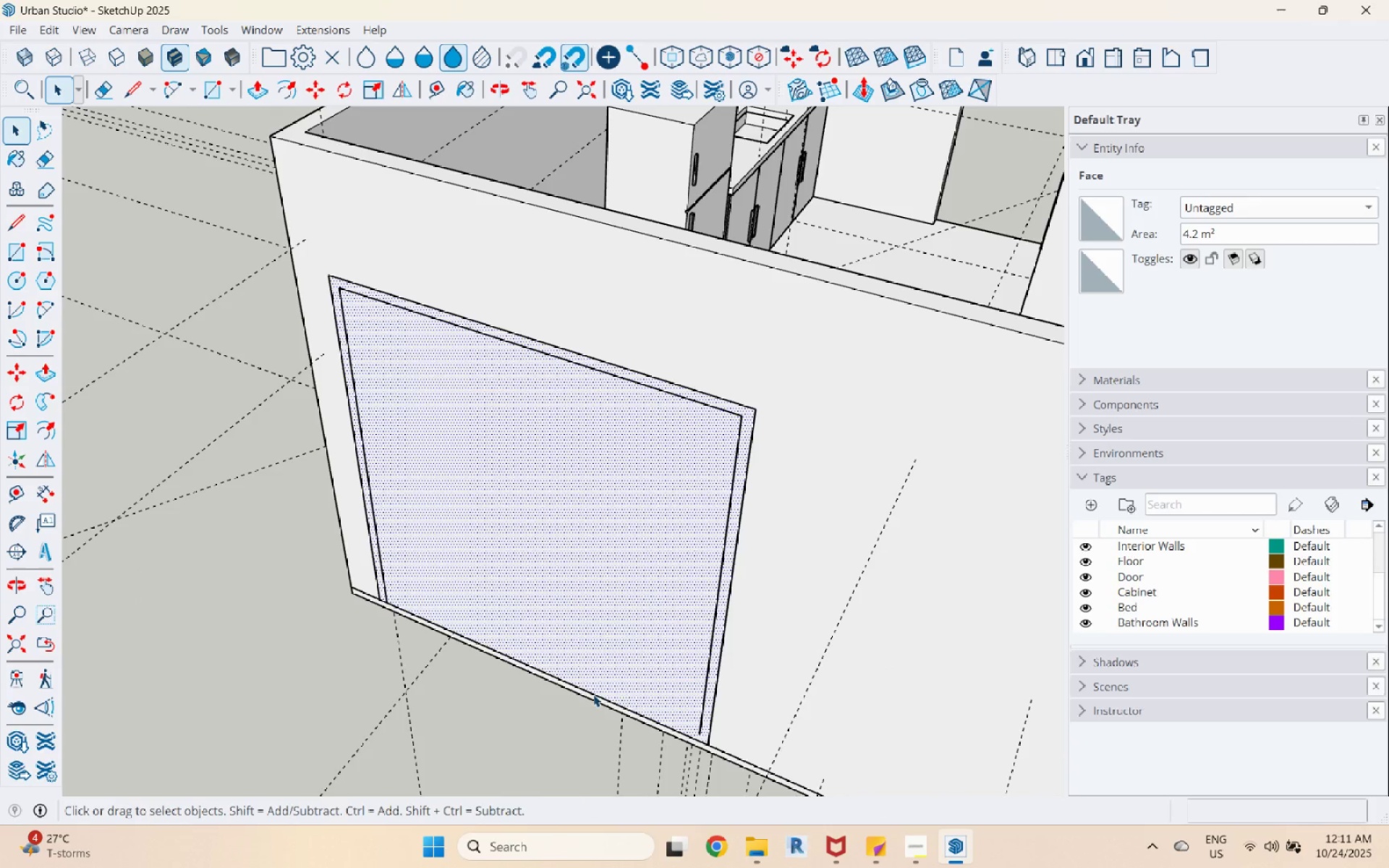 
scroll: coordinate [679, 733], scroll_direction: up, amount: 5.0
 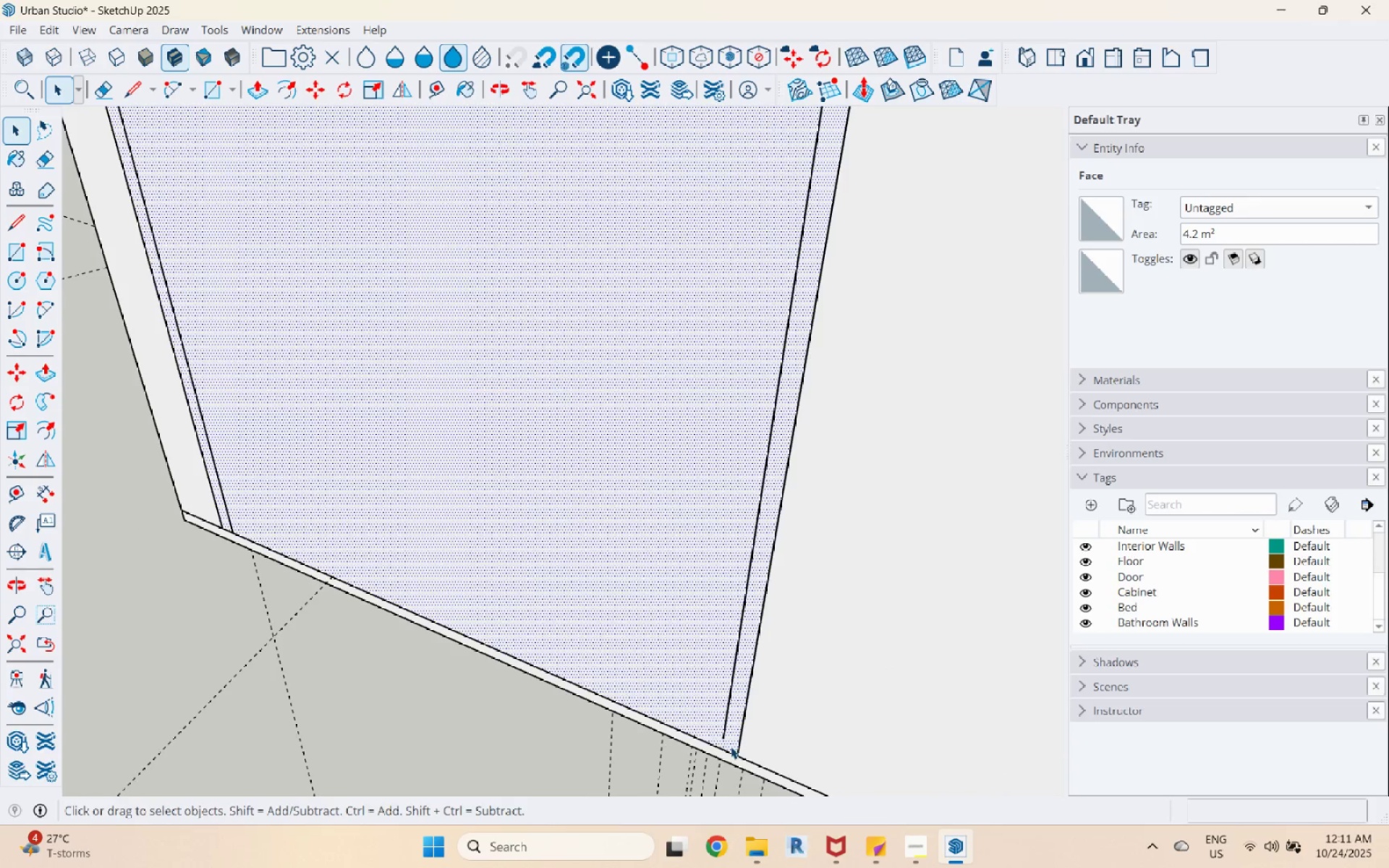 
key(L)
 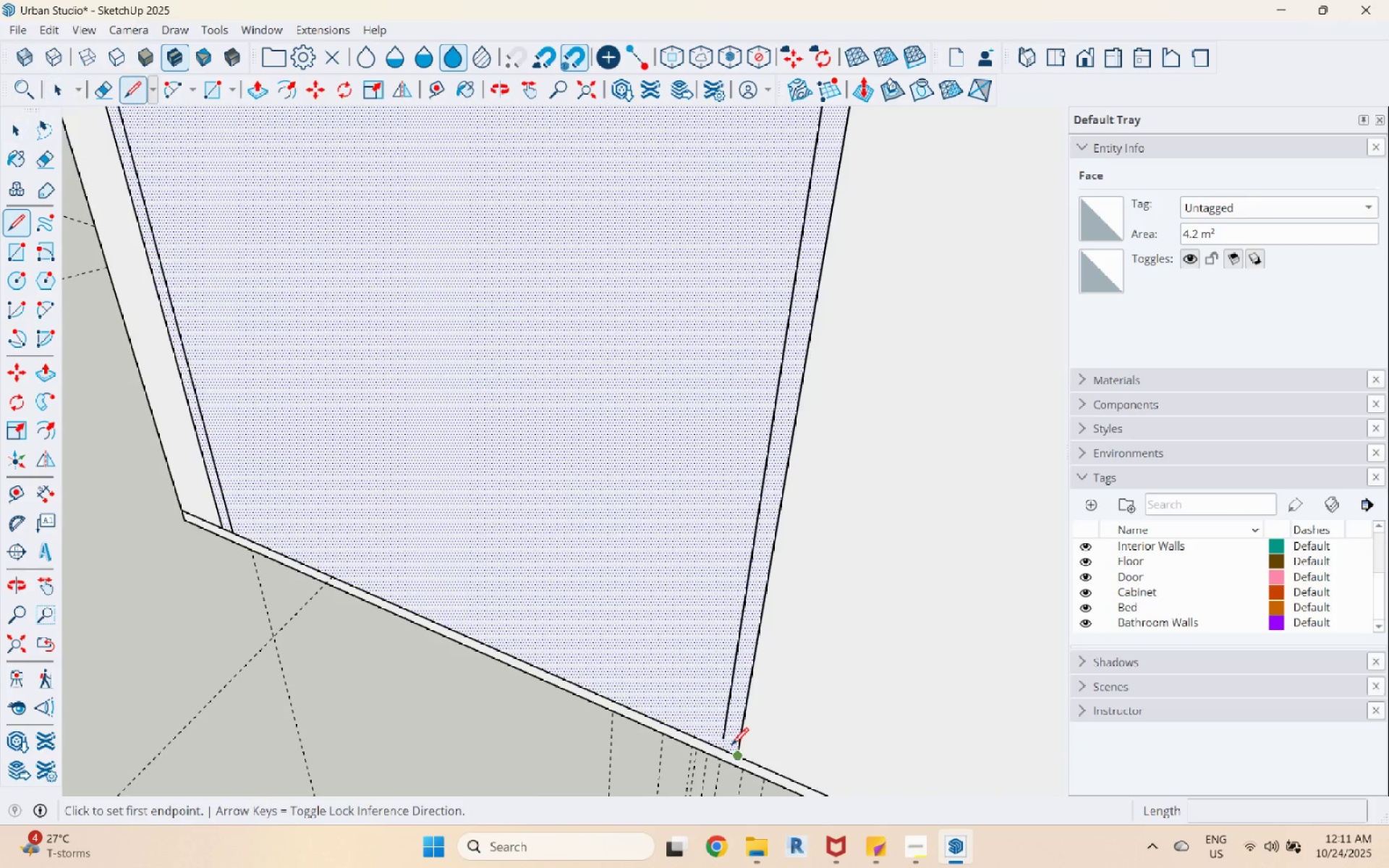 
scroll: coordinate [731, 746], scroll_direction: up, amount: 3.0
 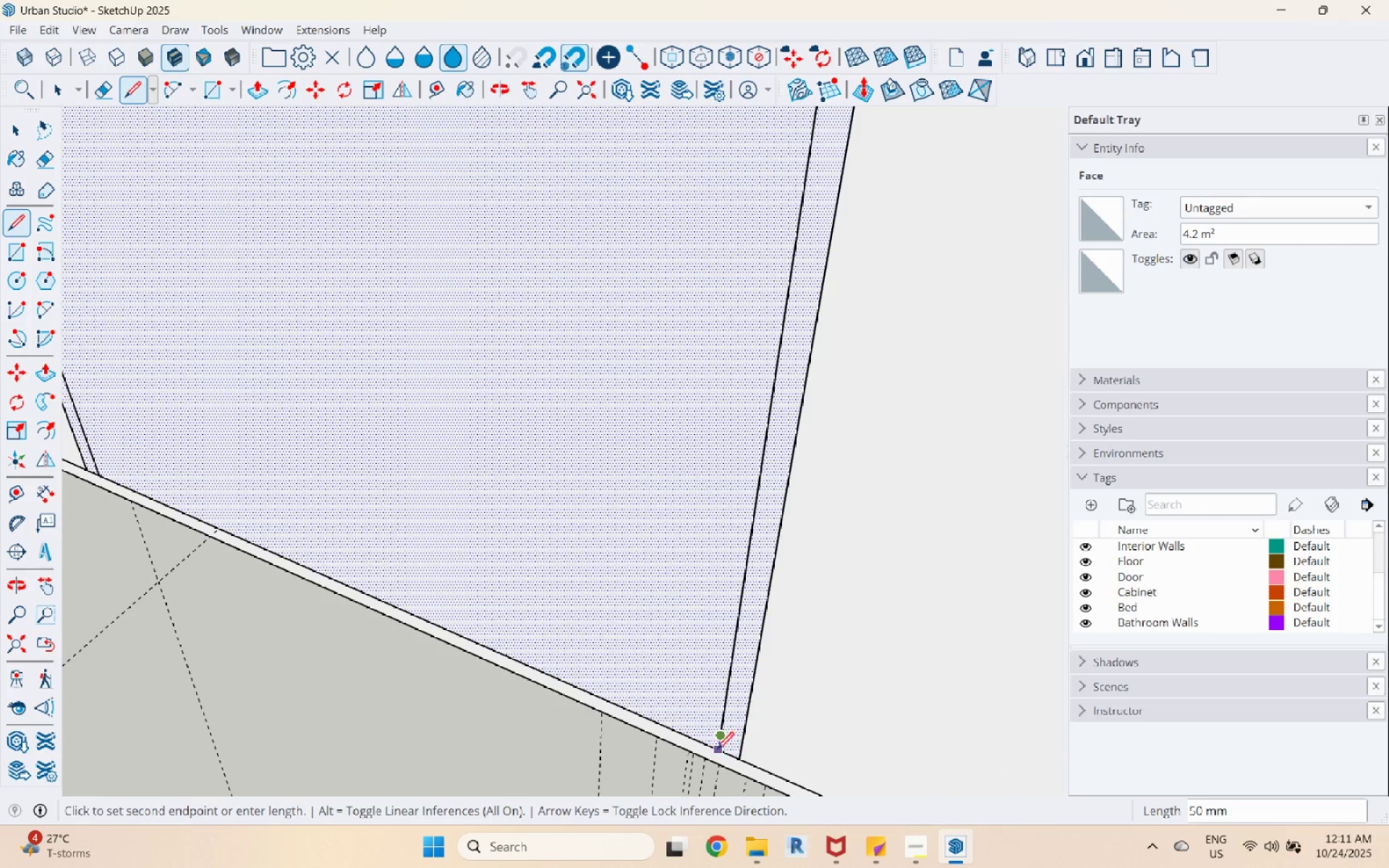 
double_click([717, 751])
 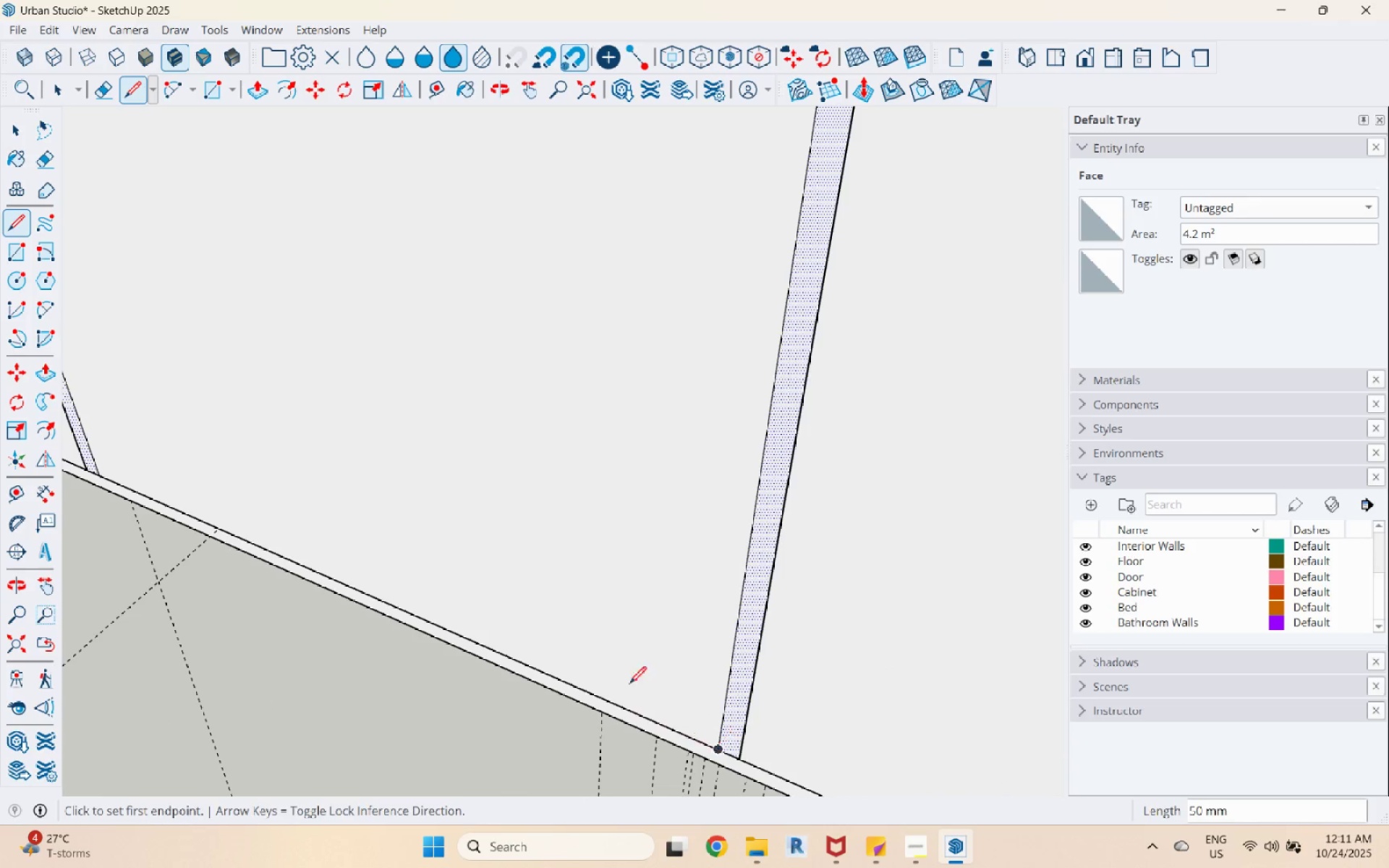 
key(Space)
 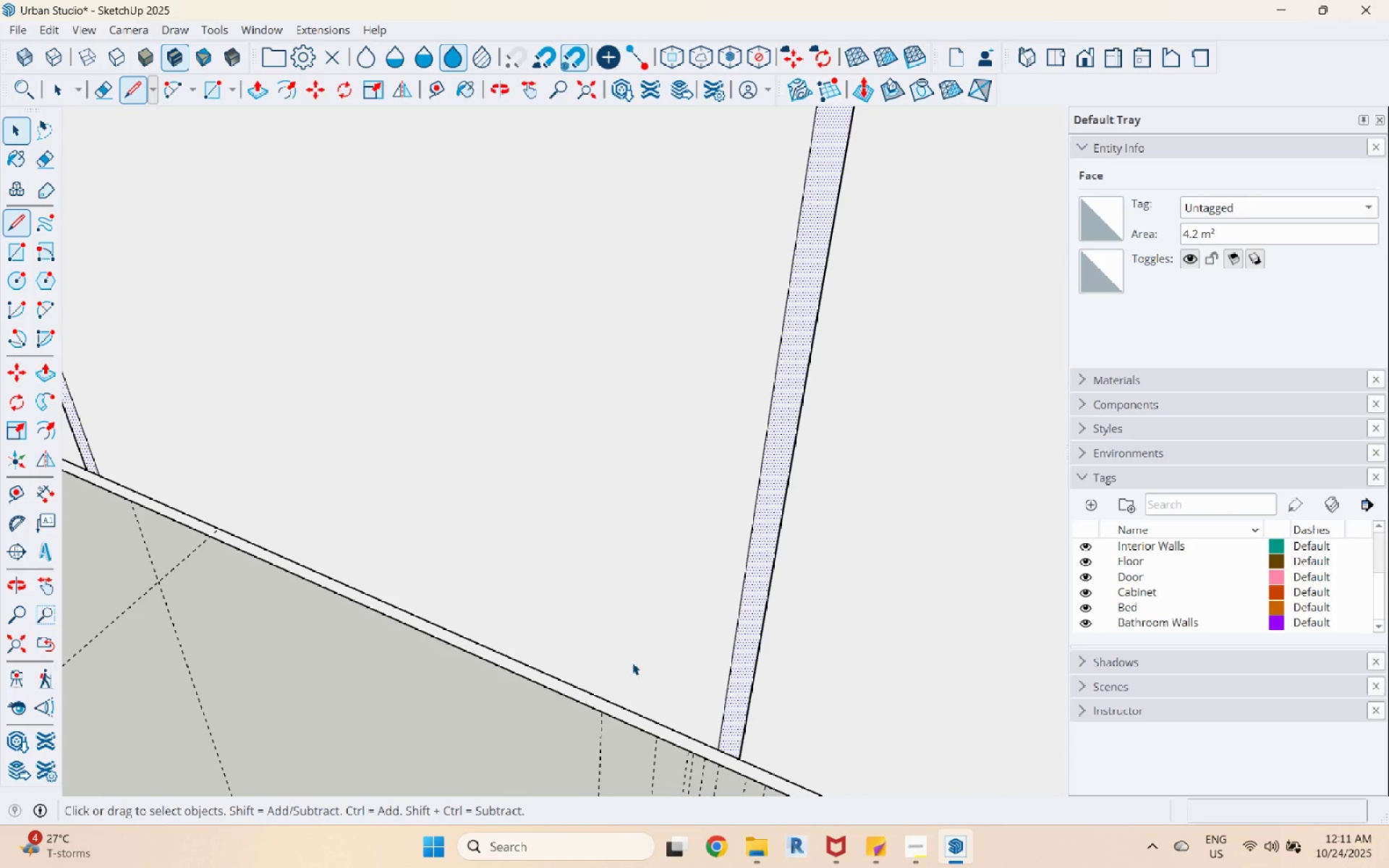 
triple_click([632, 663])
 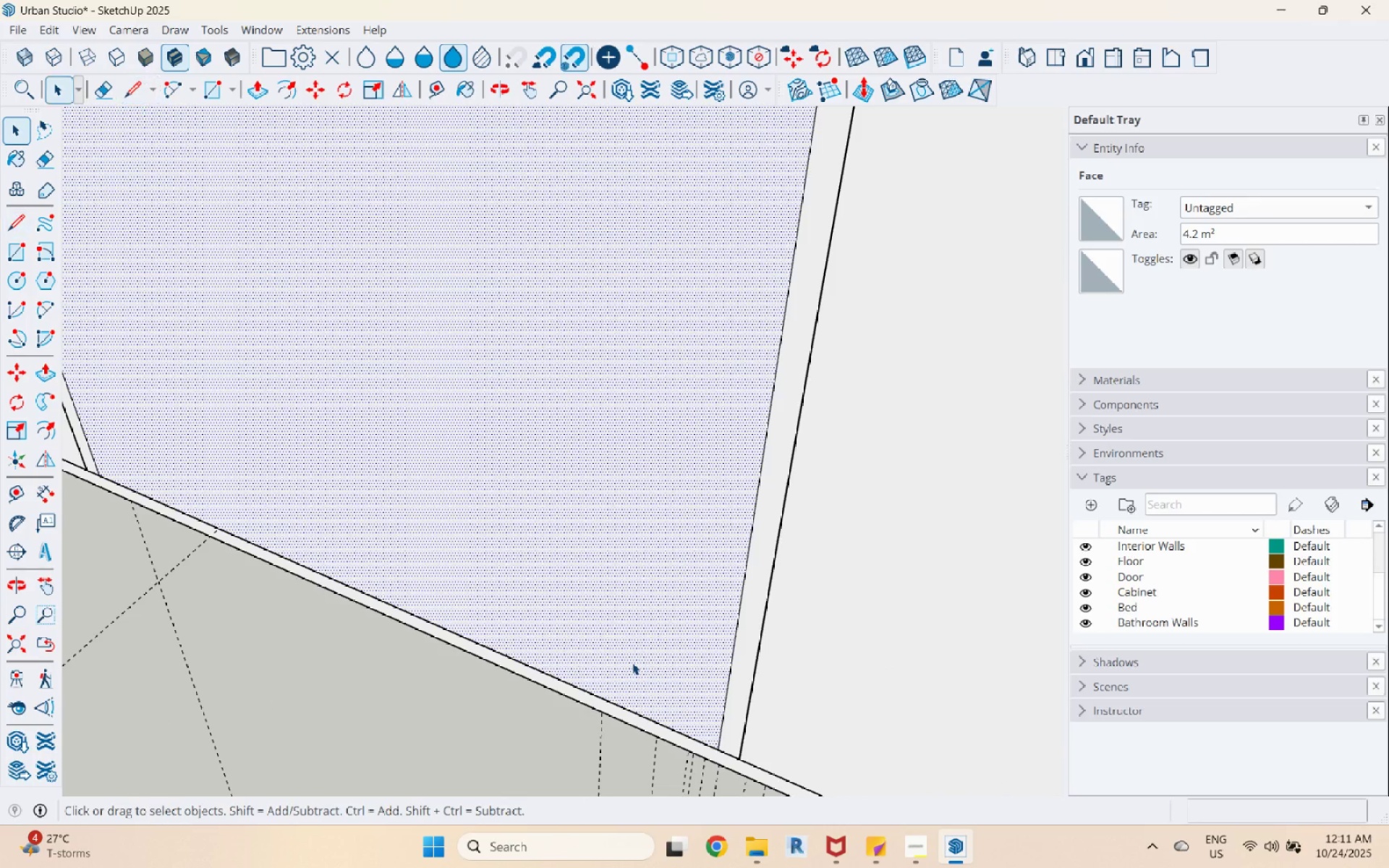 
right_click([632, 663])
 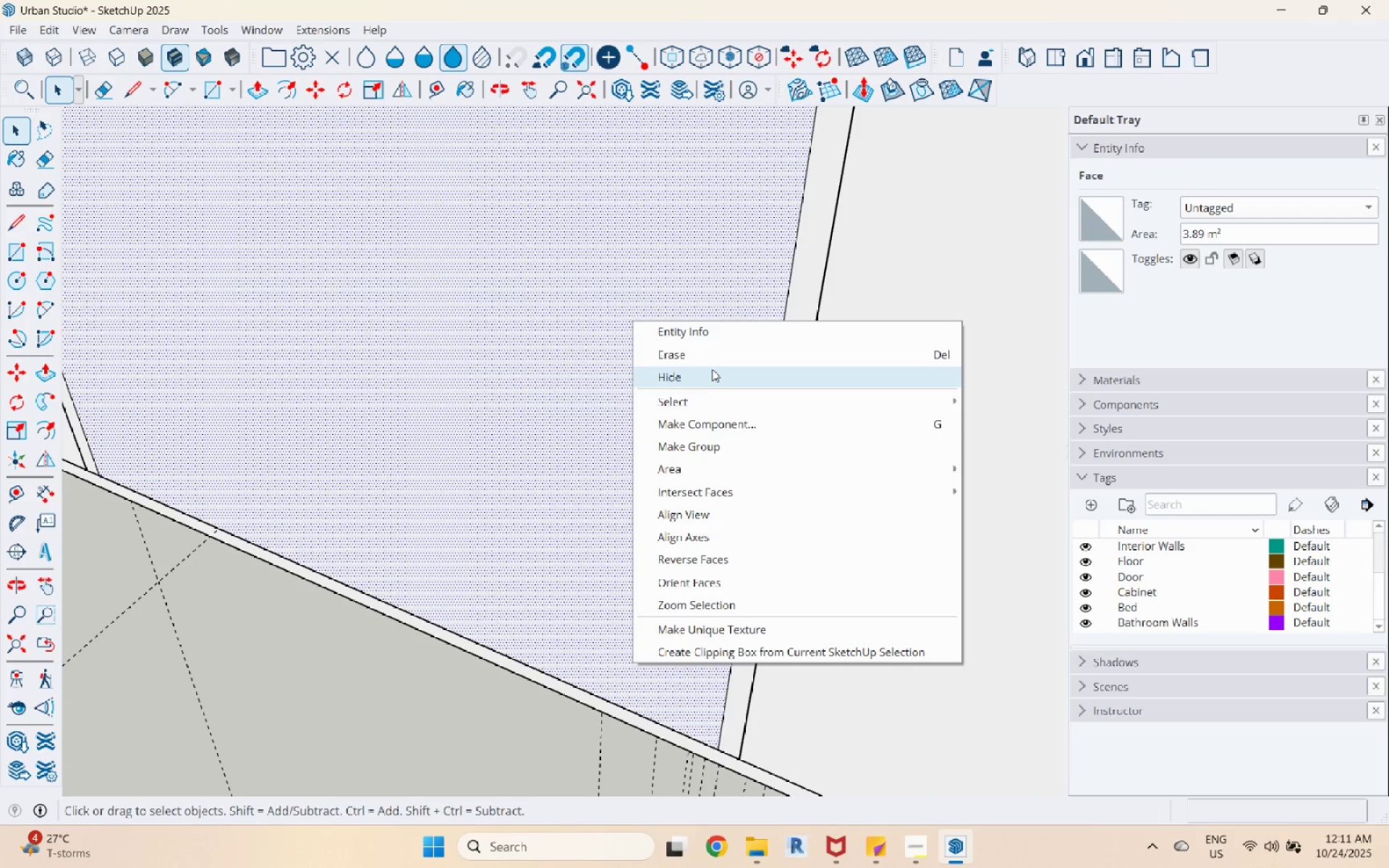 
left_click([716, 359])
 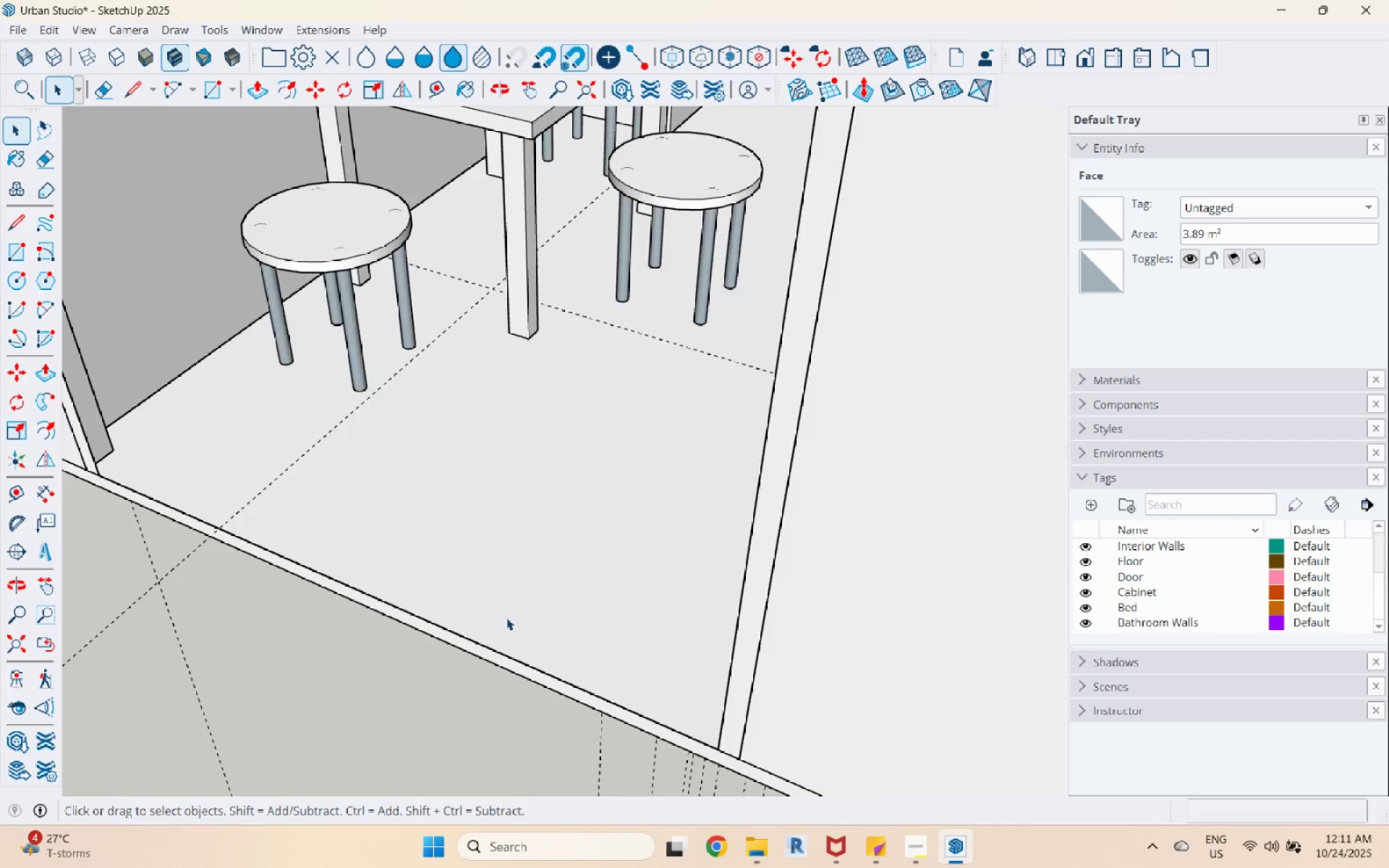 
scroll: coordinate [493, 649], scroll_direction: down, amount: 12.0
 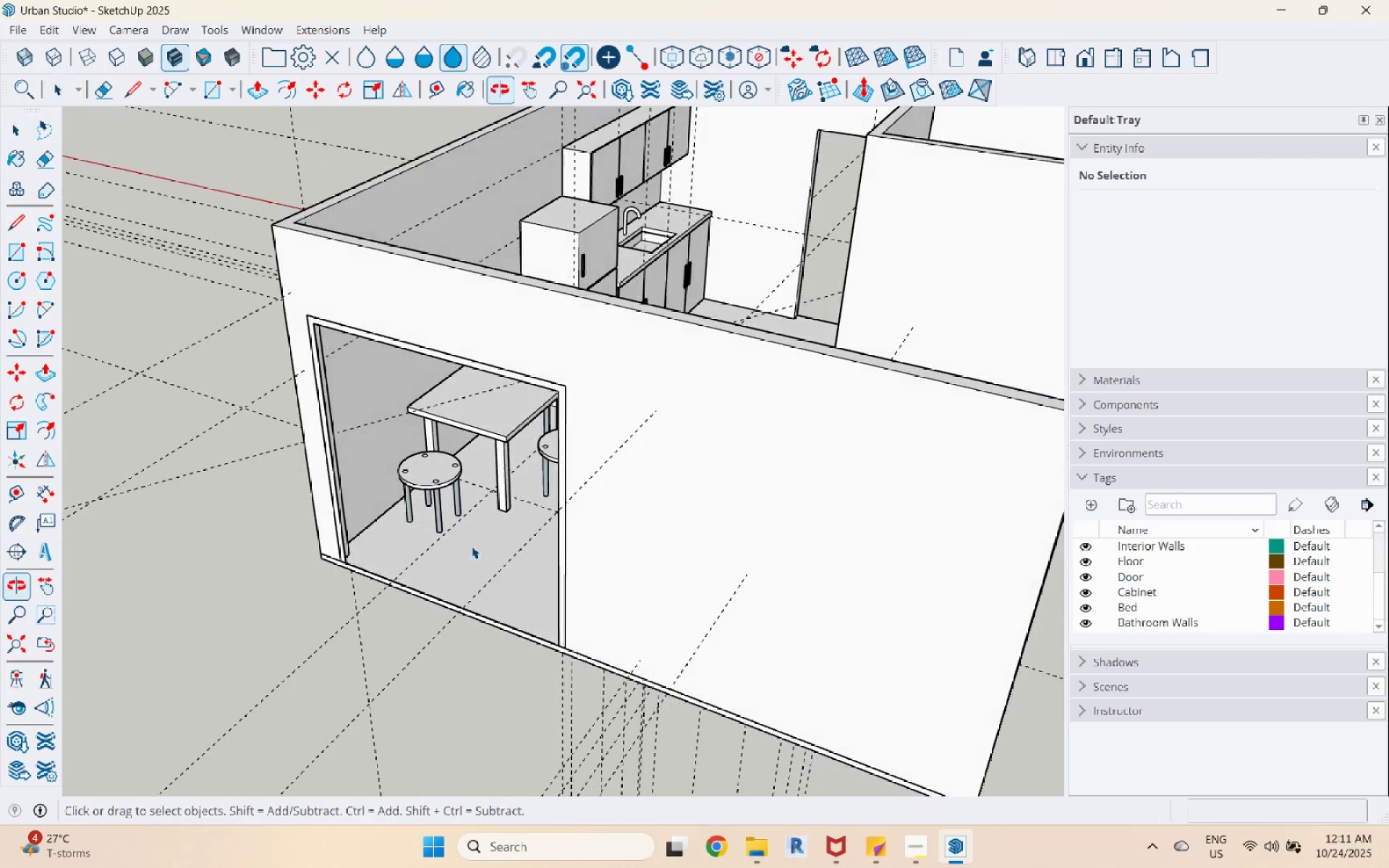 
scroll: coordinate [357, 273], scroll_direction: up, amount: 13.0
 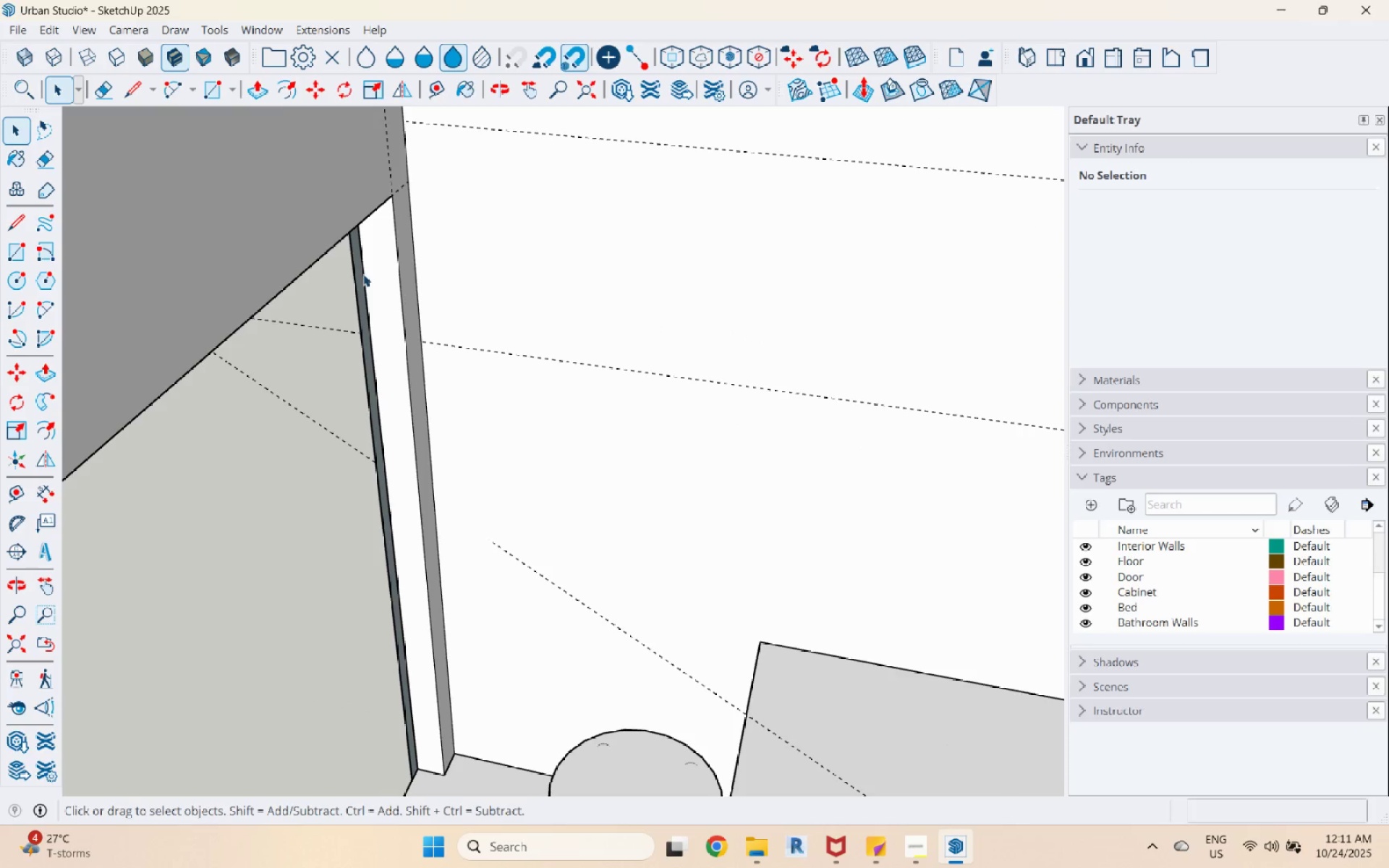 
left_click([363, 274])
 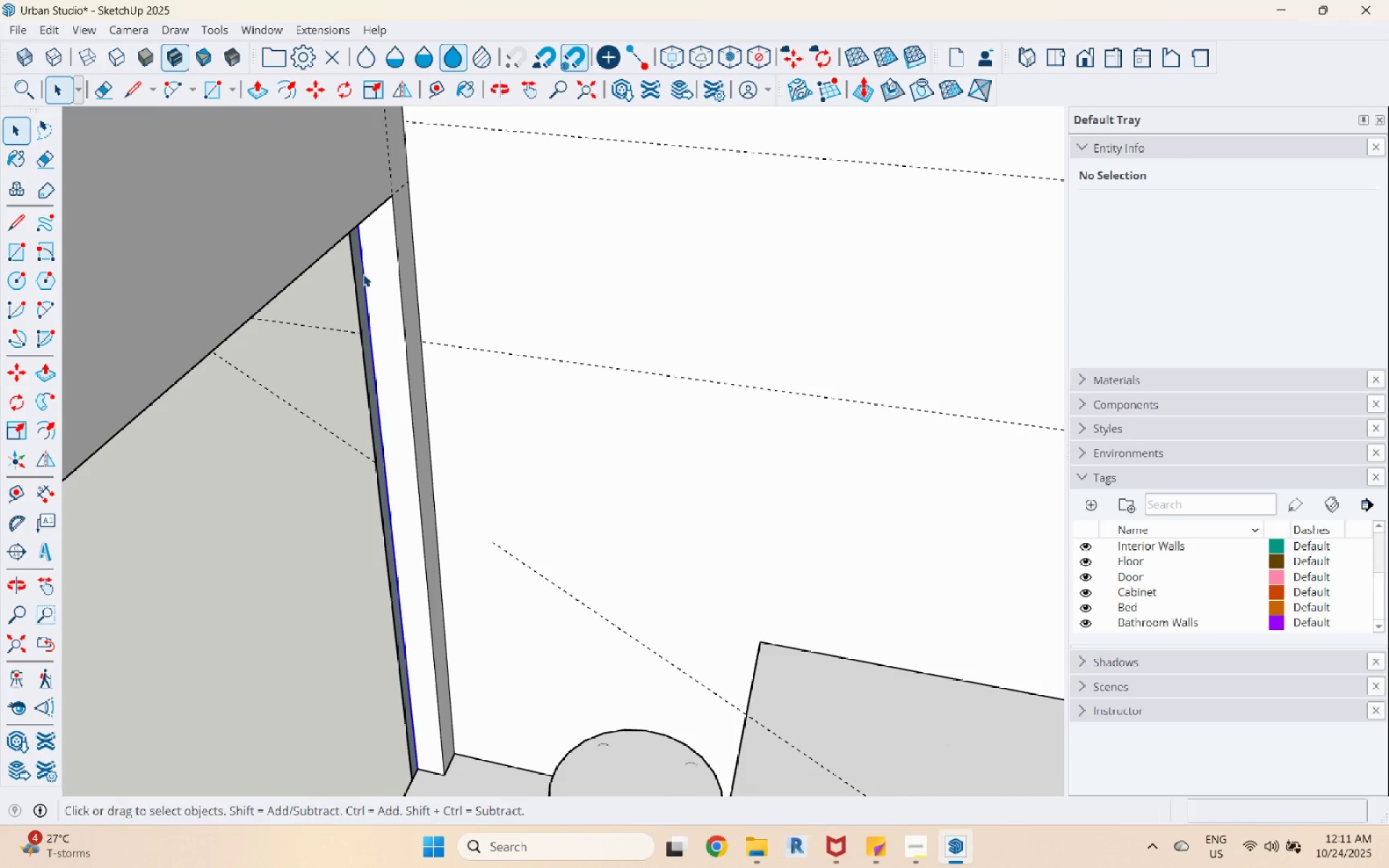 
scroll: coordinate [363, 274], scroll_direction: up, amount: 5.0
 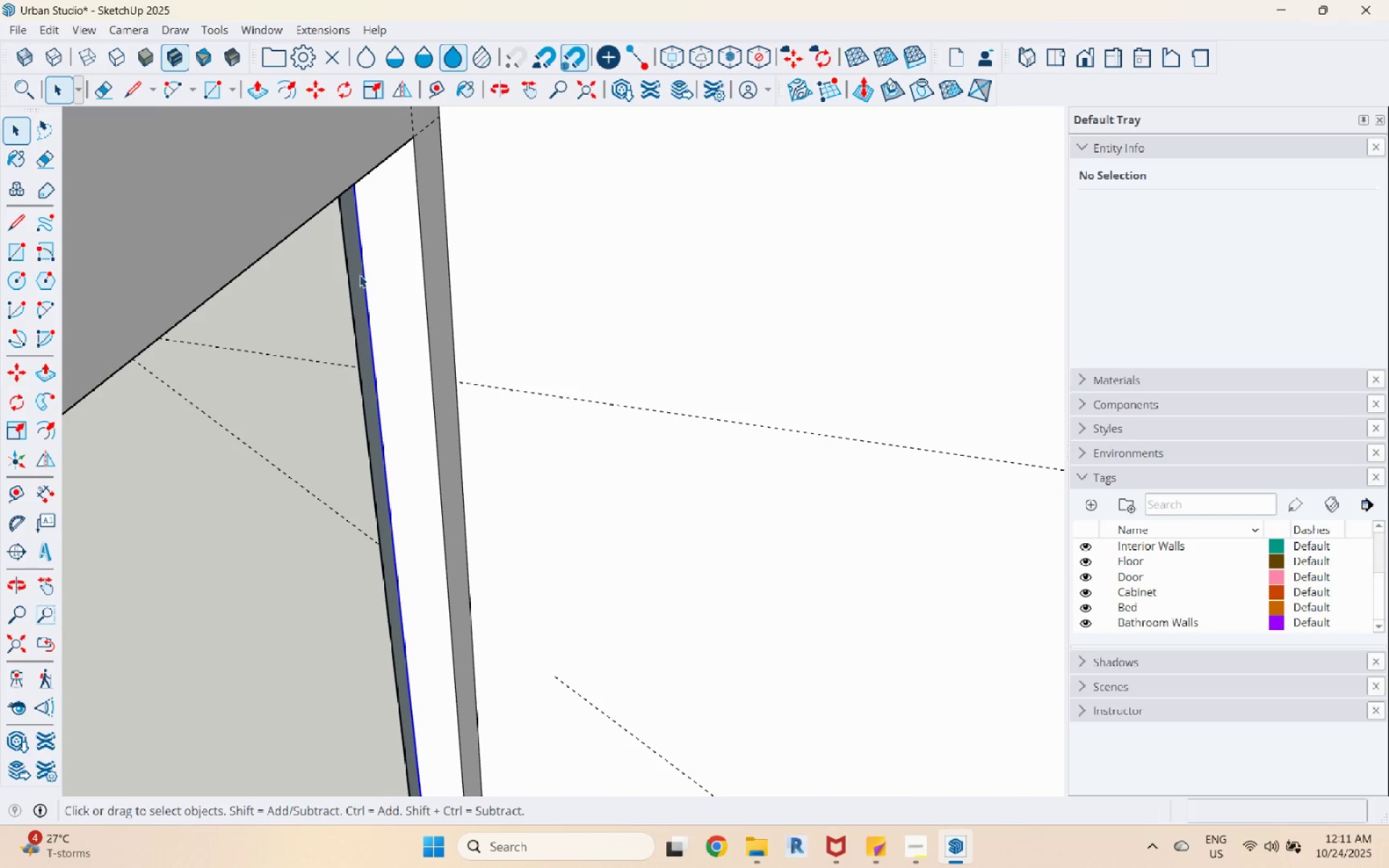 
left_click([360, 275])
 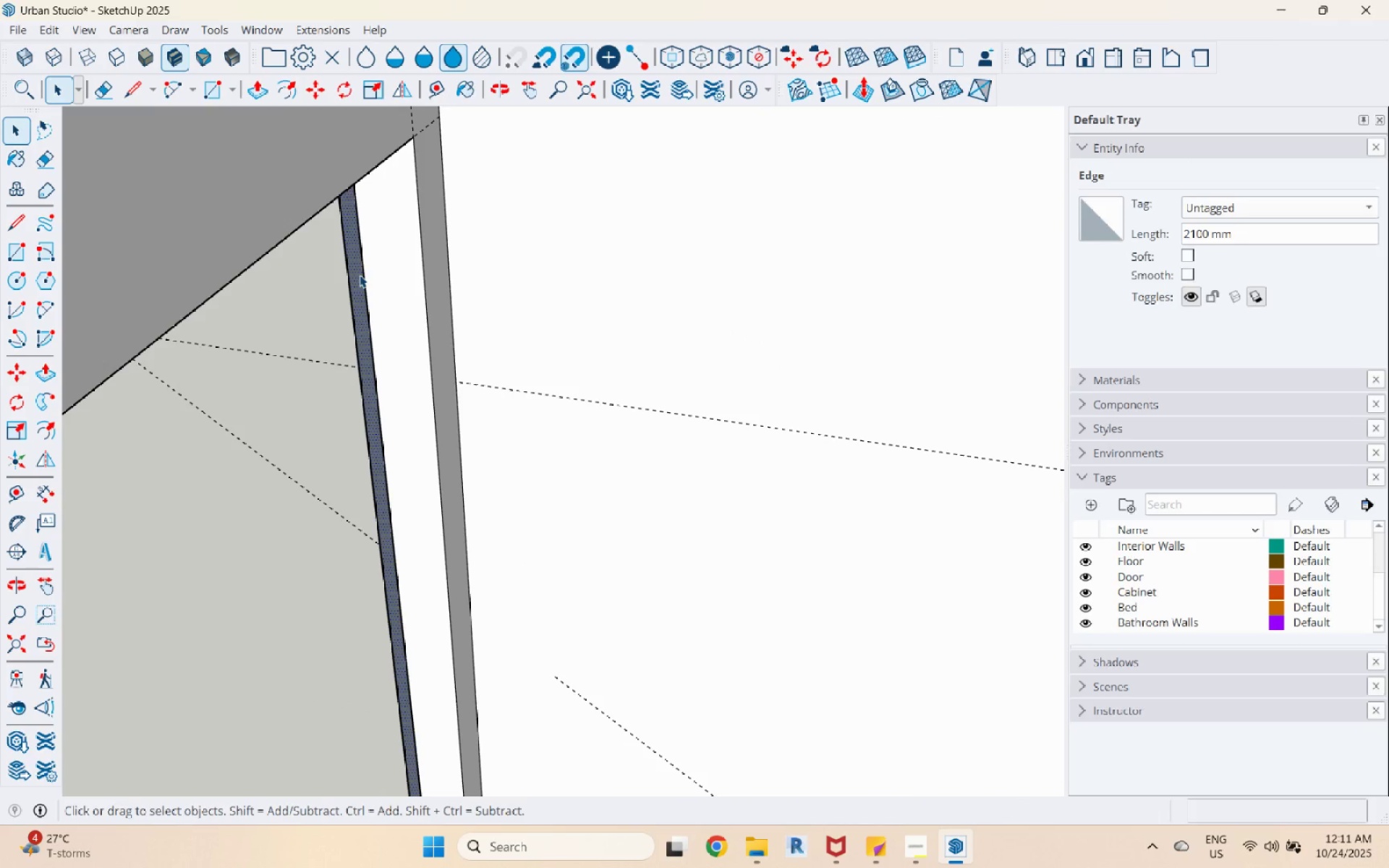 
key(P)
 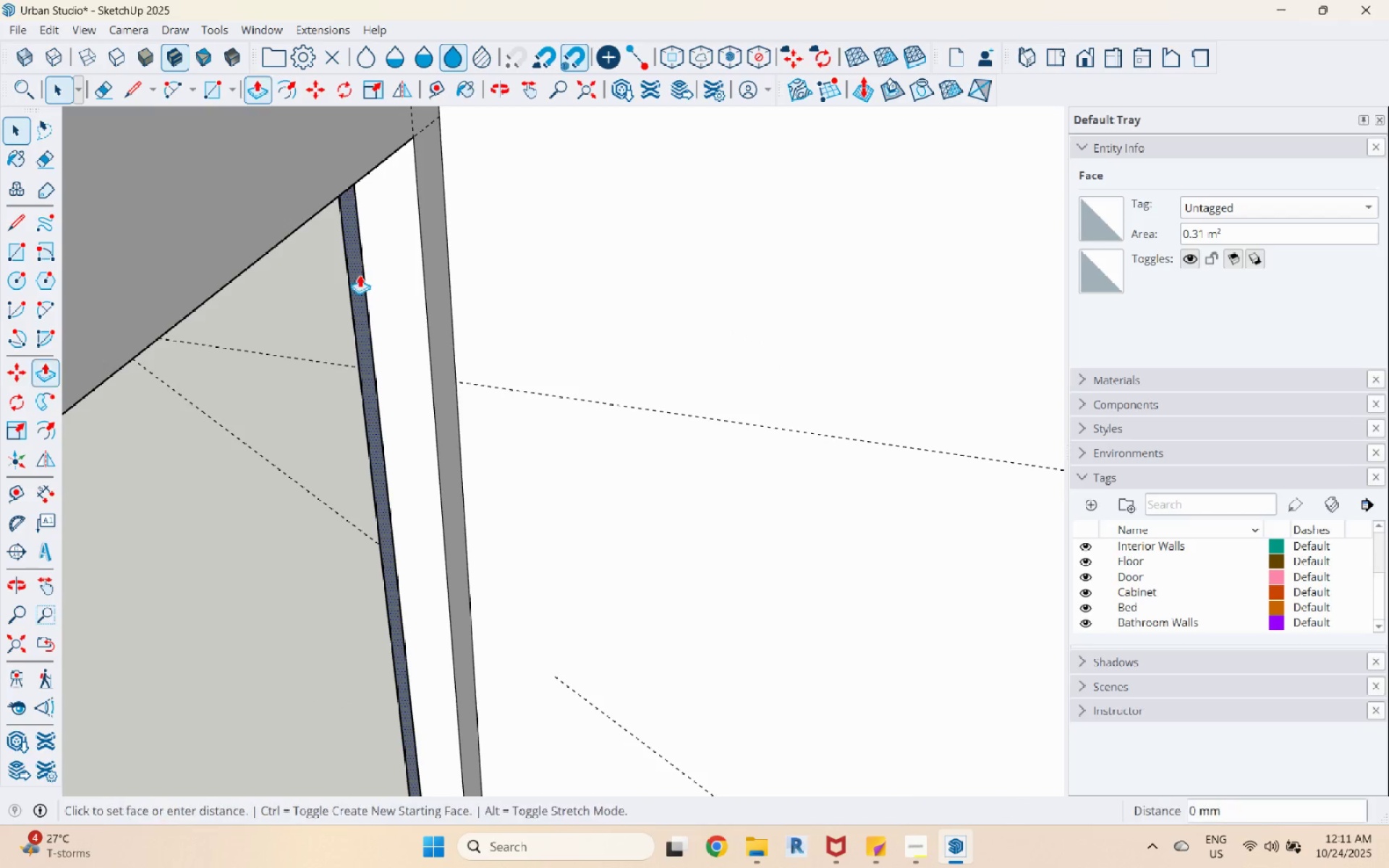 
left_click([360, 275])
 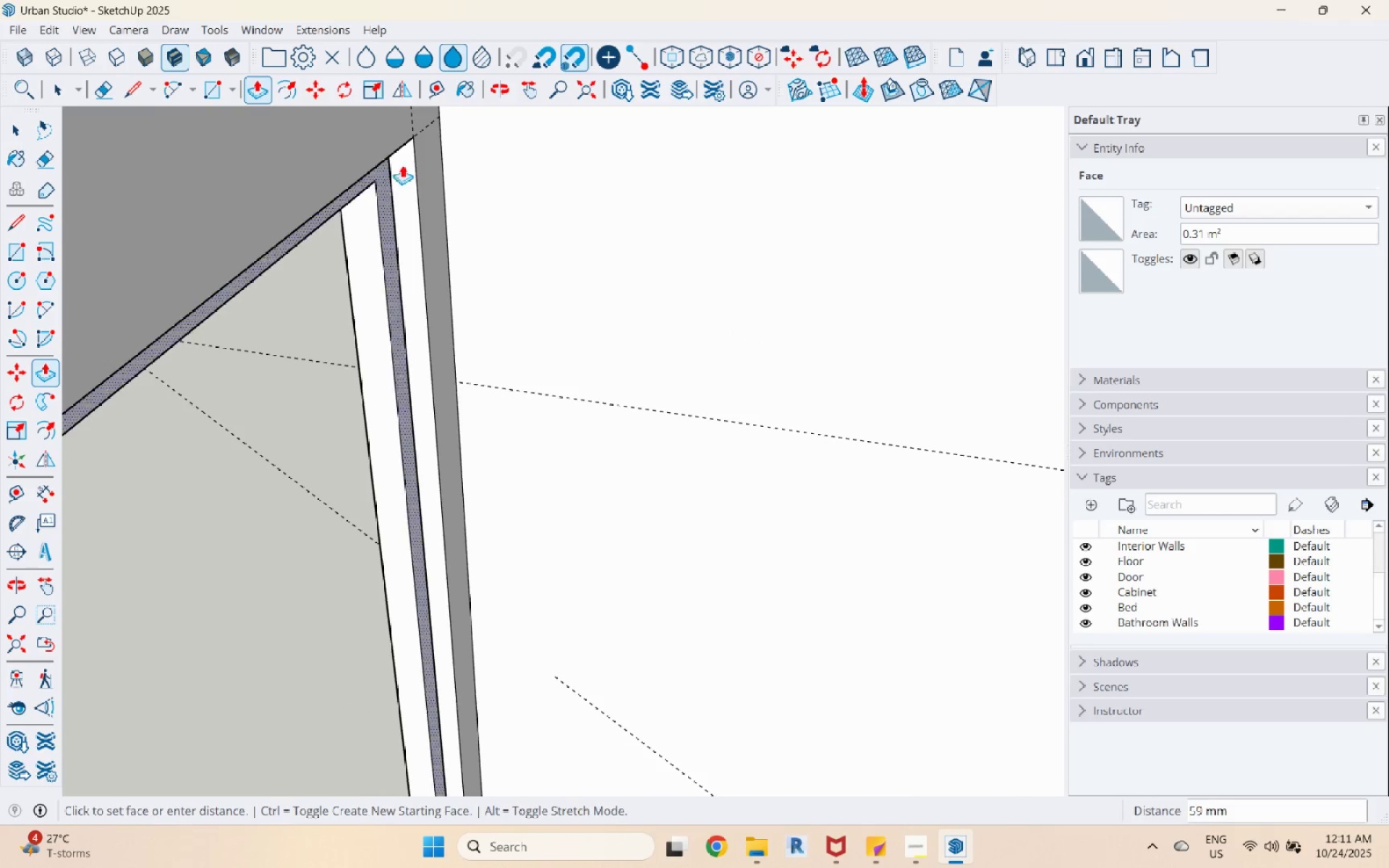 
left_click([408, 144])
 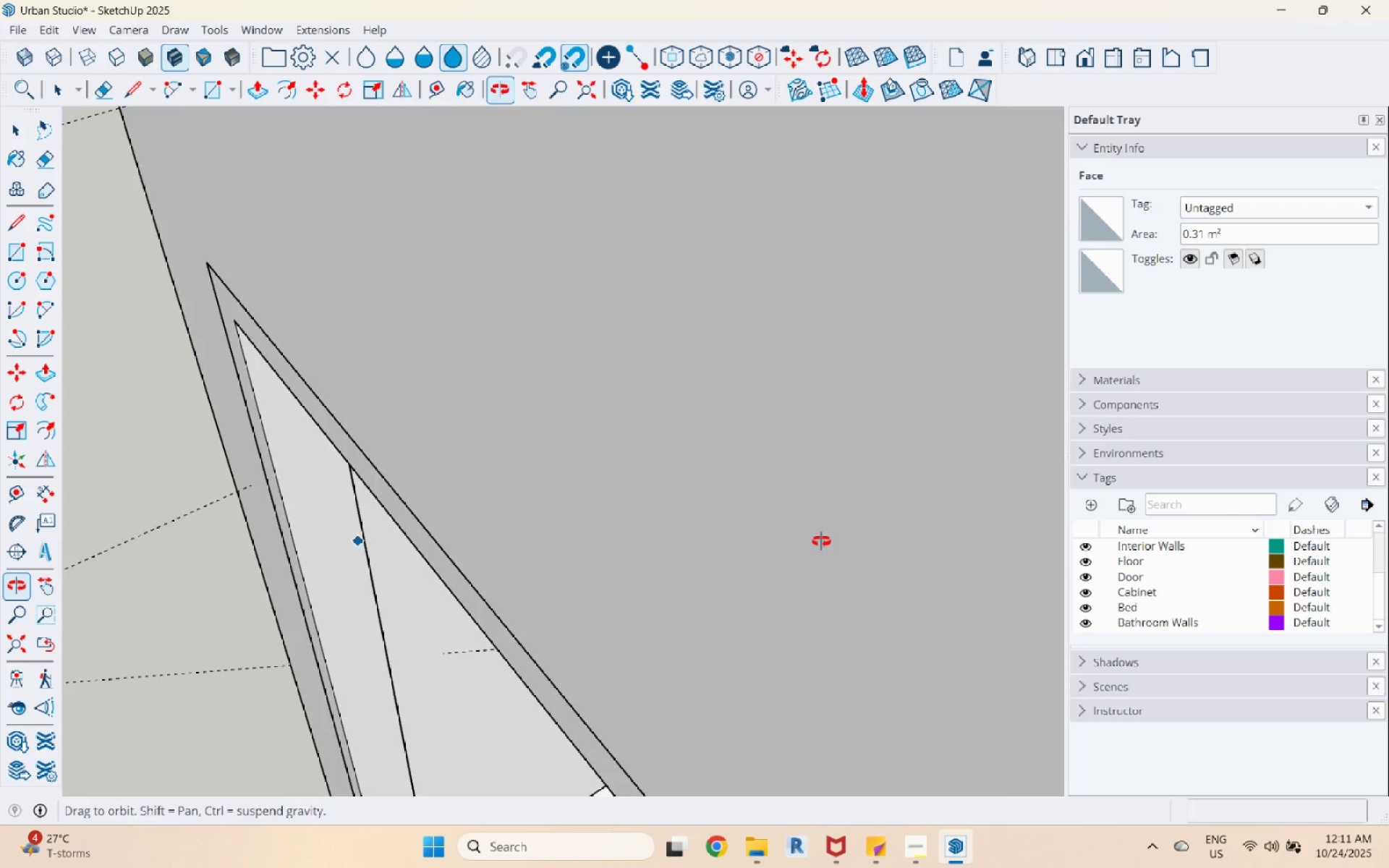 
key(Space)
 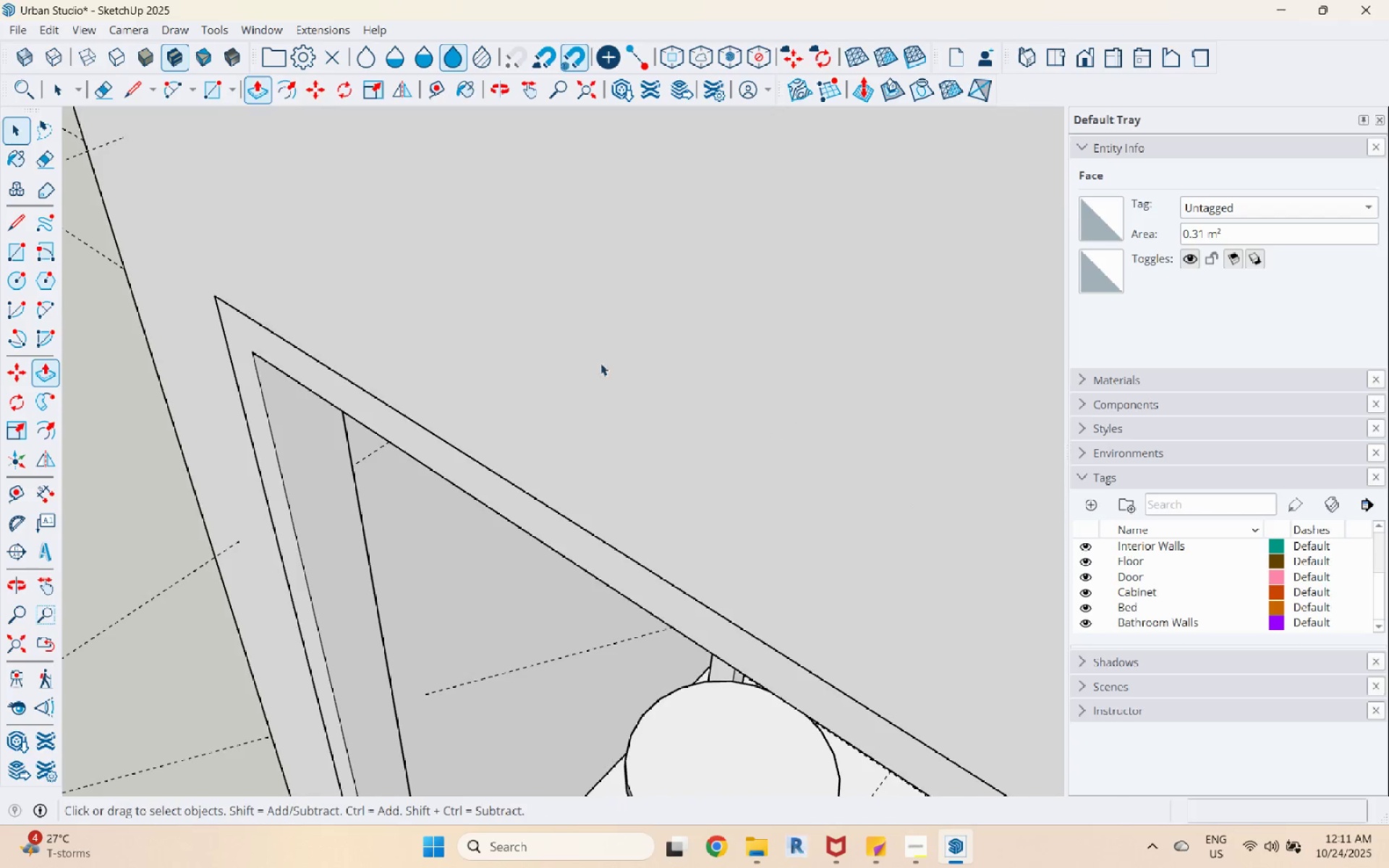 
scroll: coordinate [542, 439], scroll_direction: down, amount: 10.0
 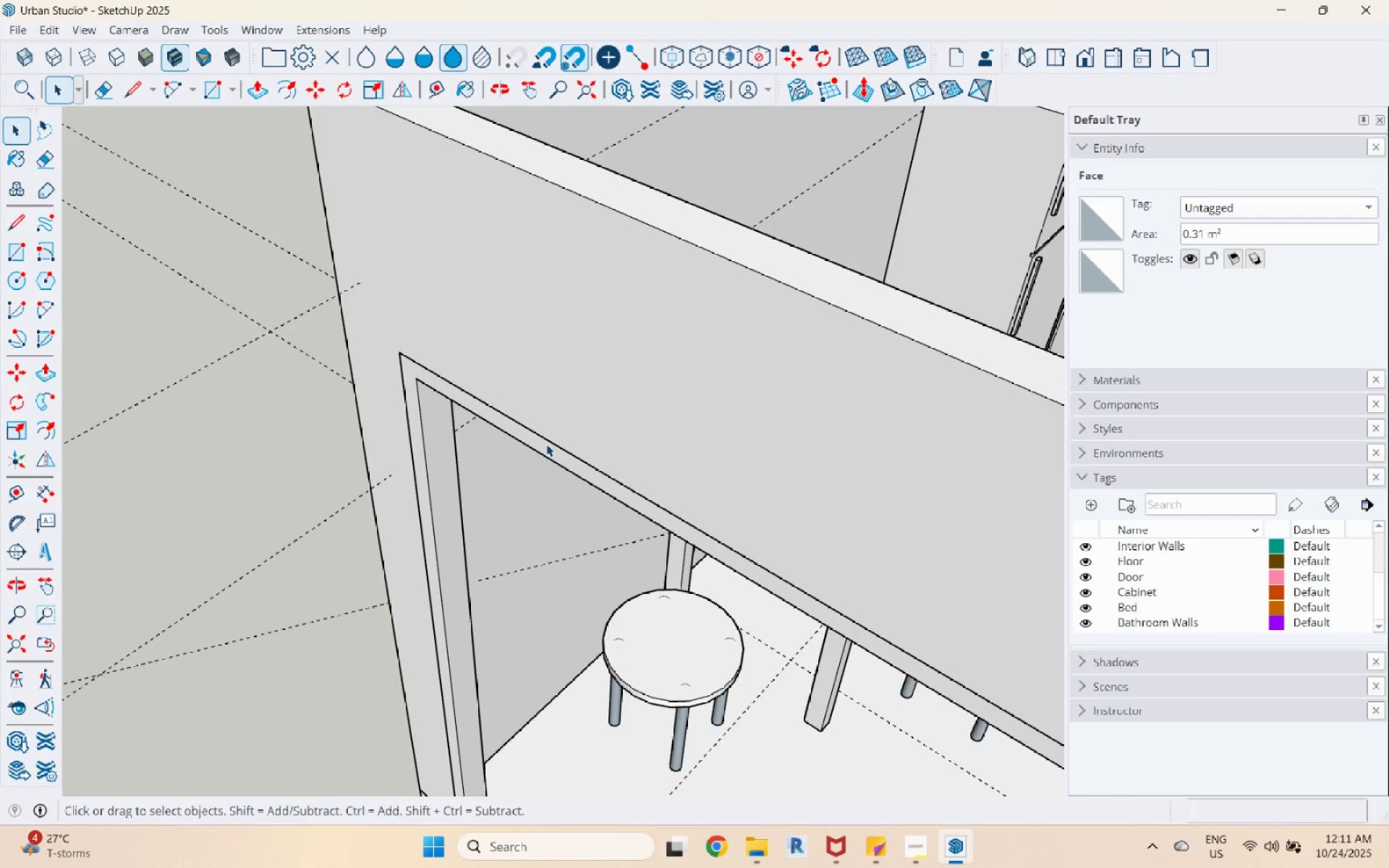 
double_click([546, 444])
 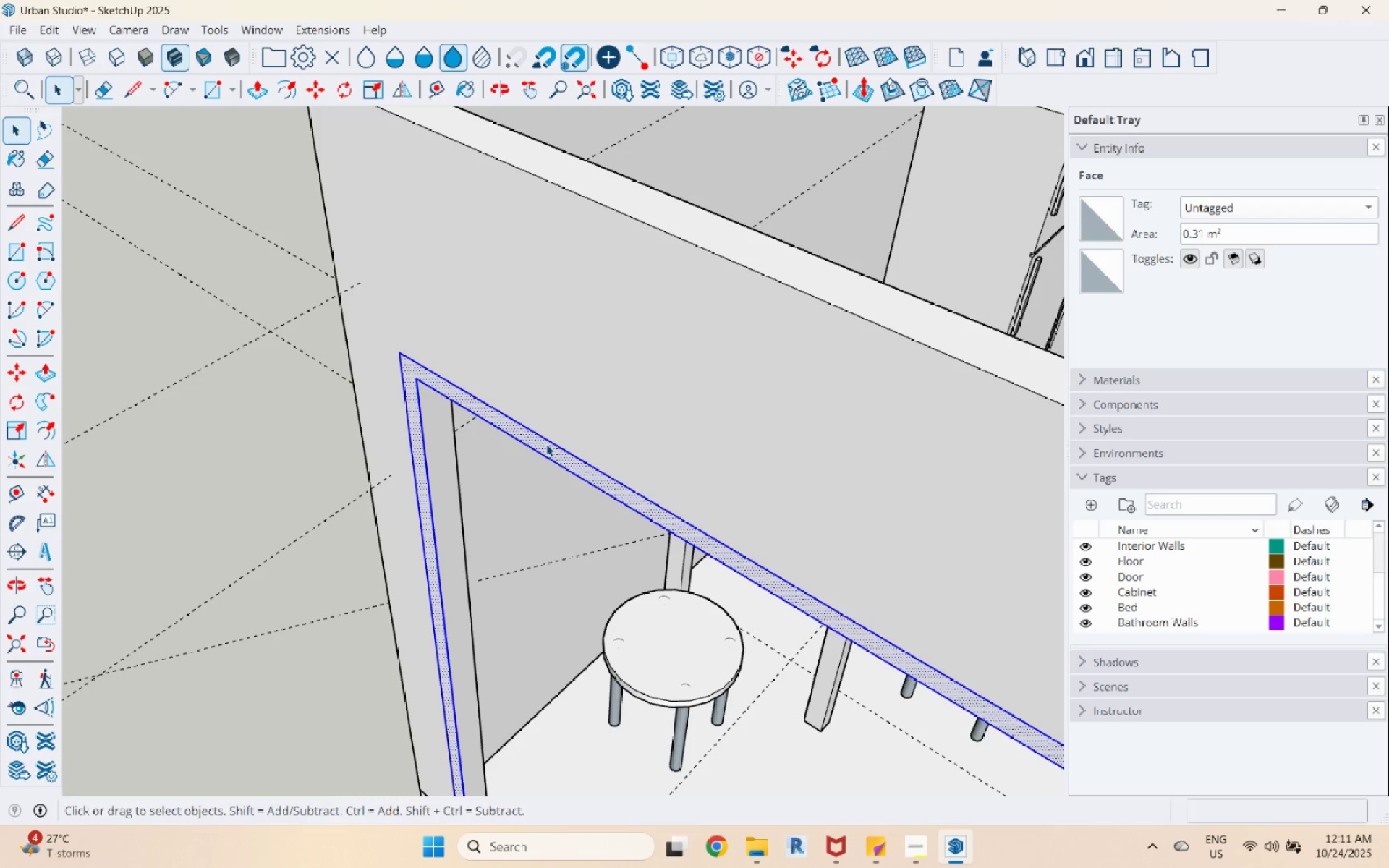 
triple_click([546, 444])
 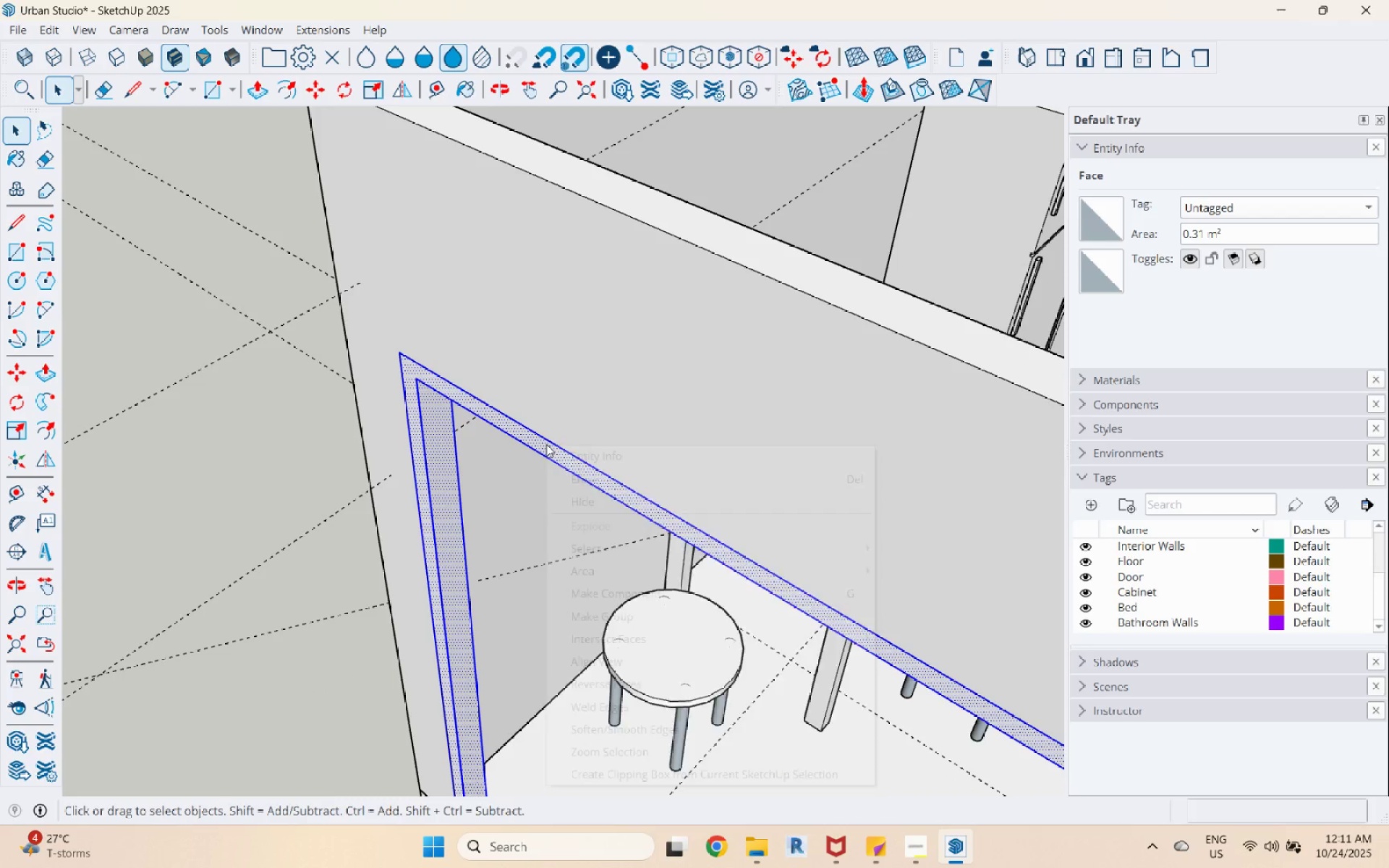 
right_click([546, 444])
 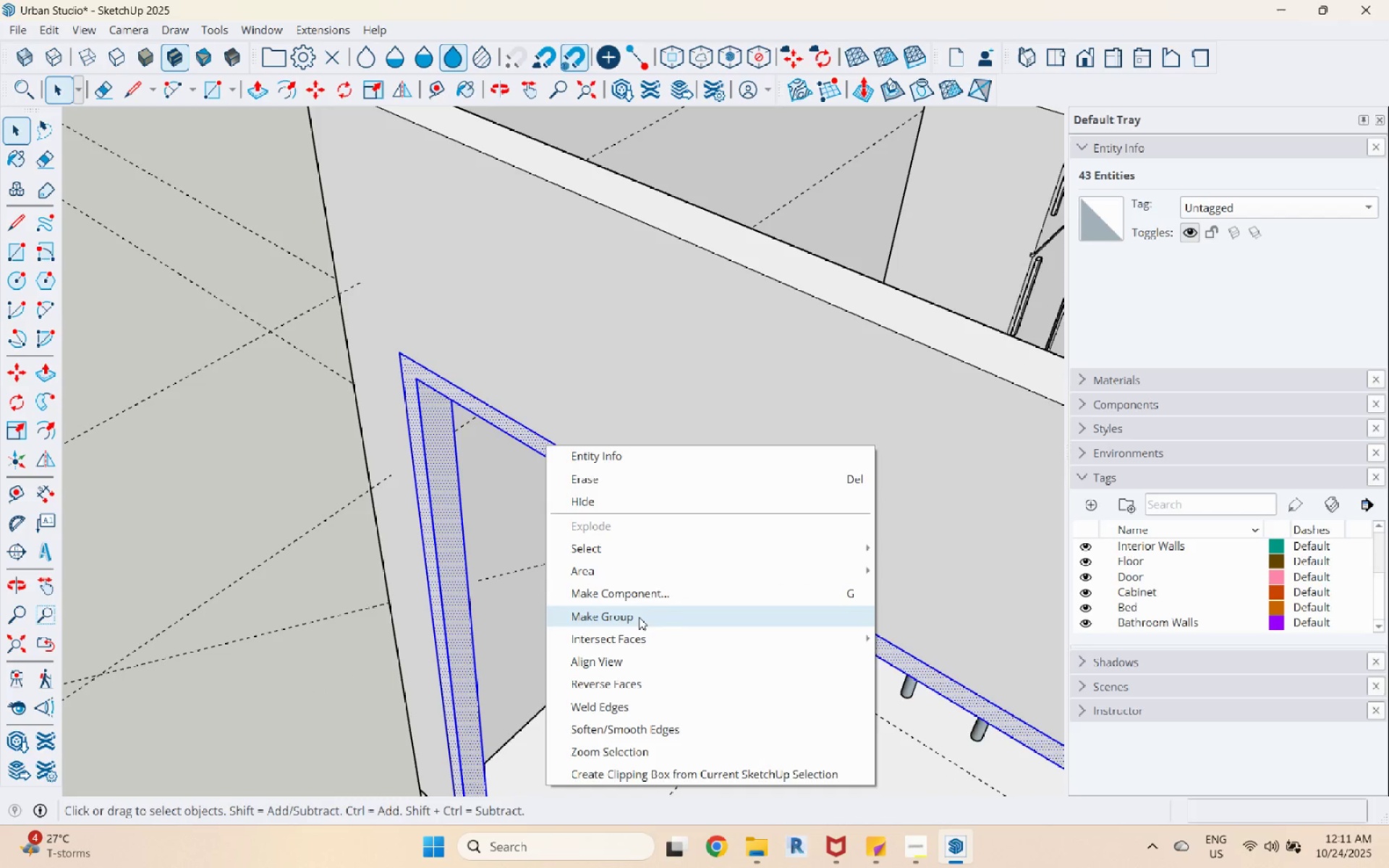 
left_click([639, 617])
 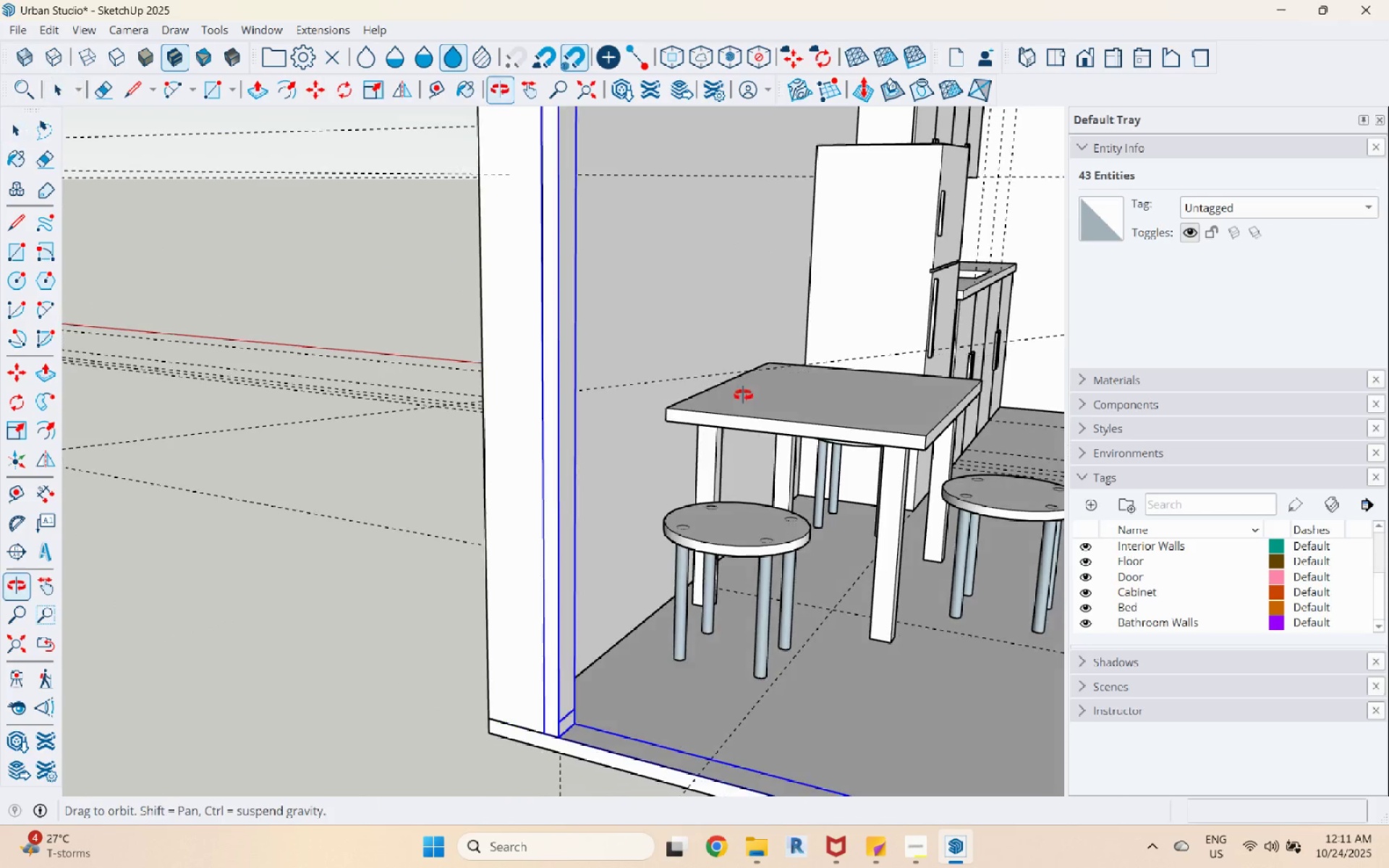 
scroll: coordinate [449, 485], scroll_direction: down, amount: 14.0
 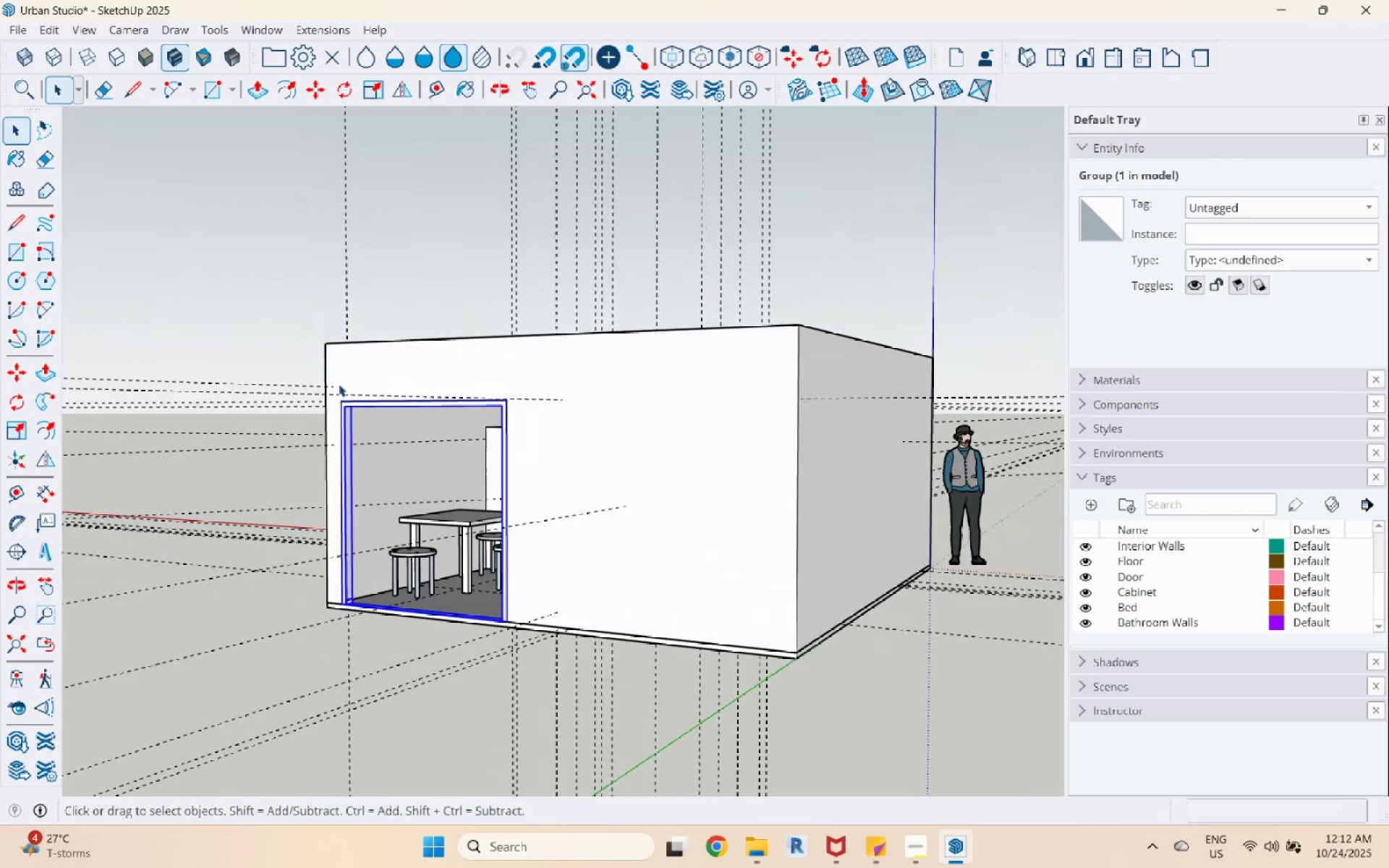 
left_click([23, 258])
 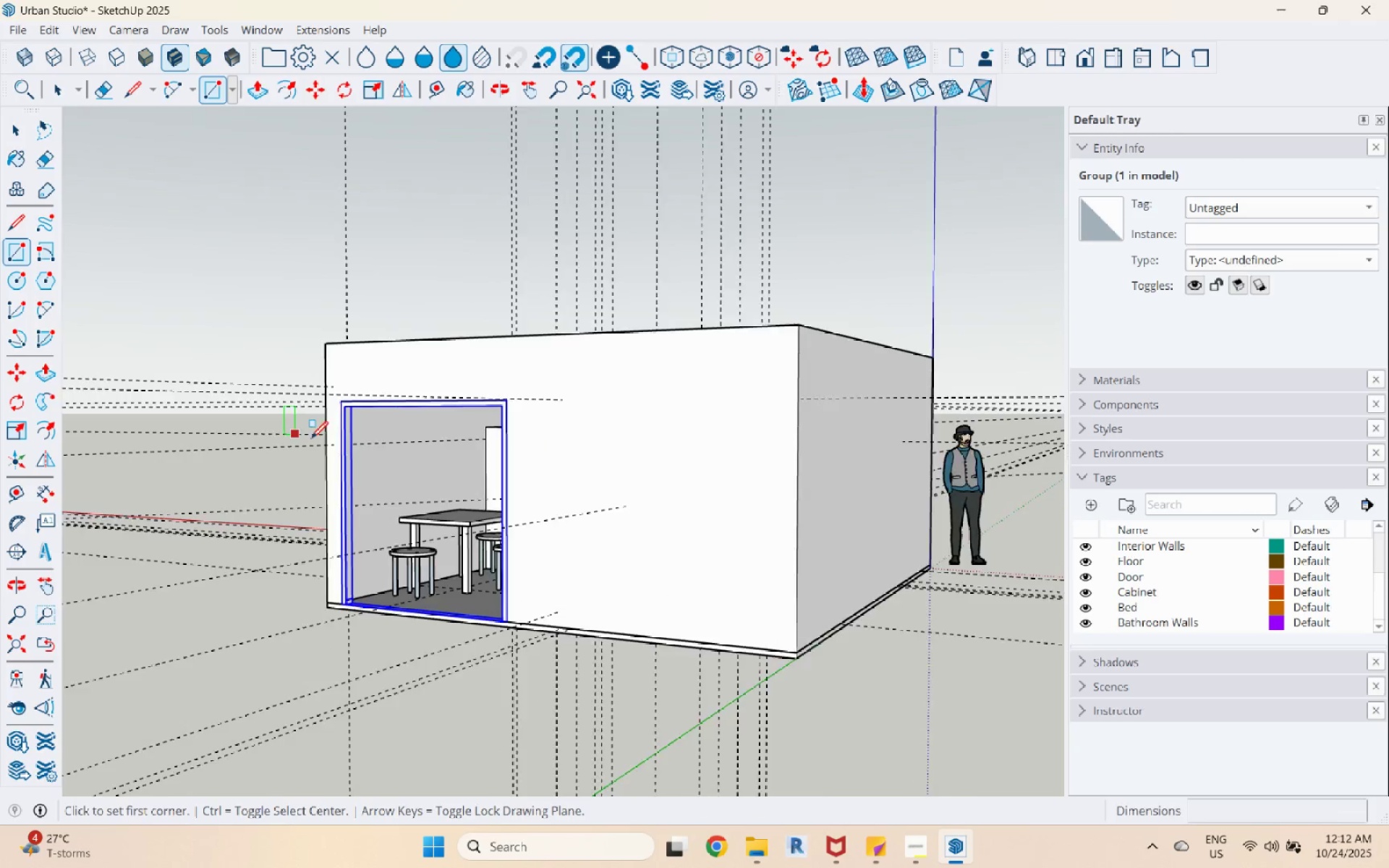 
scroll: coordinate [341, 377], scroll_direction: up, amount: 13.0
 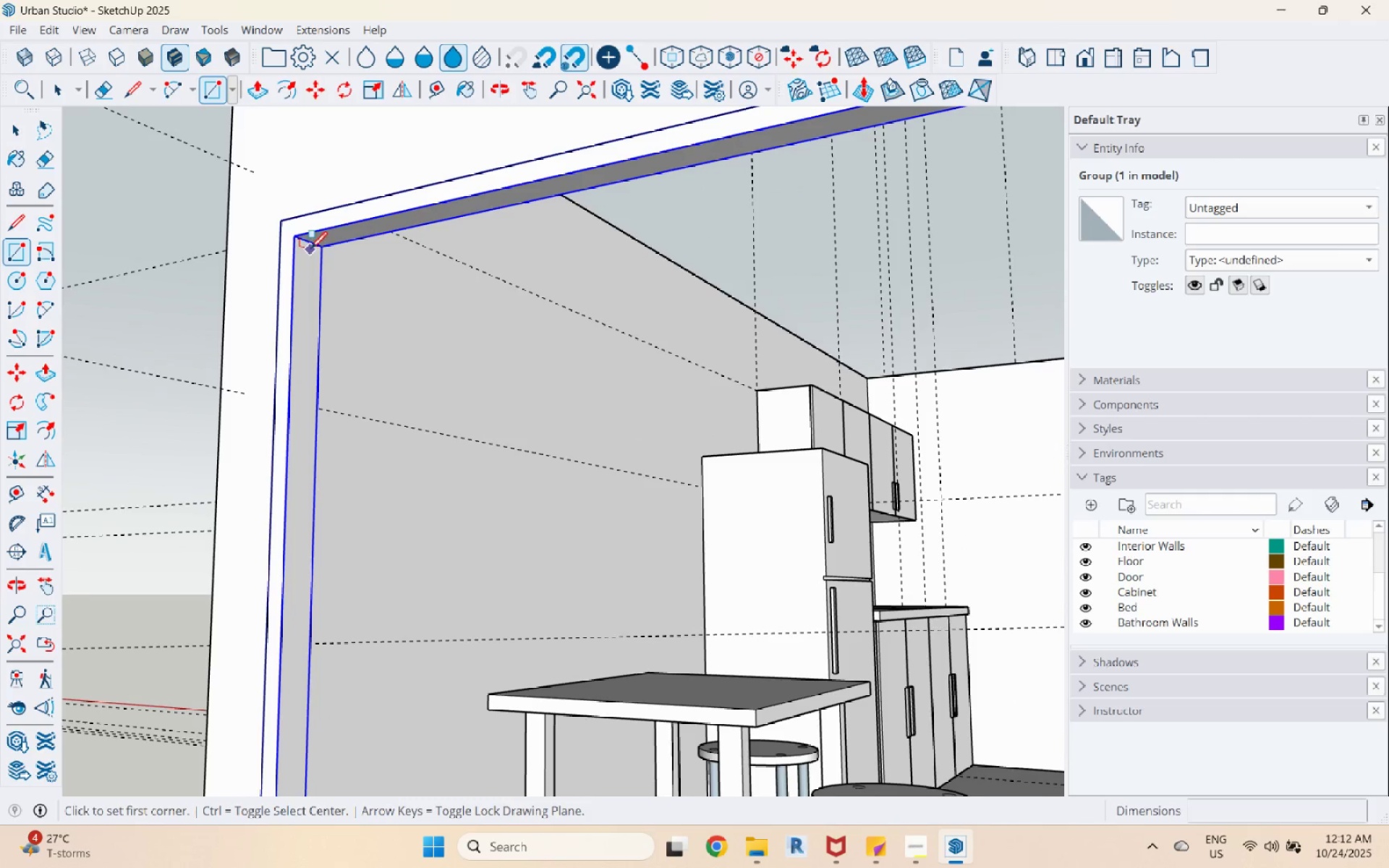 
left_click([310, 246])
 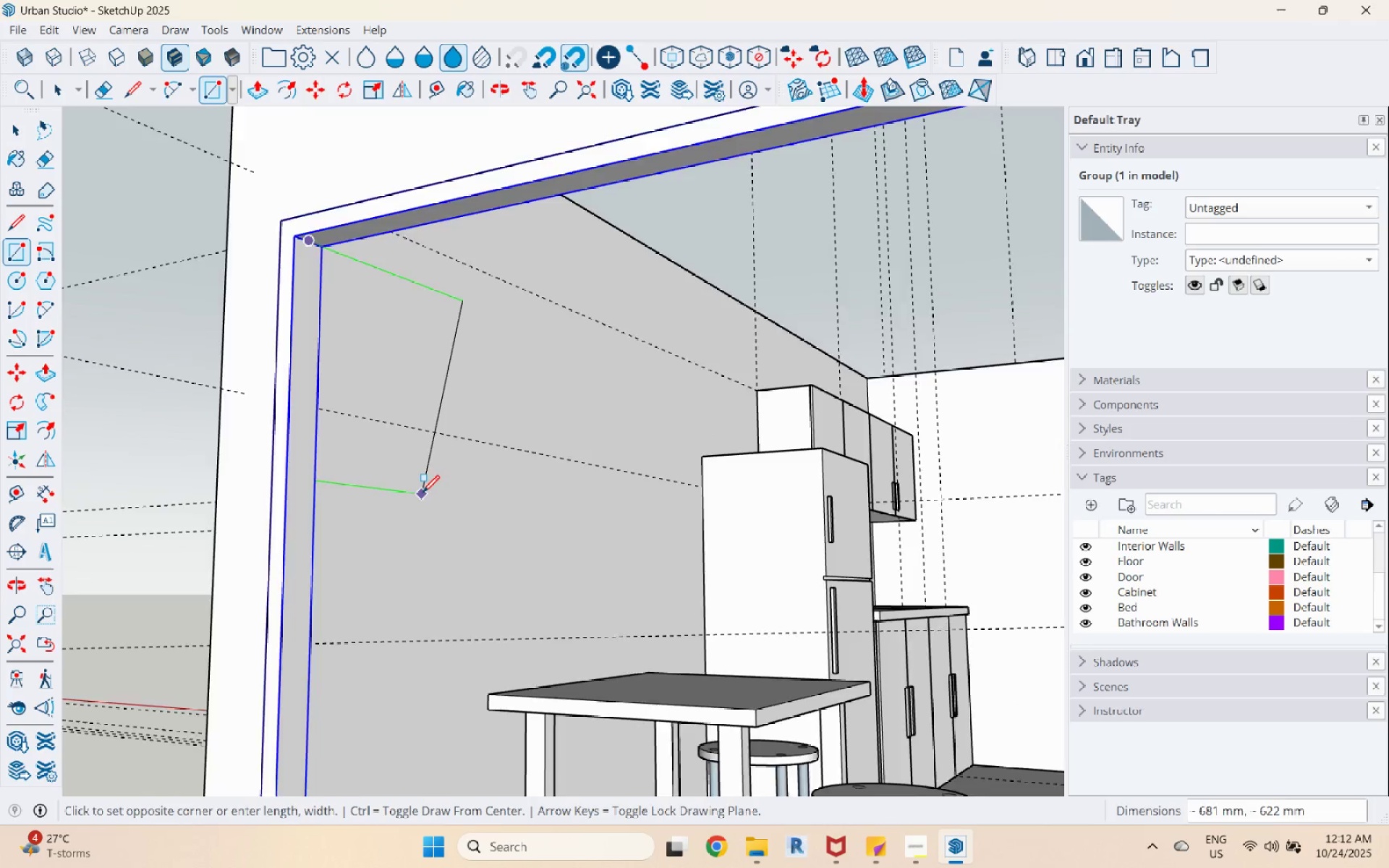 
scroll: coordinate [380, 361], scroll_direction: down, amount: 12.0
 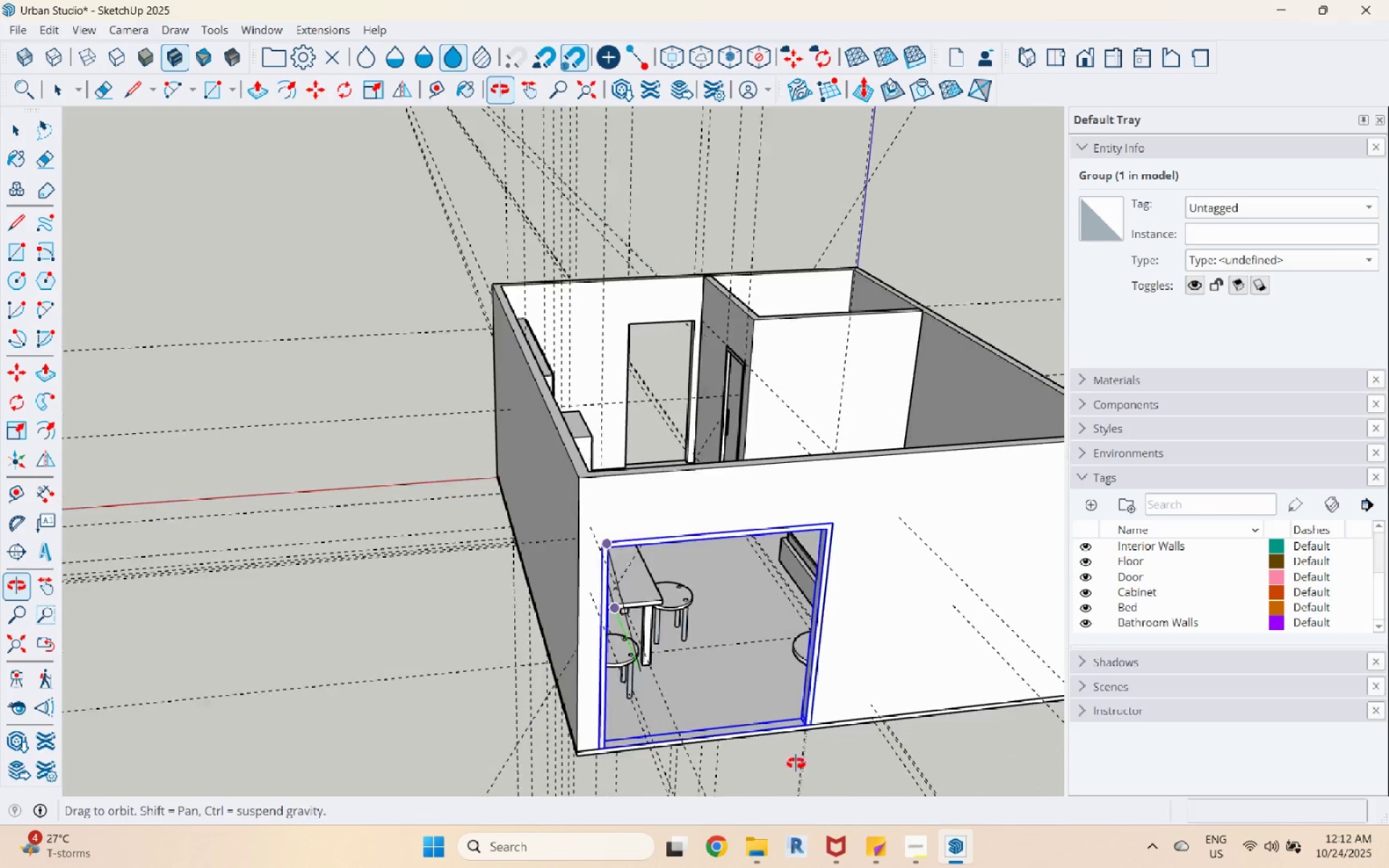 
scroll: coordinate [795, 671], scroll_direction: up, amount: 16.0
 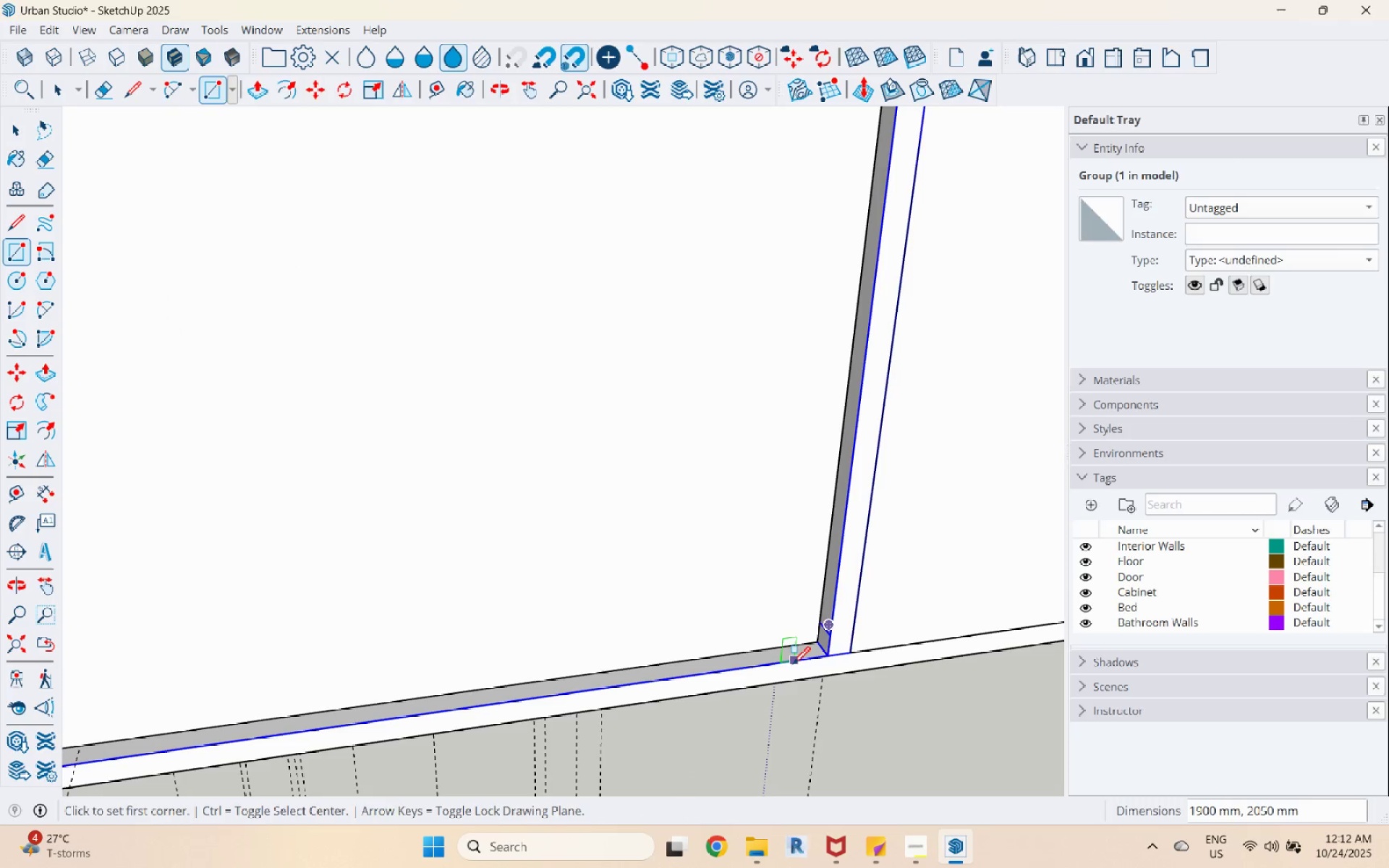 
double_click([774, 622])
 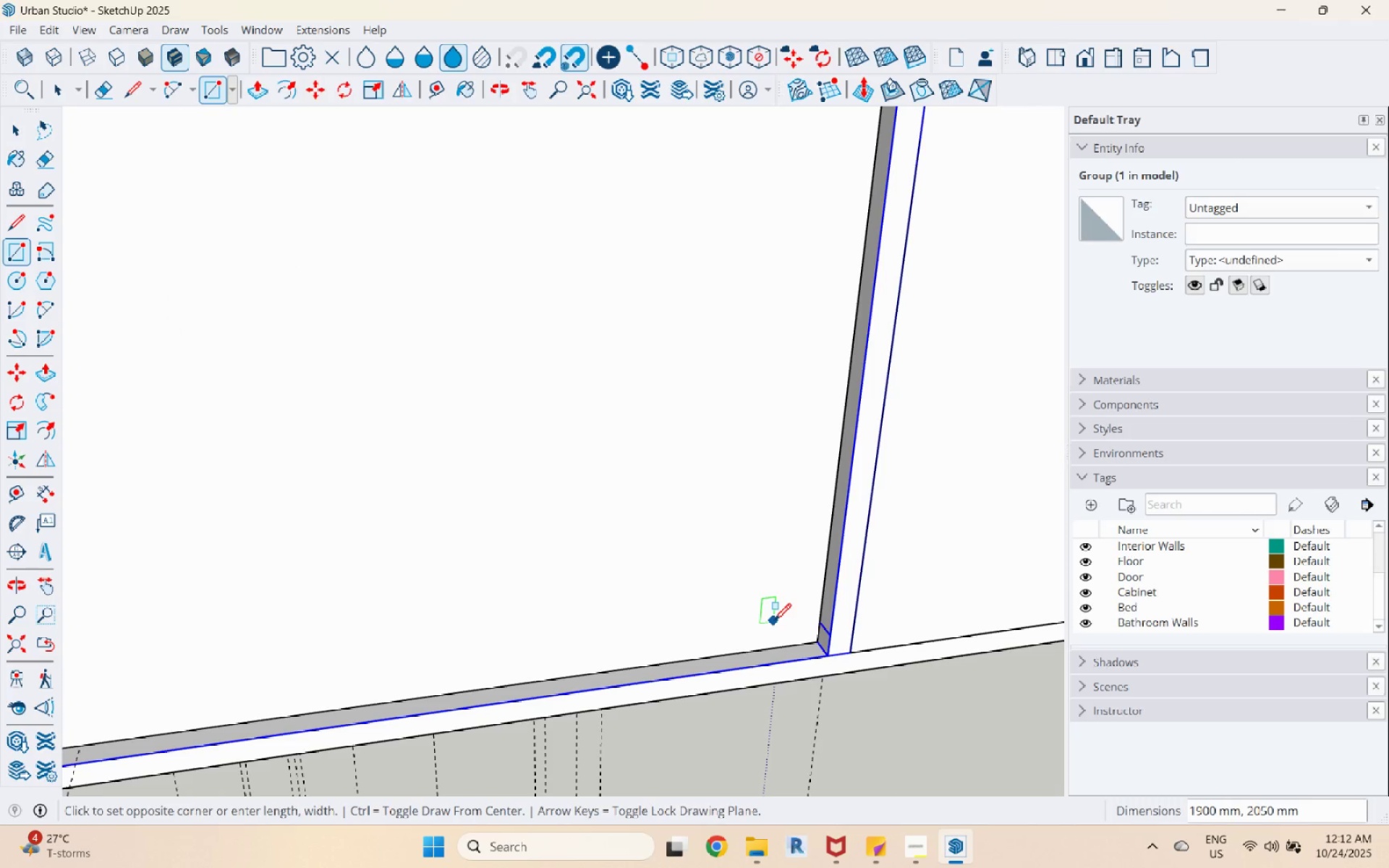 
key(Space)
 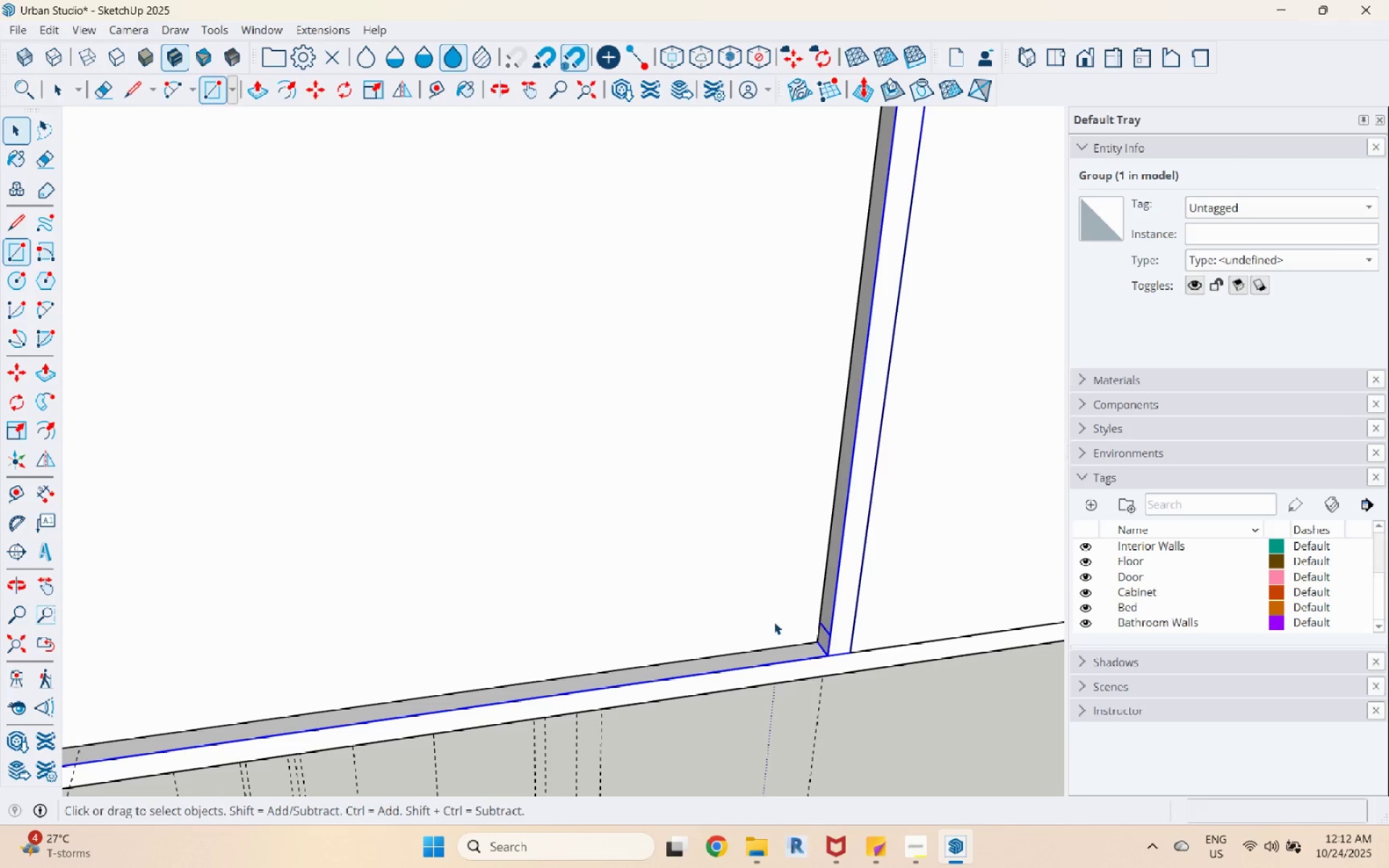 
left_click([774, 622])
 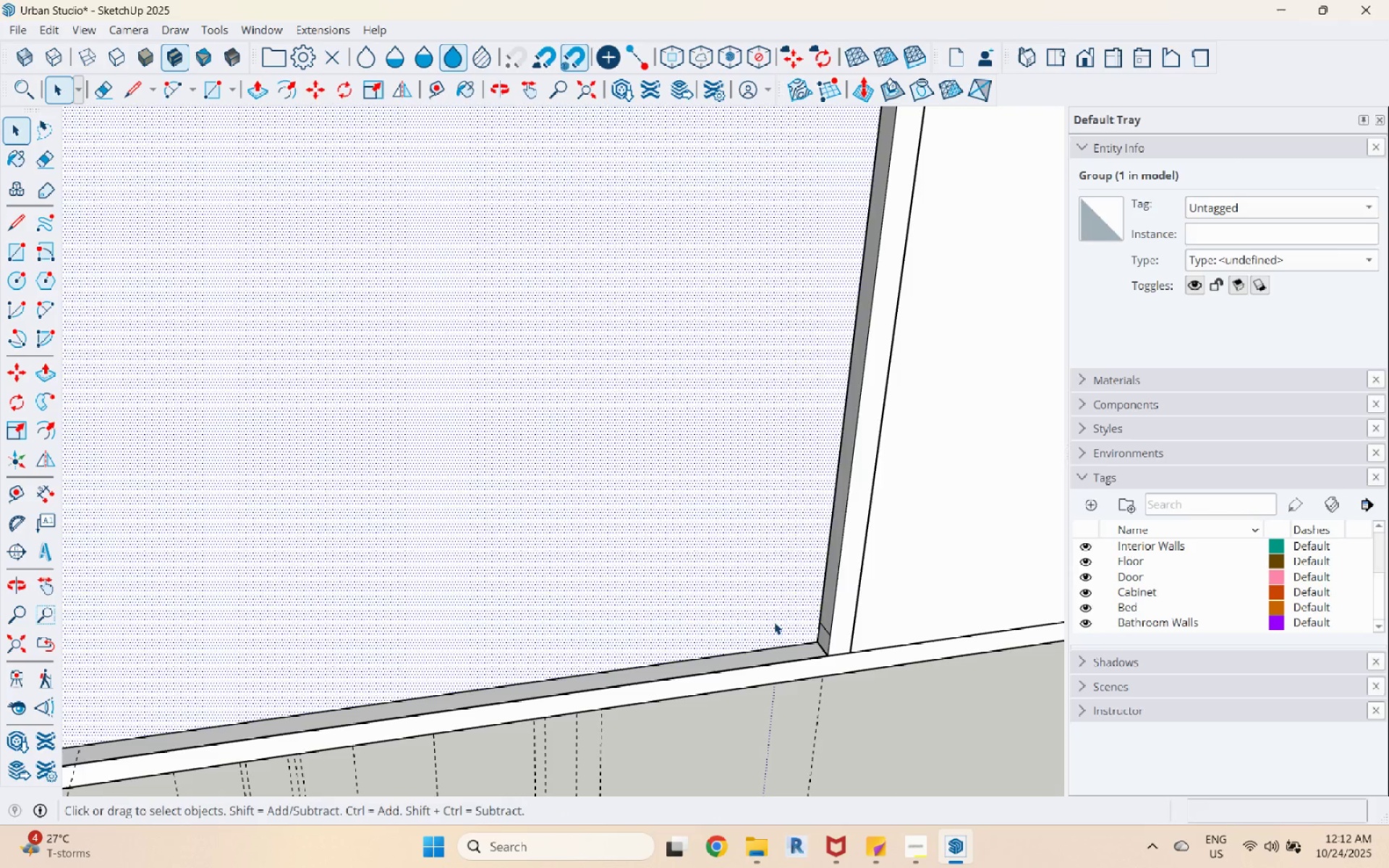 
right_click([774, 622])
 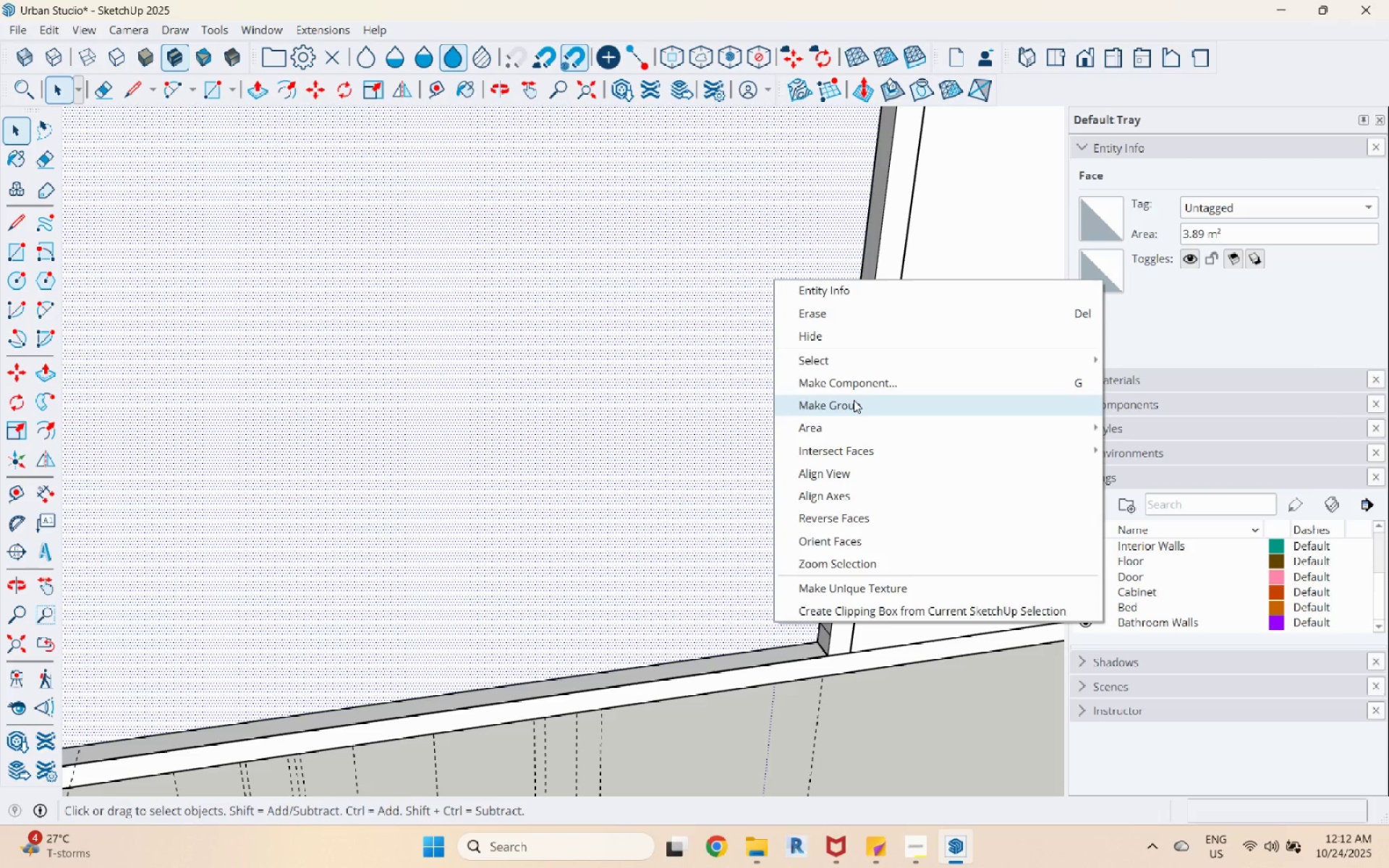 
left_click([457, 503])
 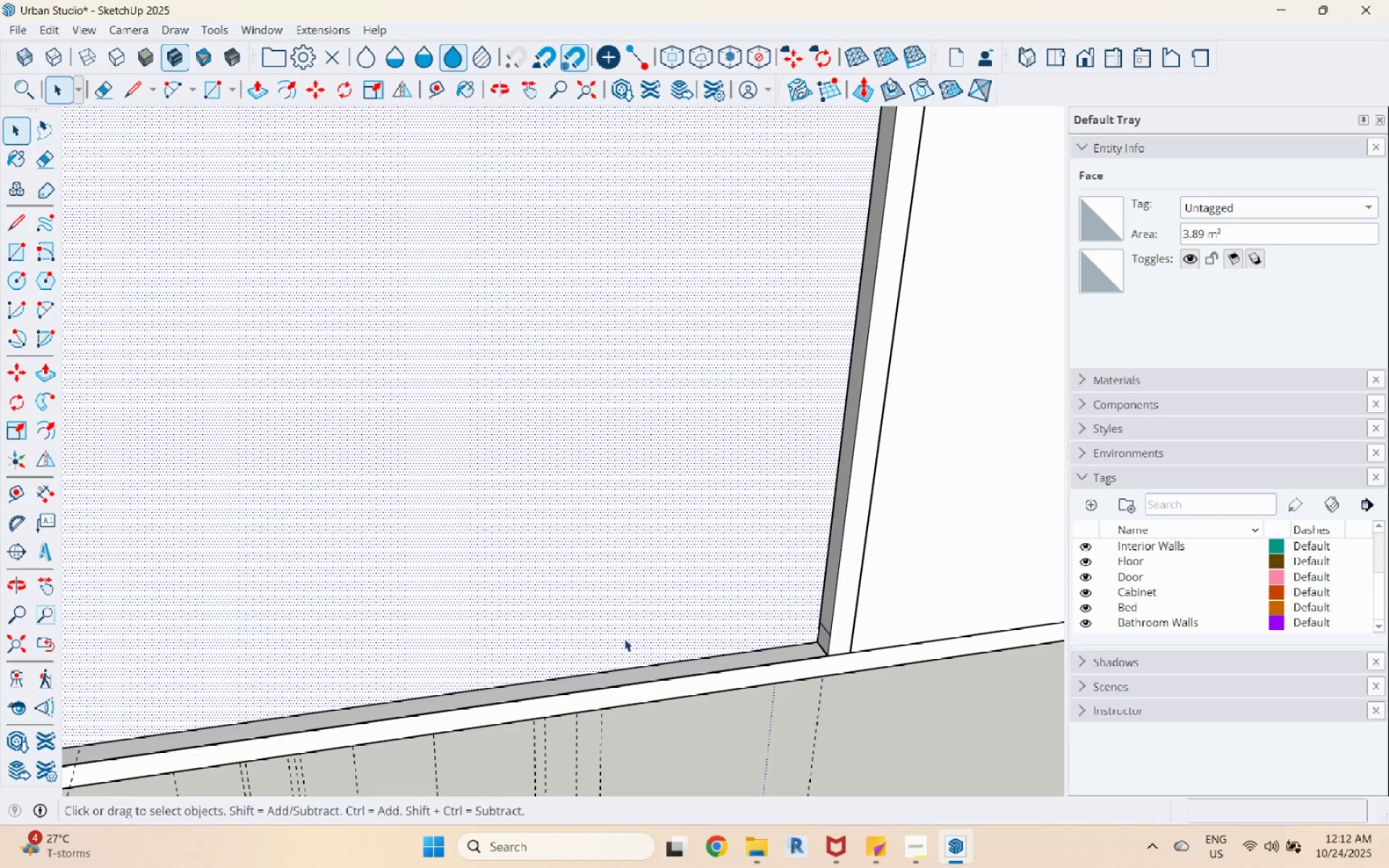 
scroll: coordinate [758, 752], scroll_direction: down, amount: 13.0
 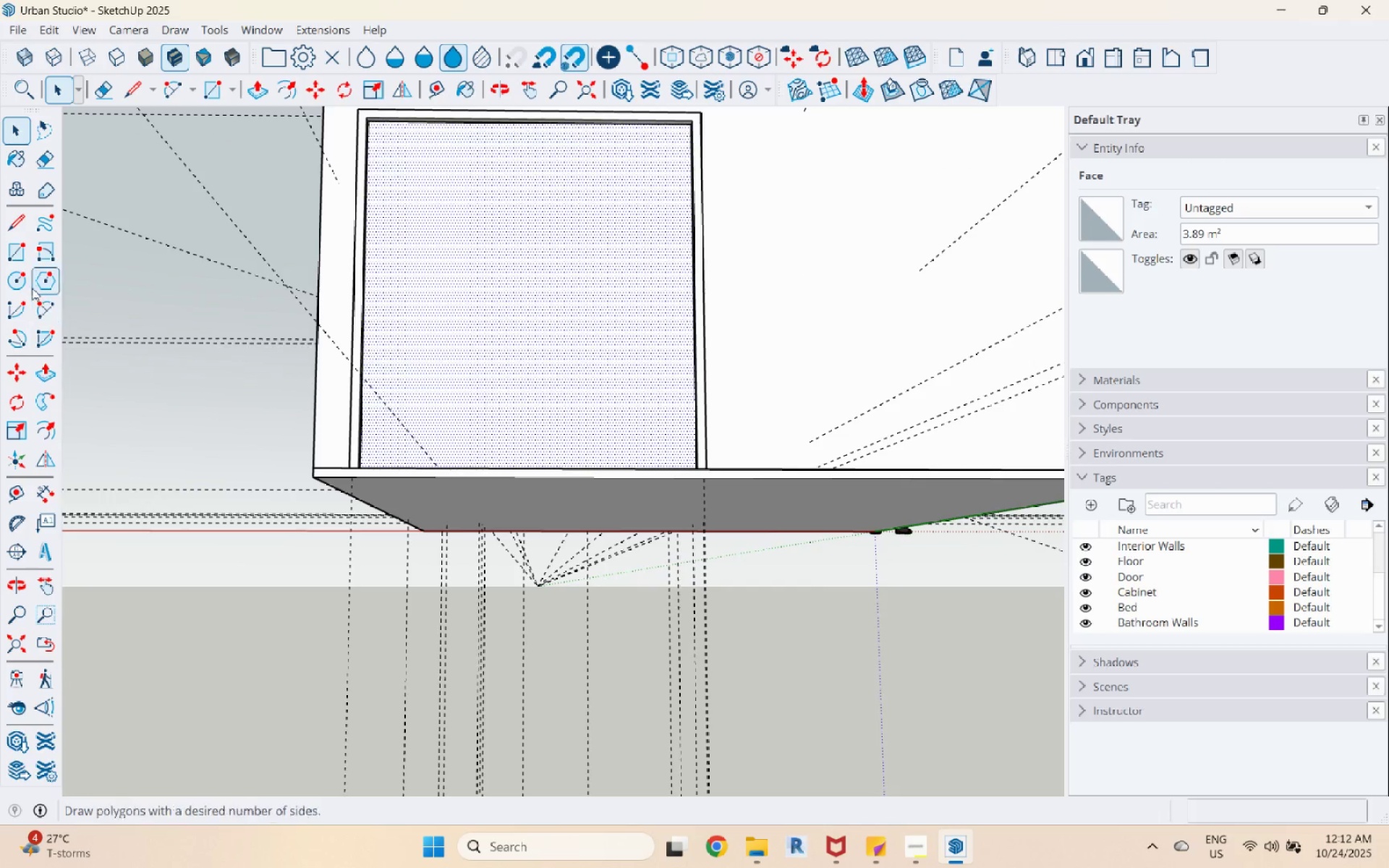 
left_click([16, 236])
 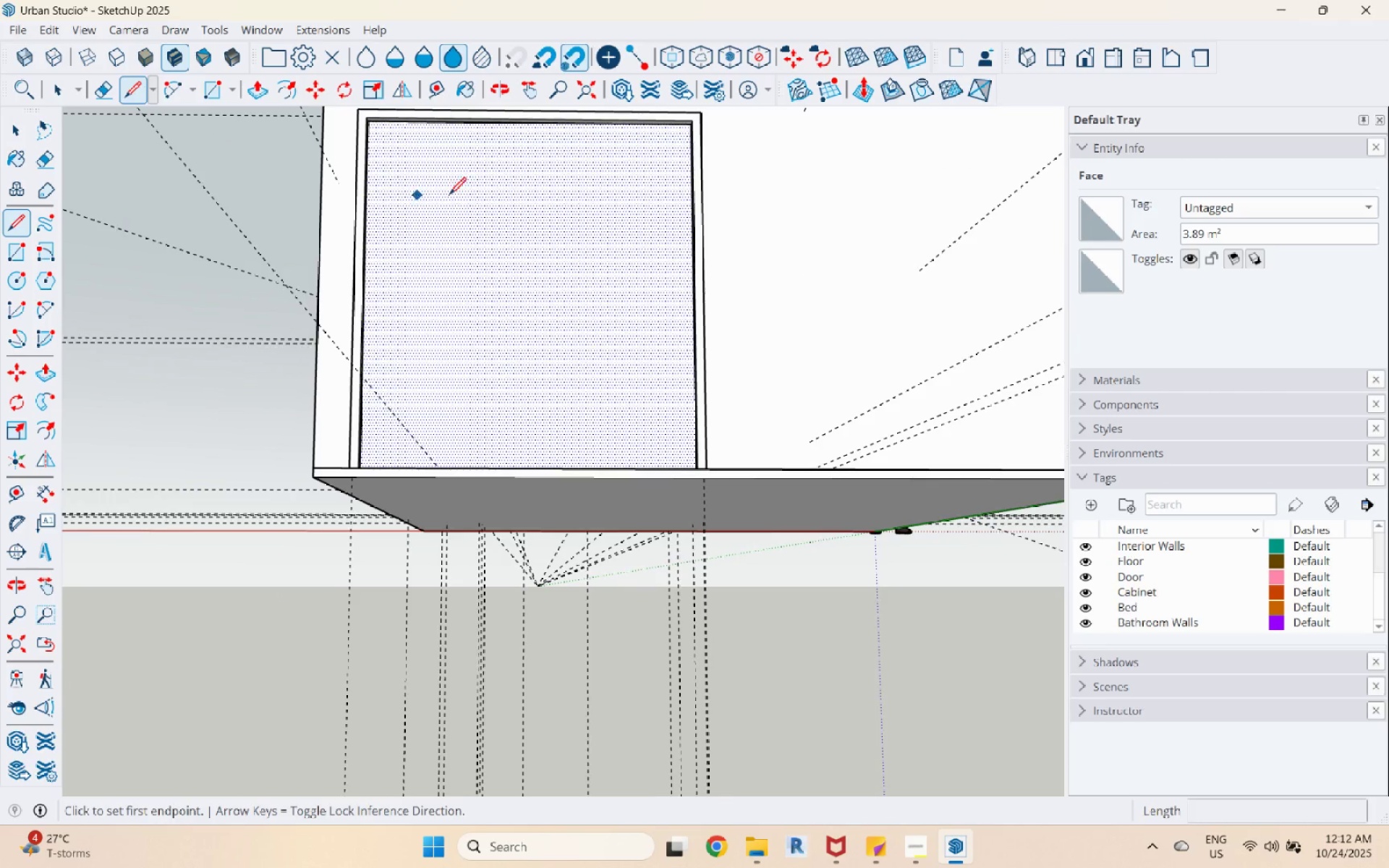 
scroll: coordinate [529, 227], scroll_direction: up, amount: 6.0
 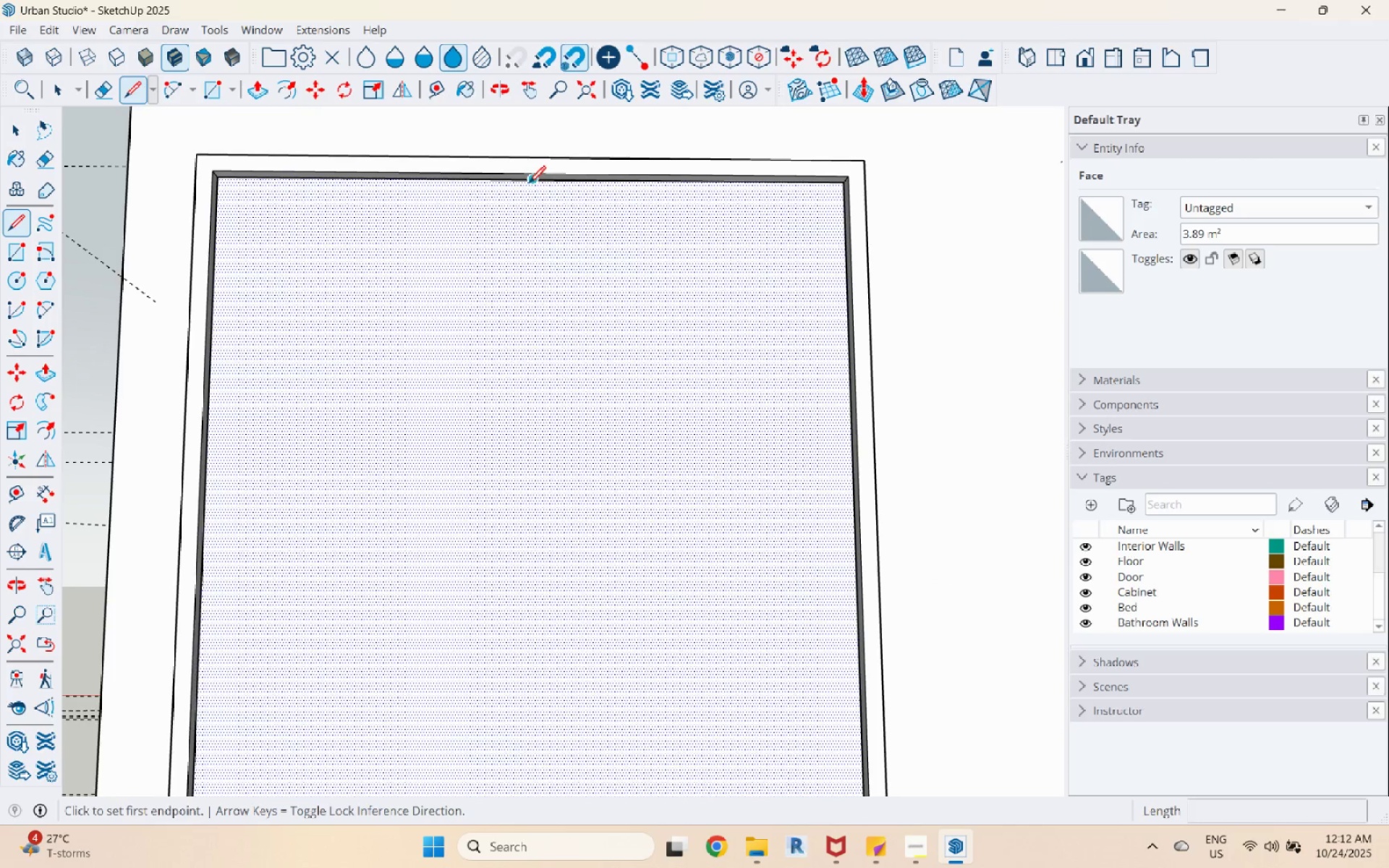 
left_click([530, 184])
 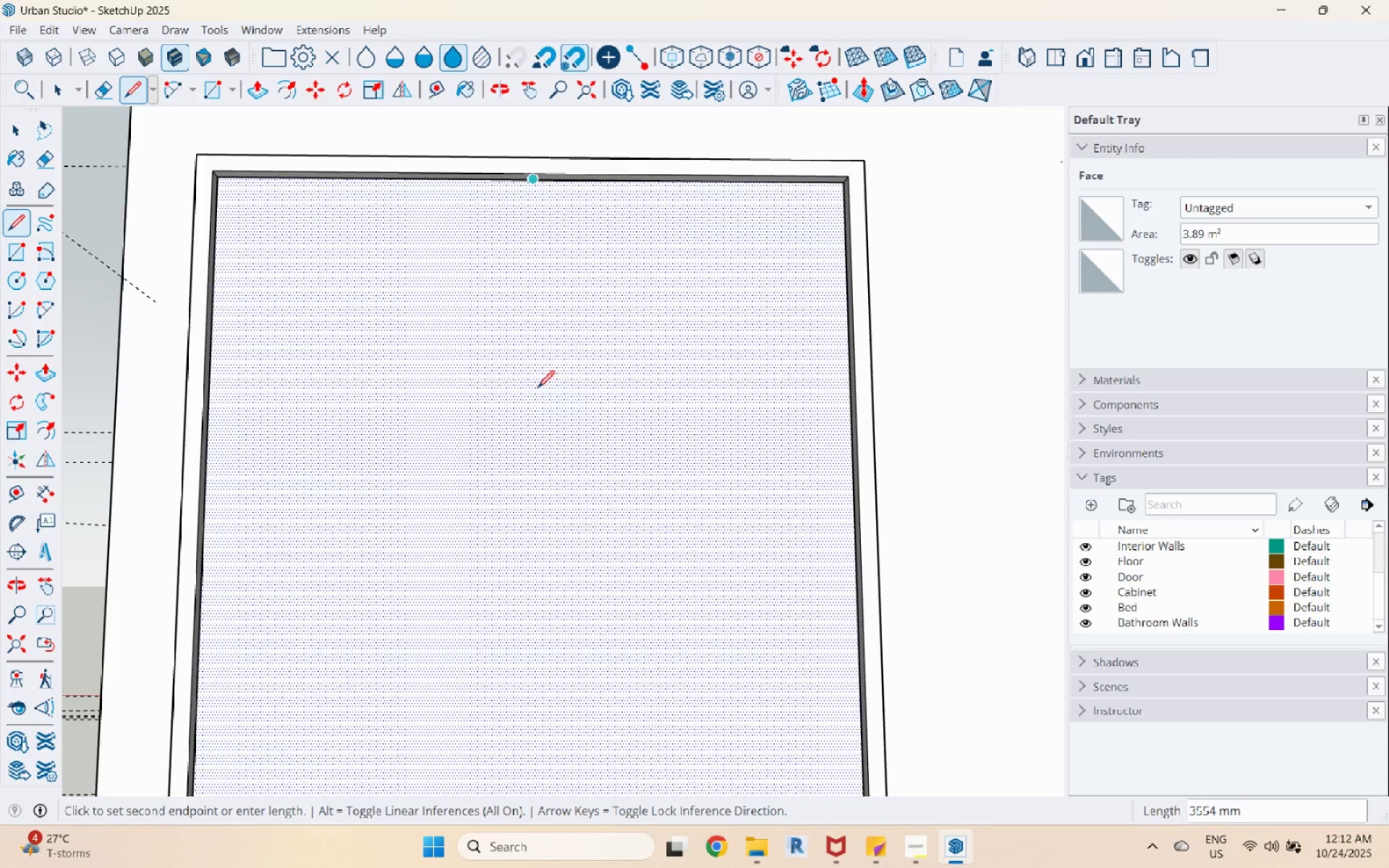 
scroll: coordinate [544, 314], scroll_direction: down, amount: 6.0
 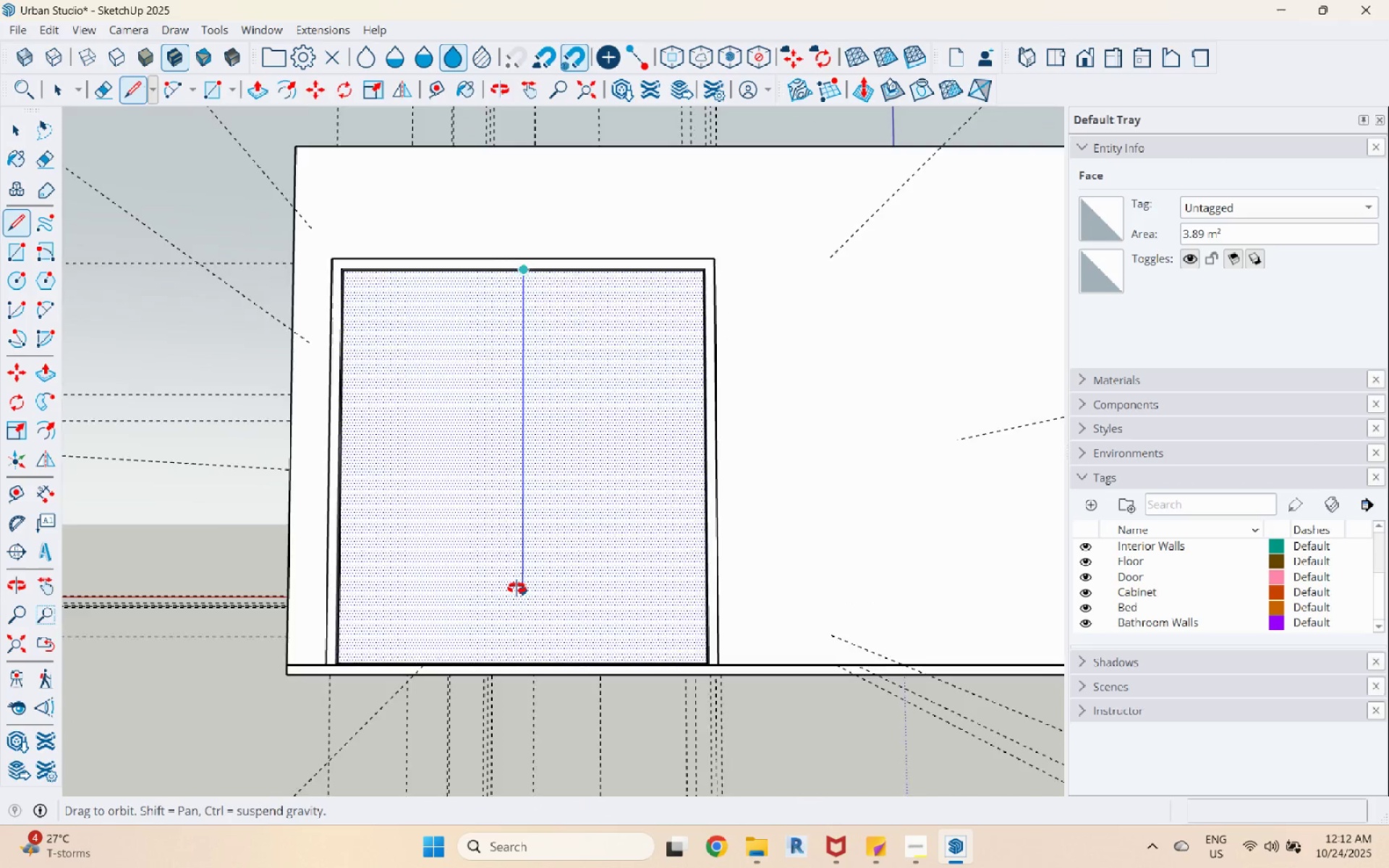 
scroll: coordinate [524, 681], scroll_direction: up, amount: 4.0
 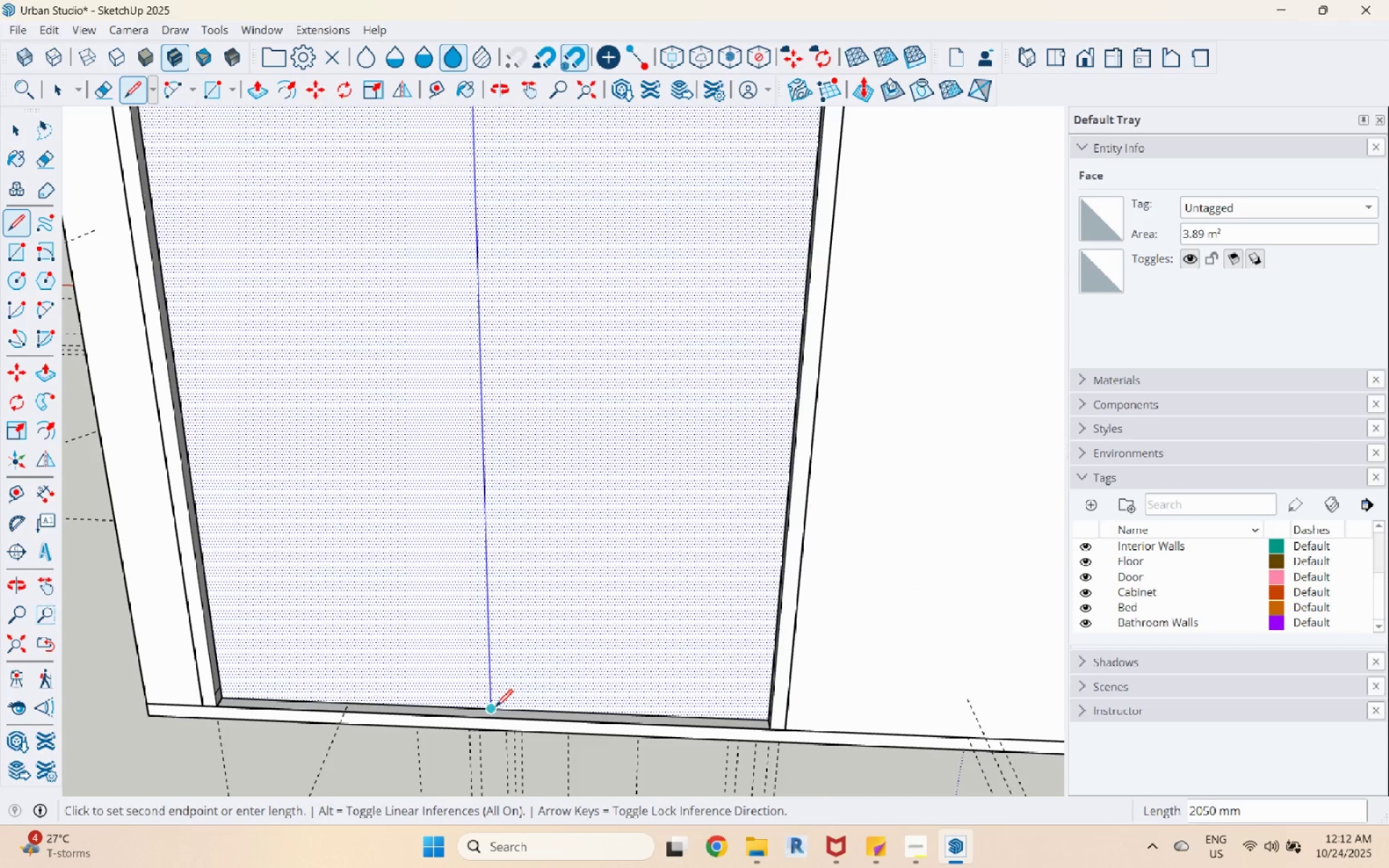 
left_click([496, 708])
 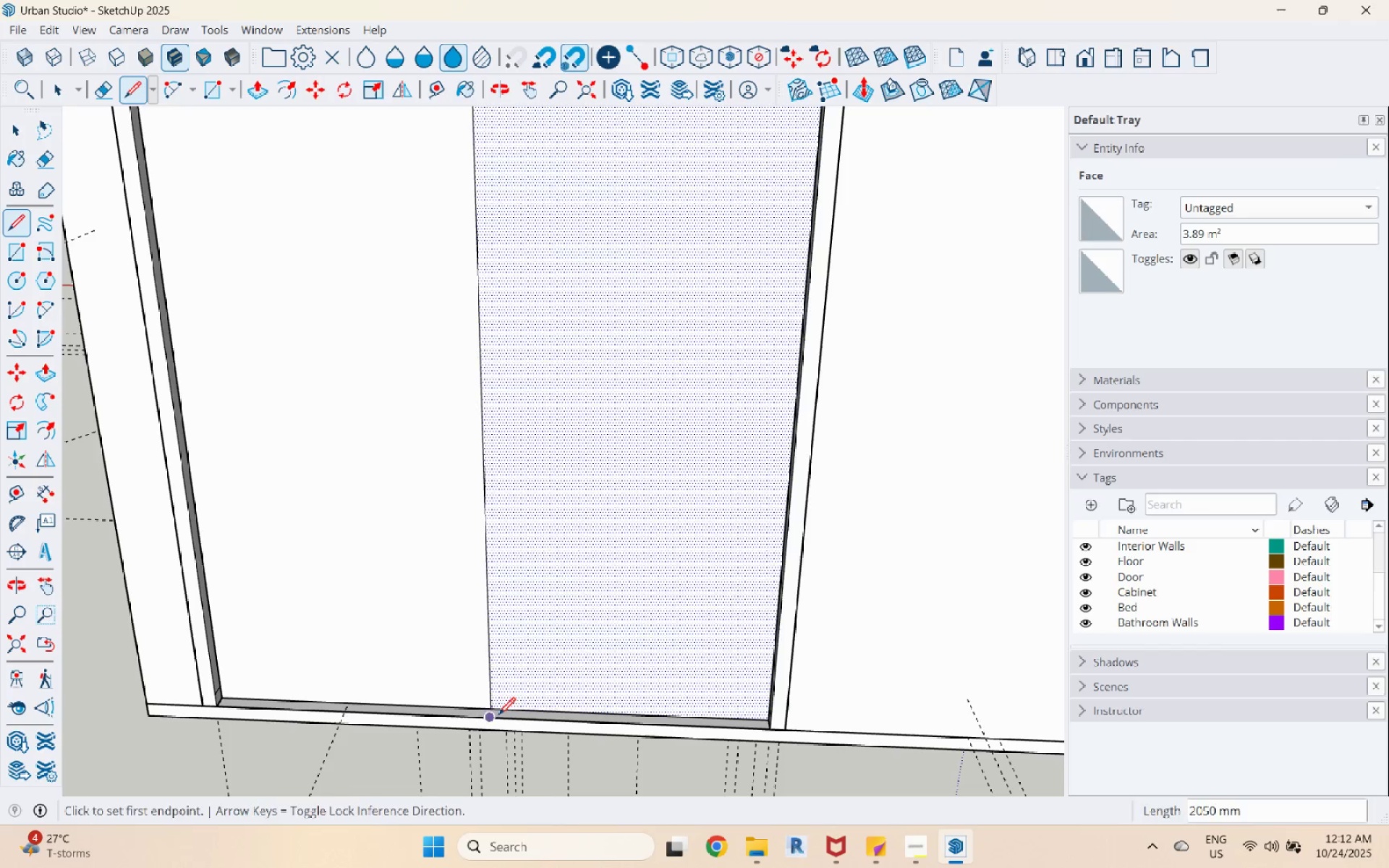 
key(Space)
 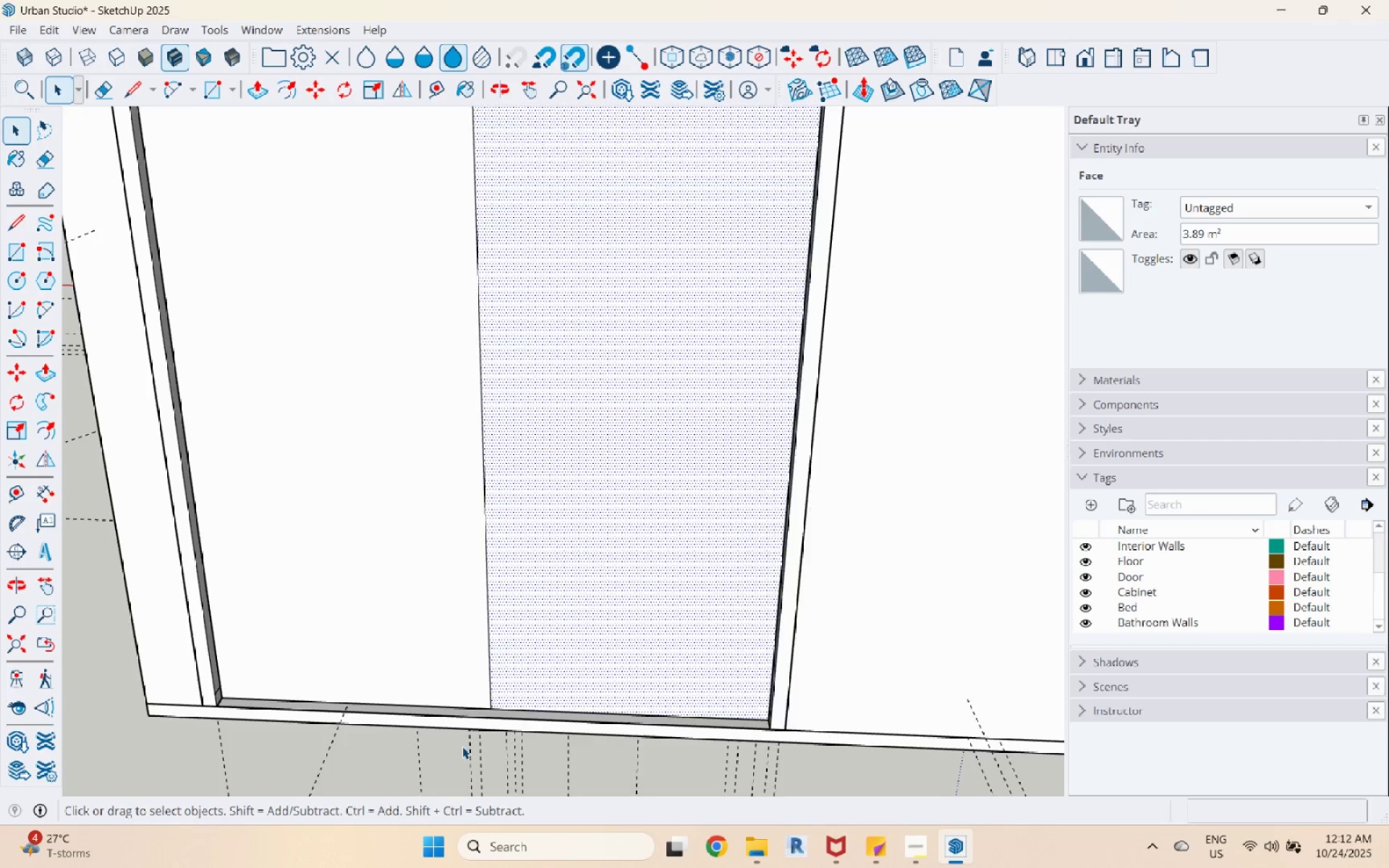 
scroll: coordinate [391, 739], scroll_direction: down, amount: 1.0
 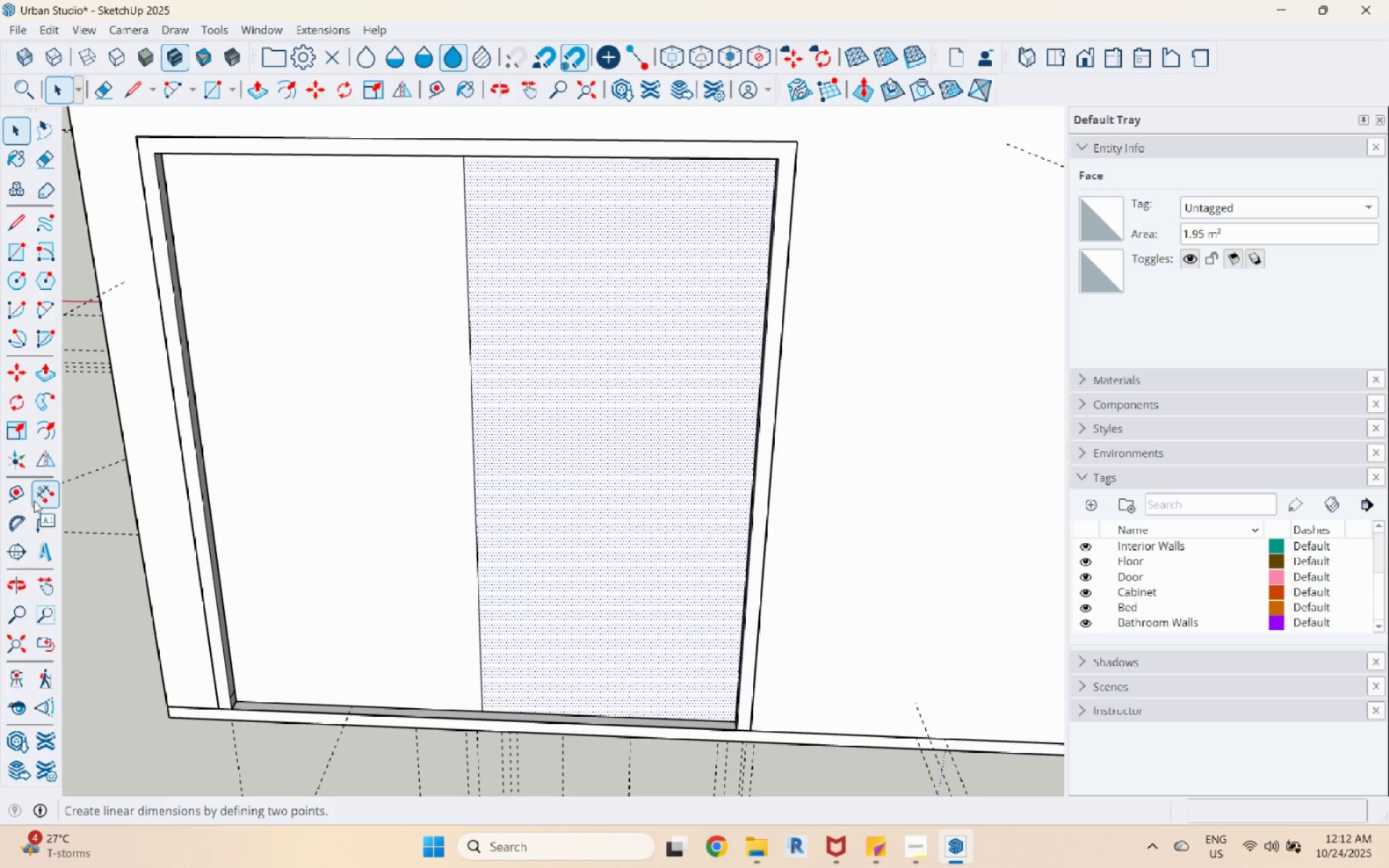 
left_click([22, 494])
 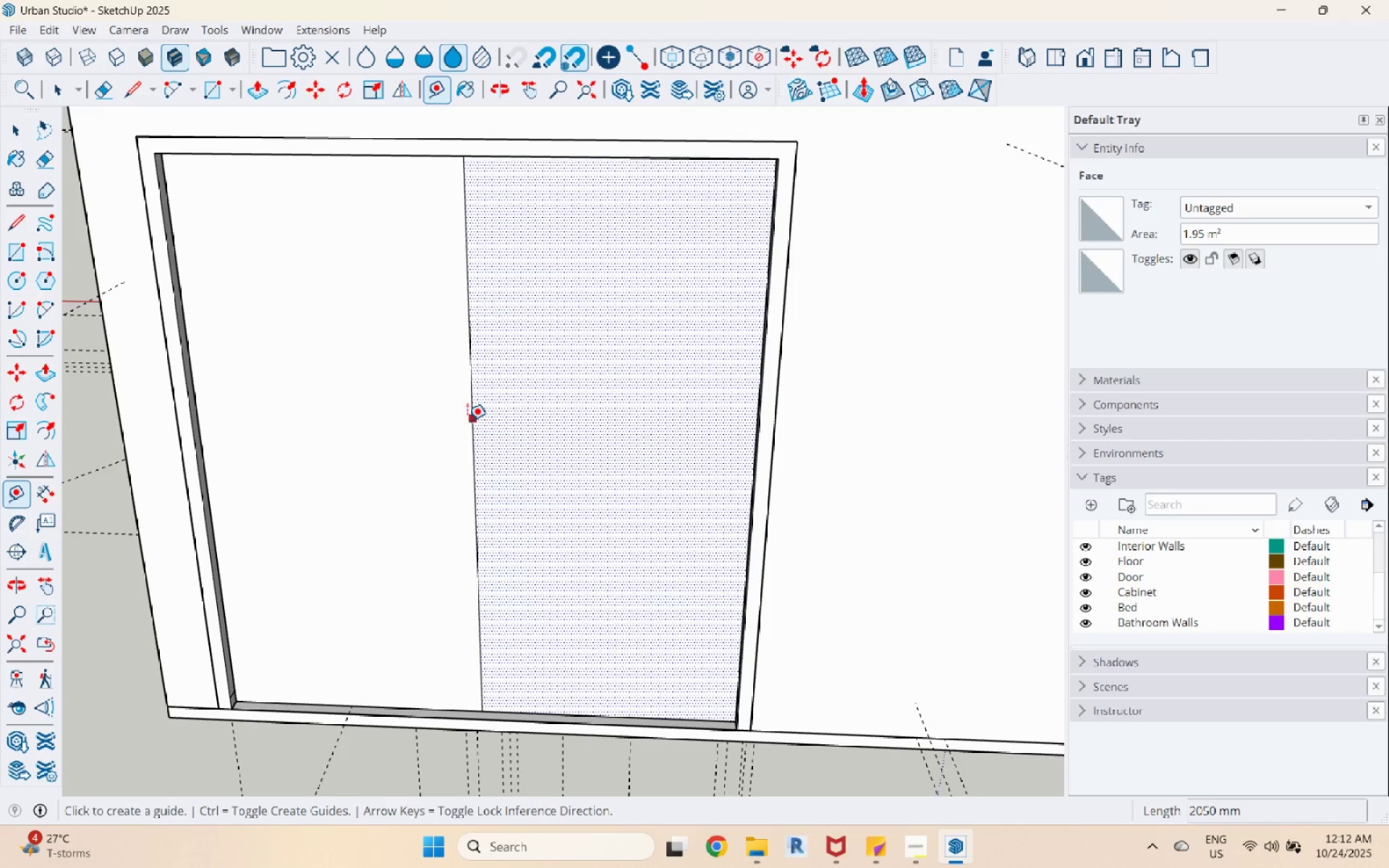 
left_click([470, 420])
 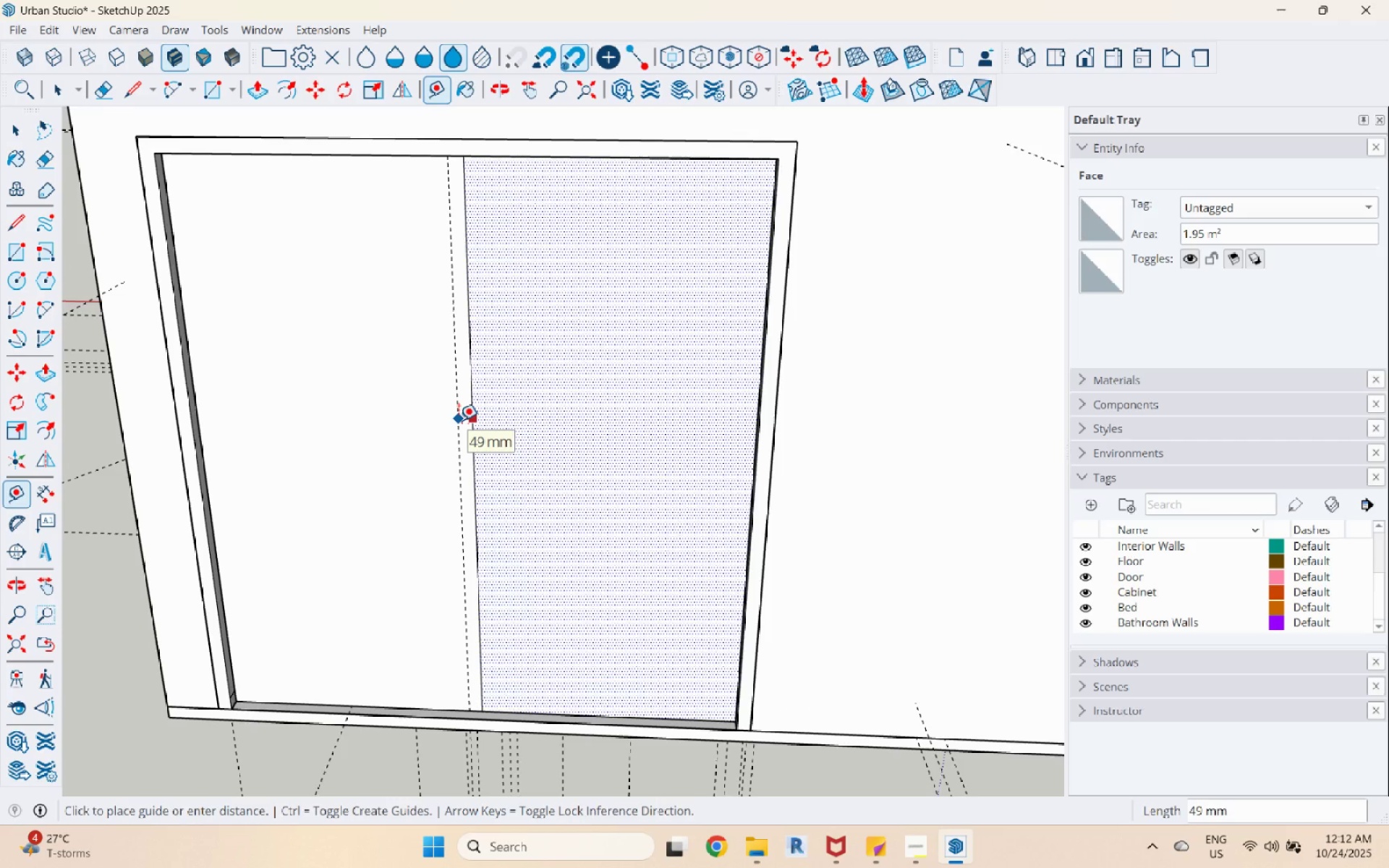 
key(Numpad2)
 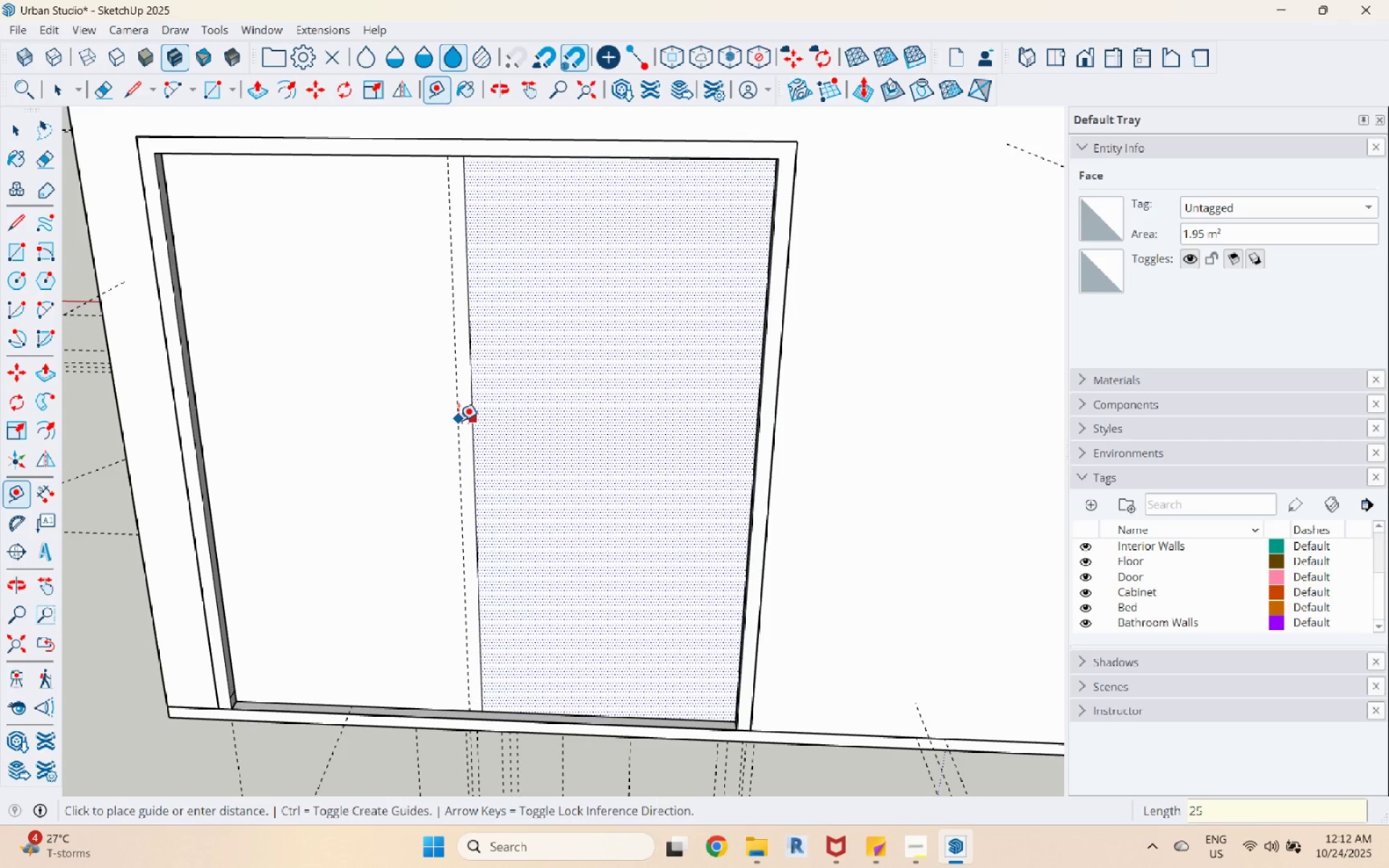 
key(Numpad5)
 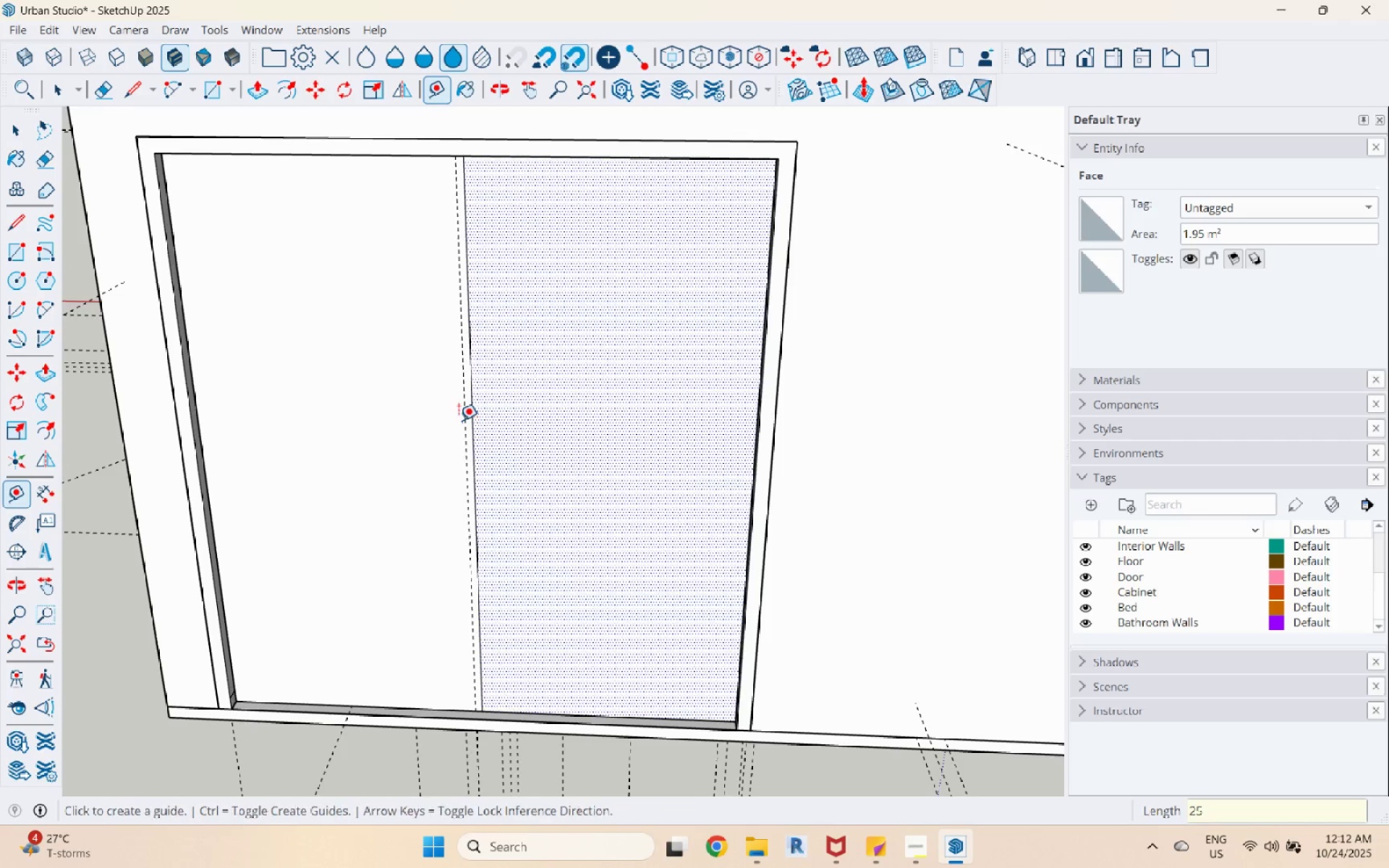 
key(Enter)
 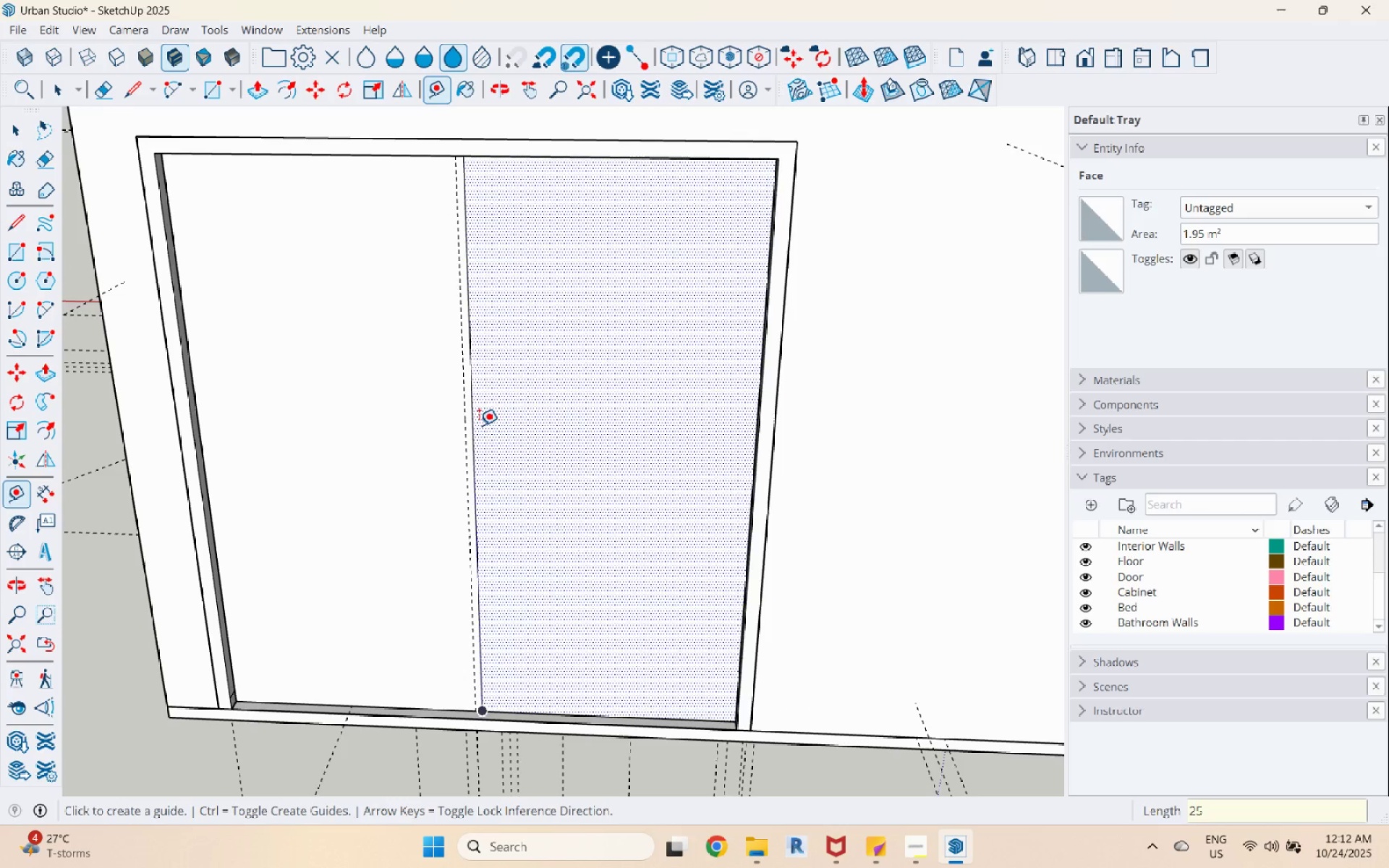 
left_click([474, 425])
 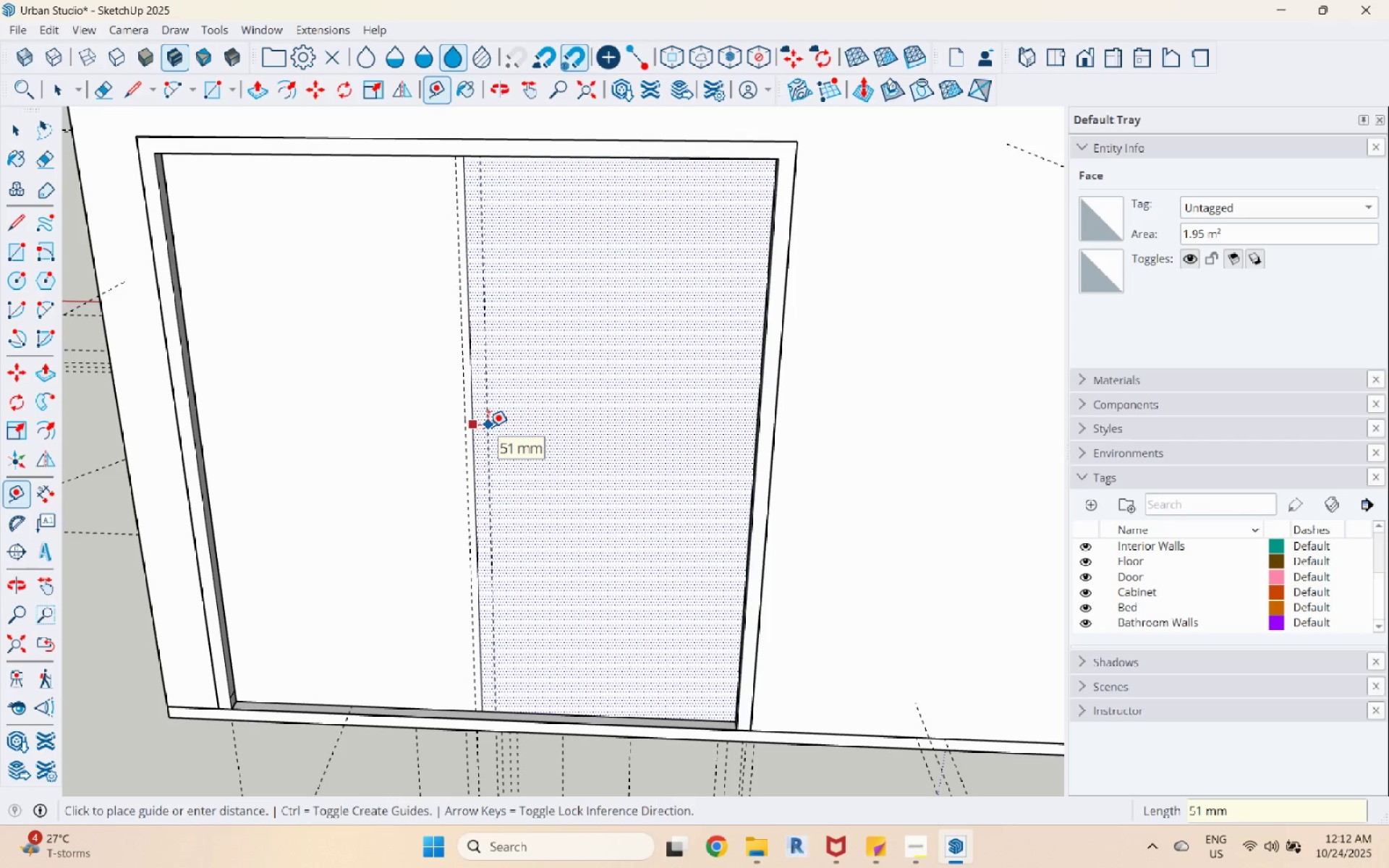 
key(Numpad2)
 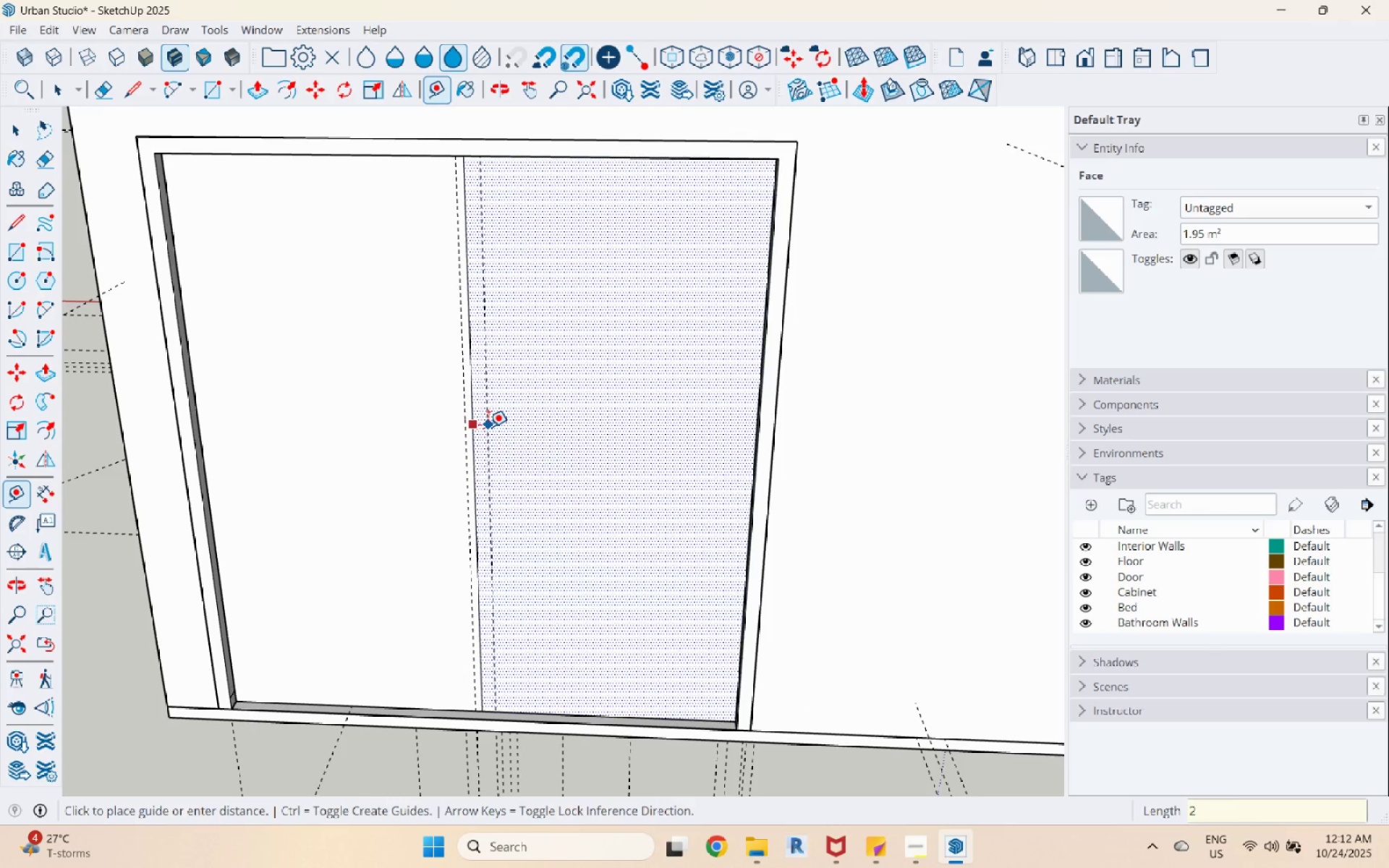 
key(Numpad5)
 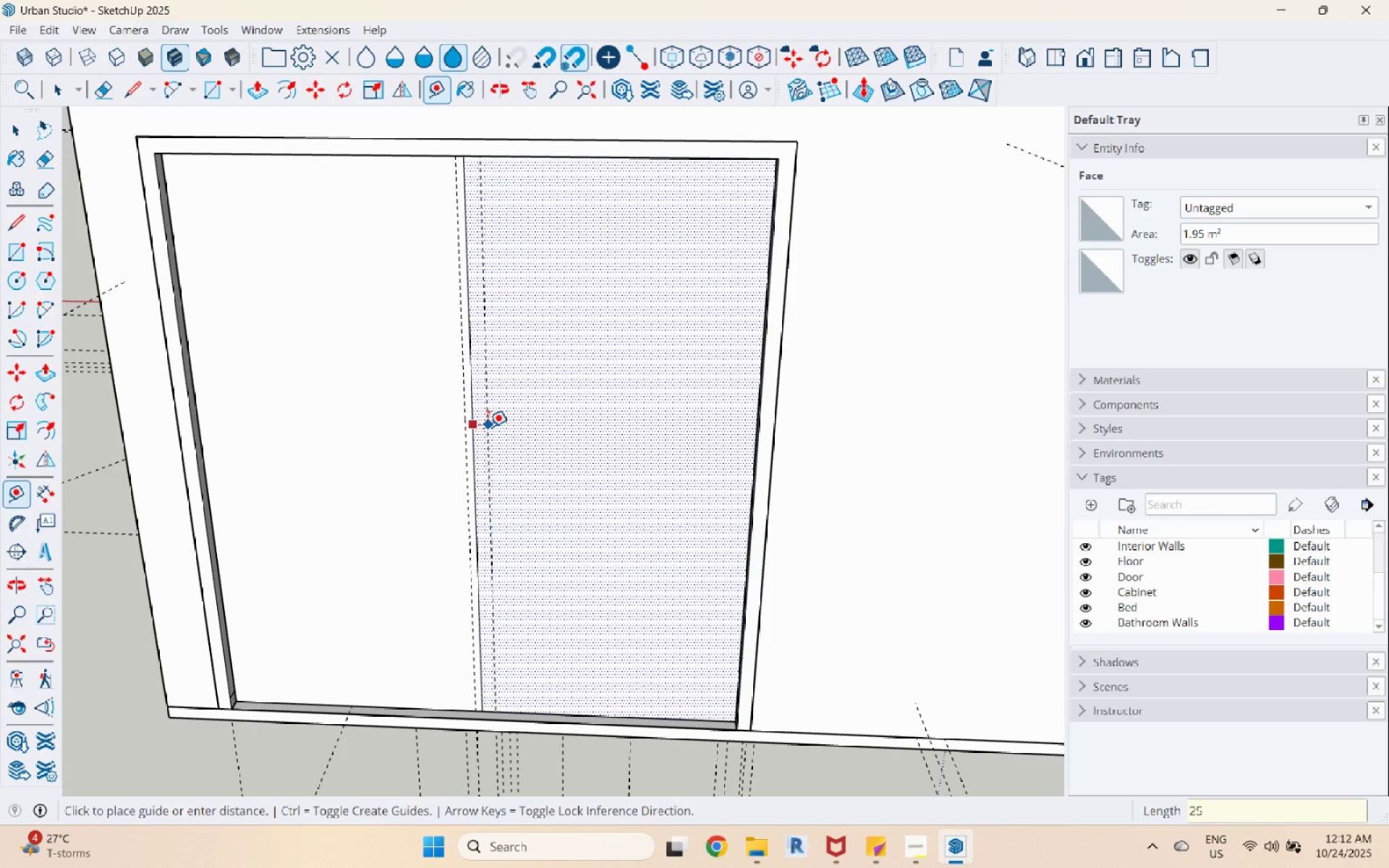 
key(Enter)
 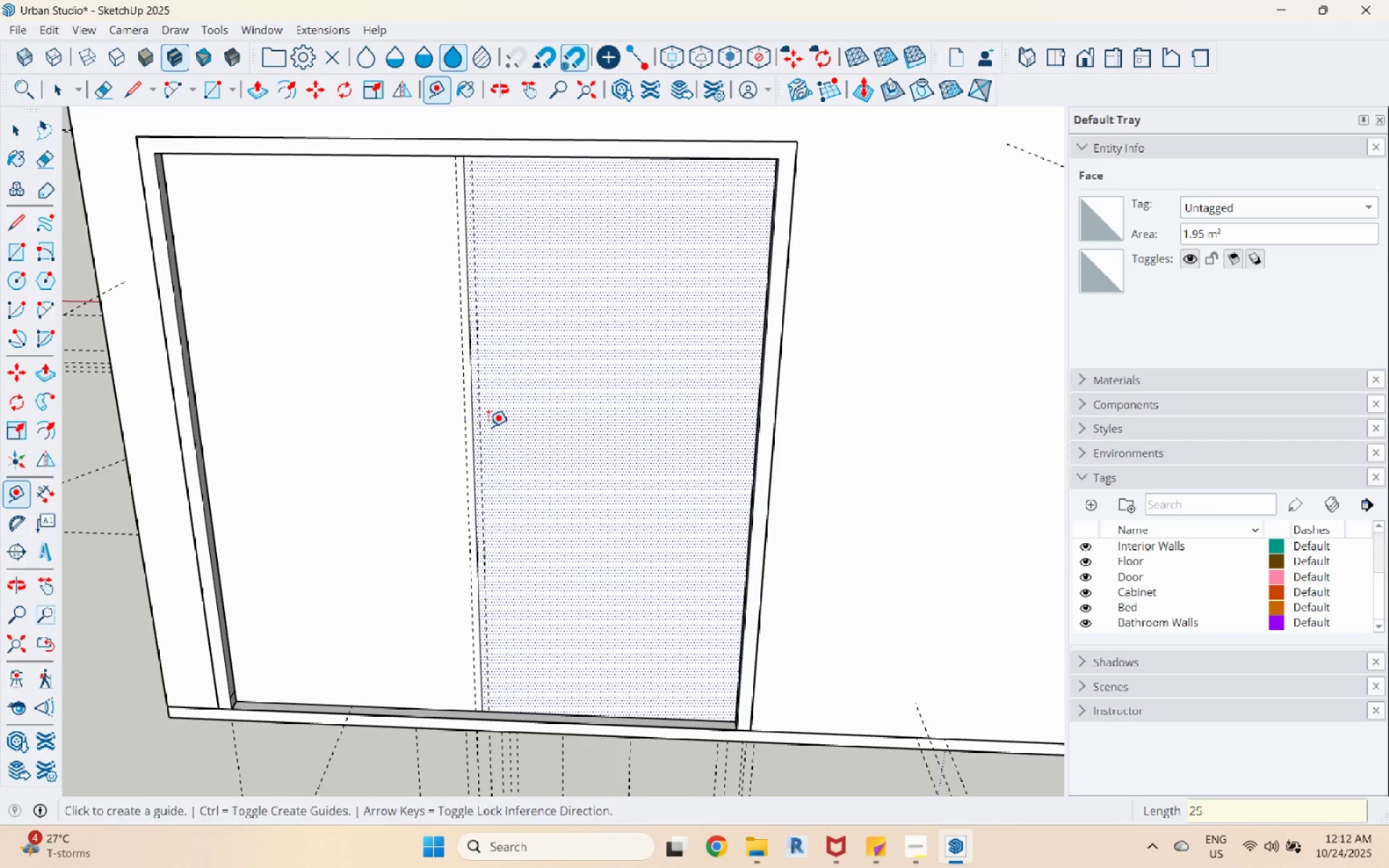 
key(Space)
 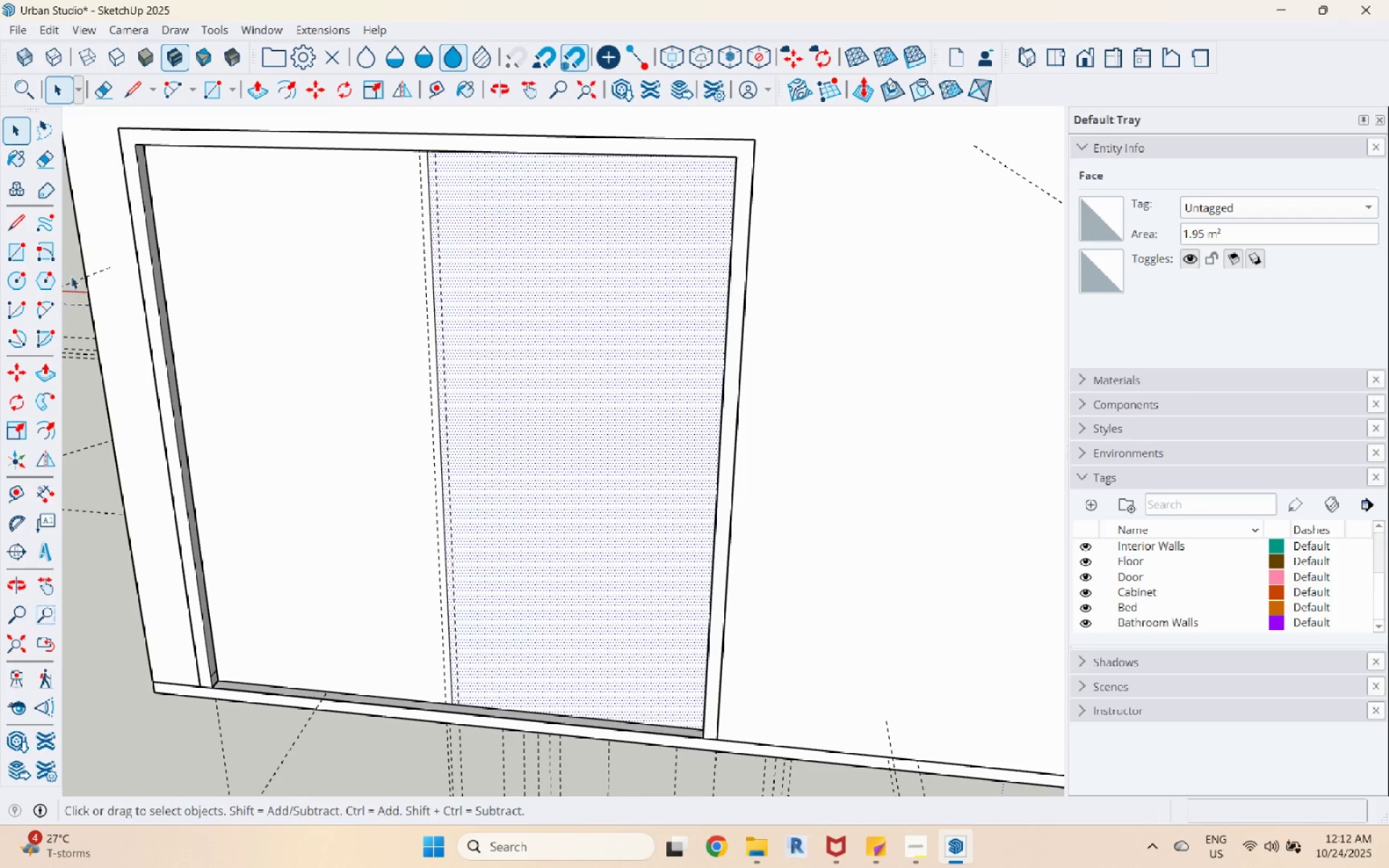 
left_click([18, 226])
 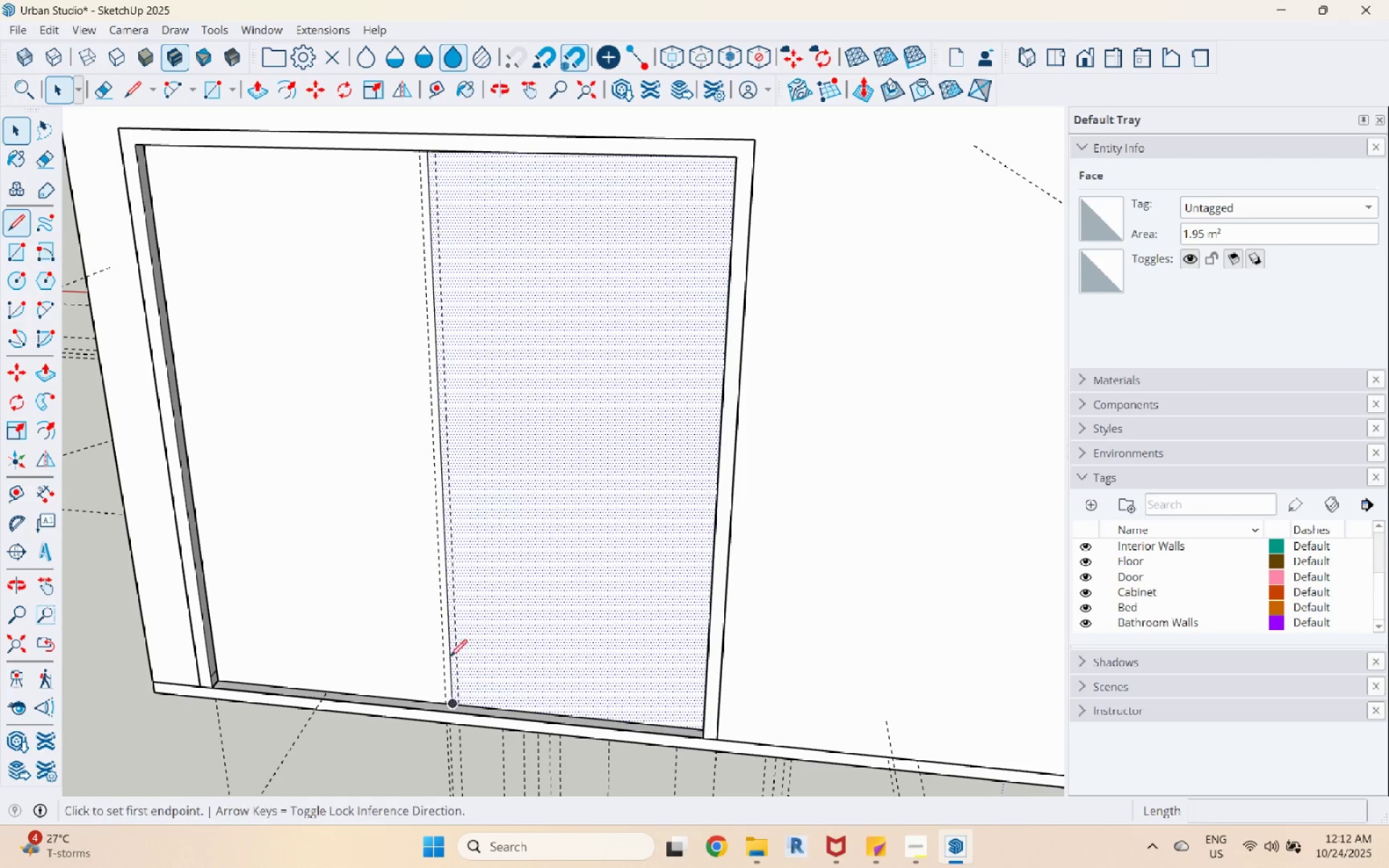 
scroll: coordinate [488, 803], scroll_direction: down, amount: 7.0
 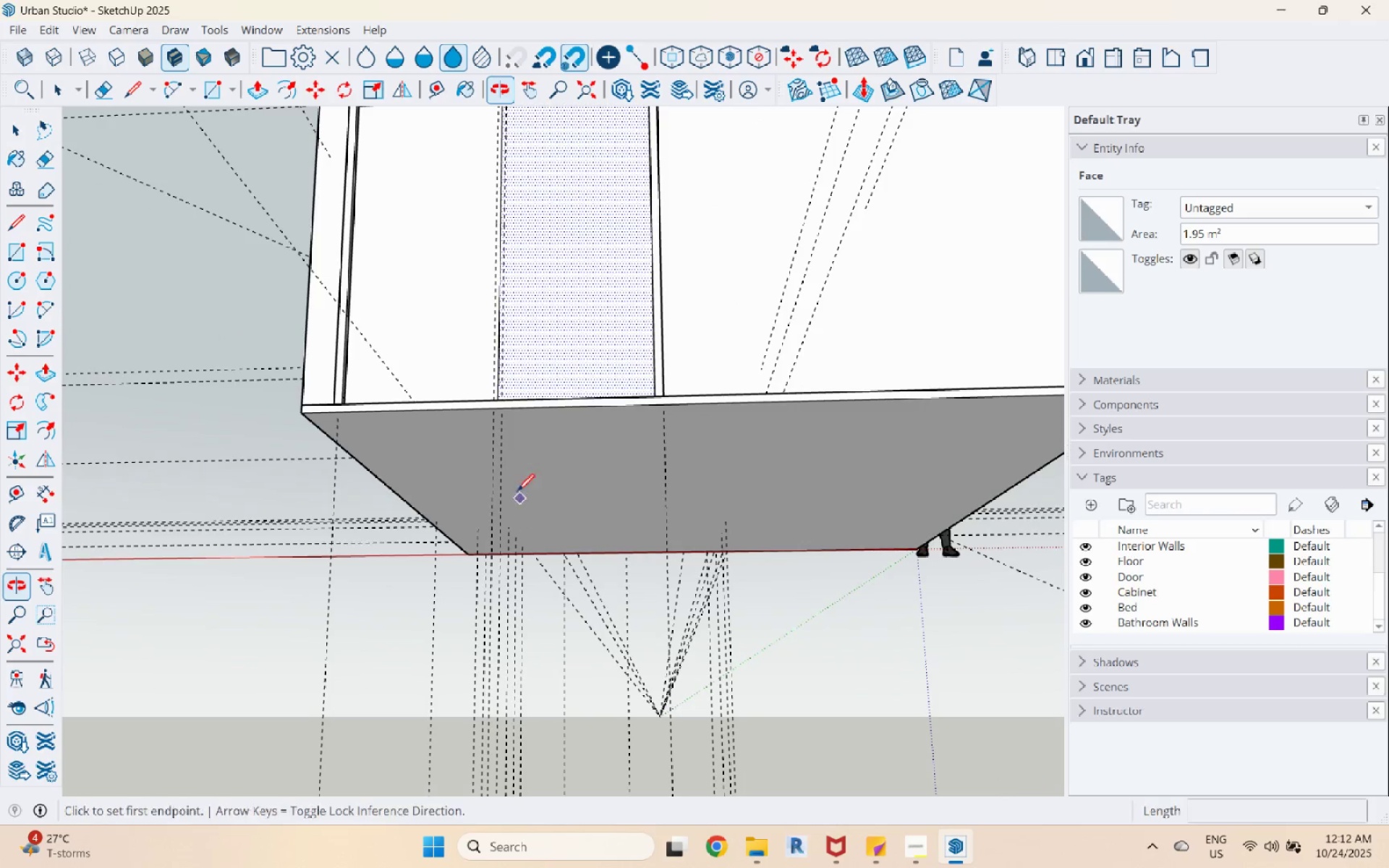 
scroll: coordinate [489, 282], scroll_direction: up, amount: 11.0
 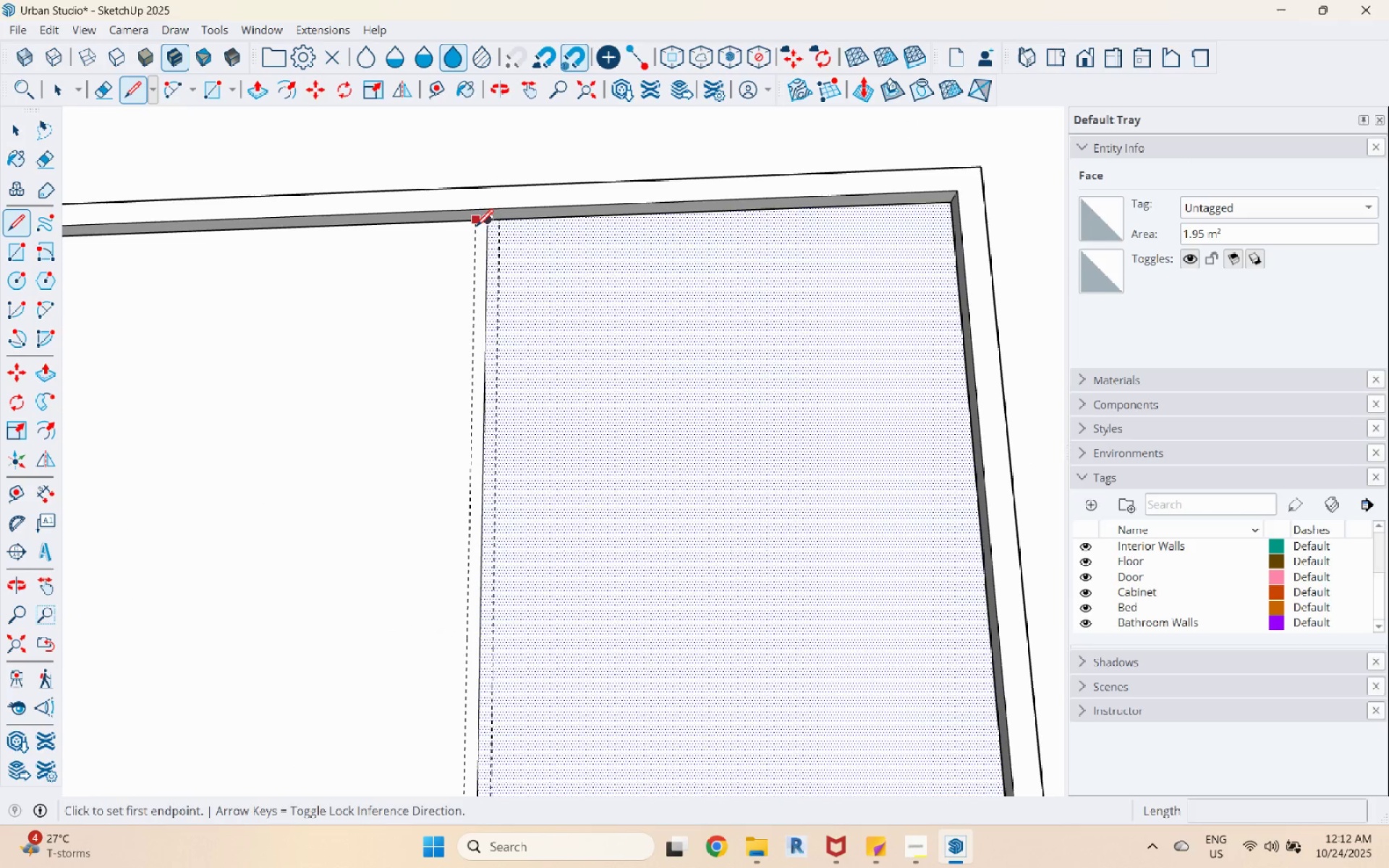 
left_click([475, 228])
 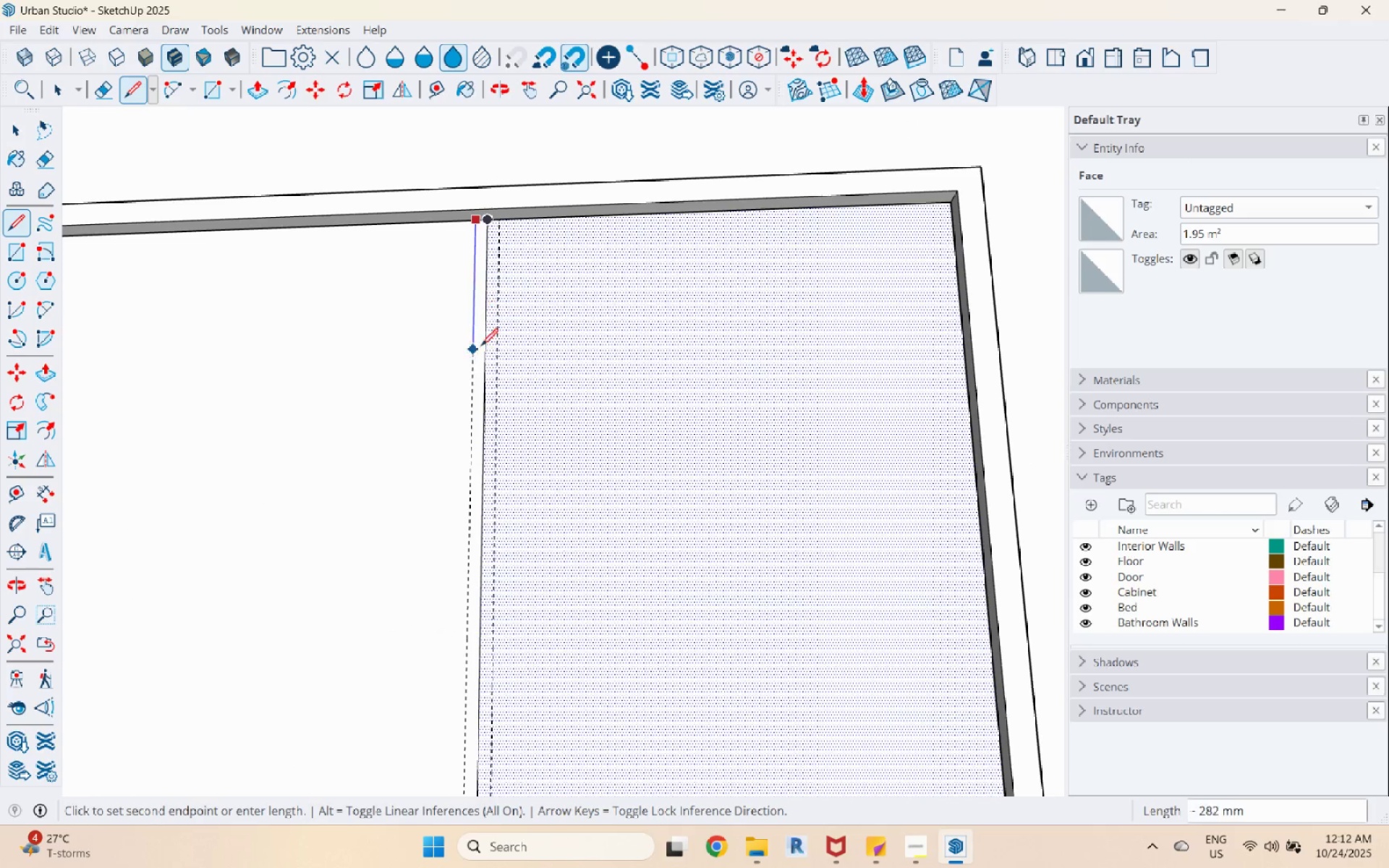 
scroll: coordinate [529, 631], scroll_direction: down, amount: 8.0
 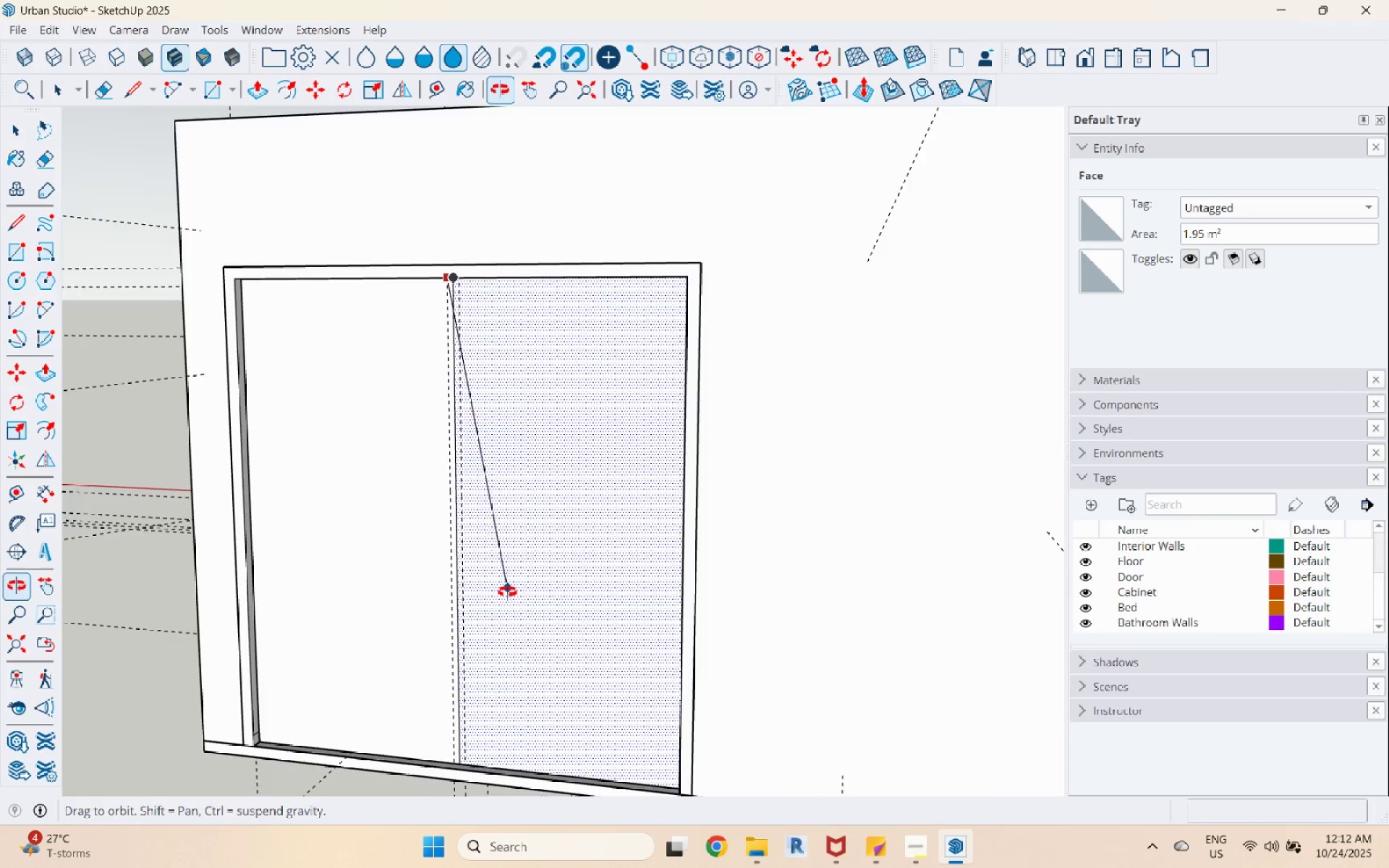 
scroll: coordinate [456, 653], scroll_direction: up, amount: 10.0
 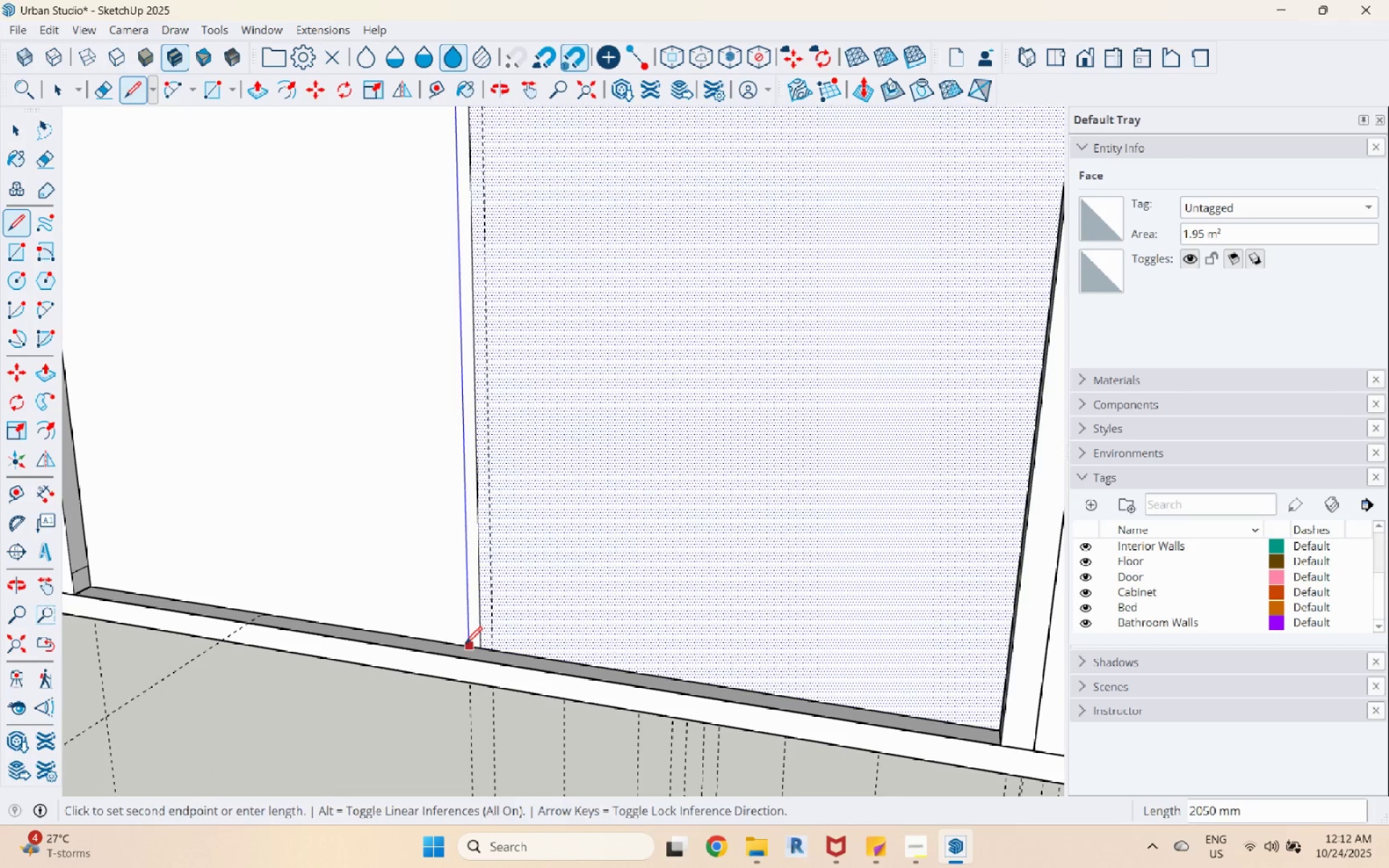 
left_click([465, 645])
 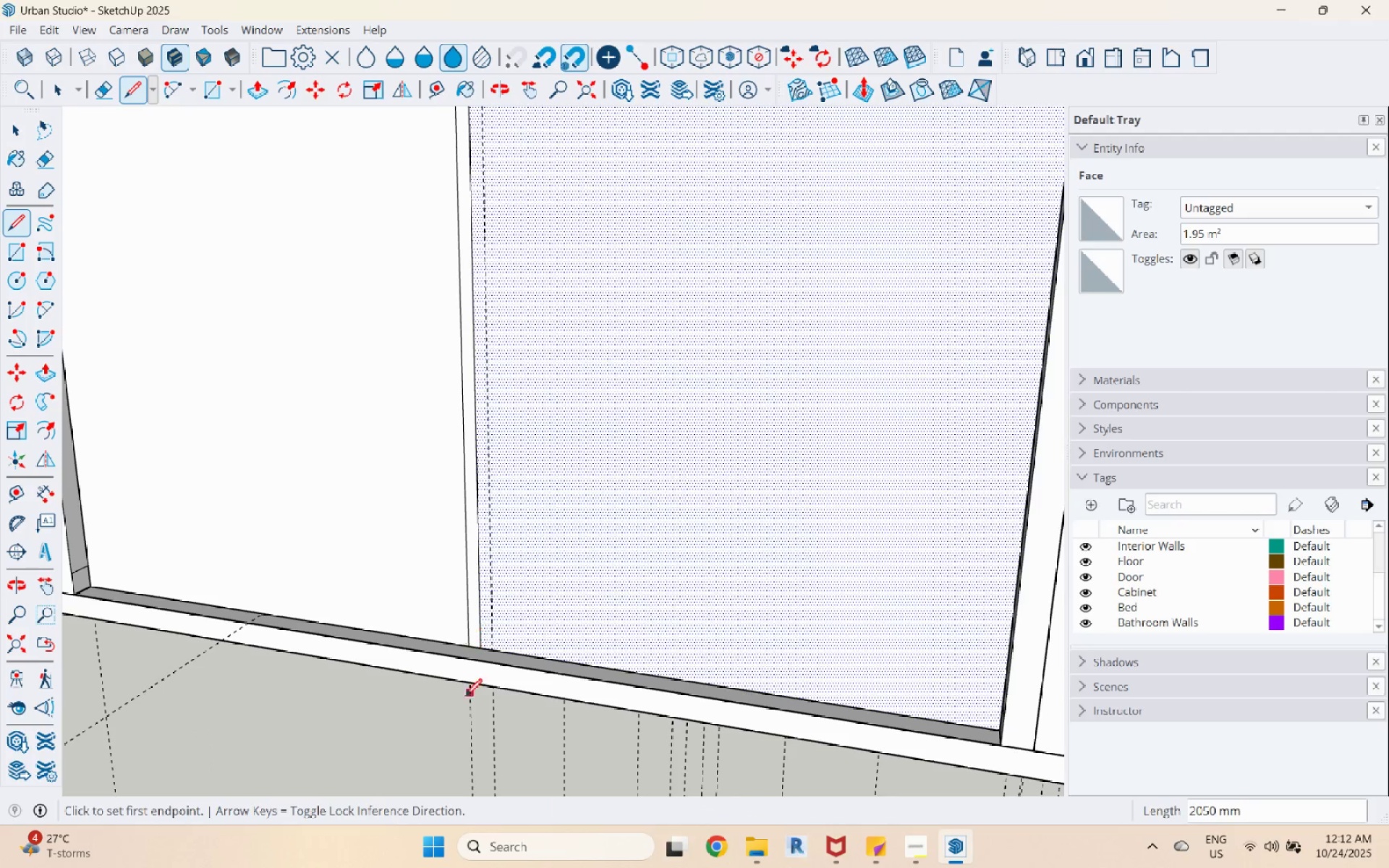 
scroll: coordinate [438, 751], scroll_direction: down, amount: 16.0
 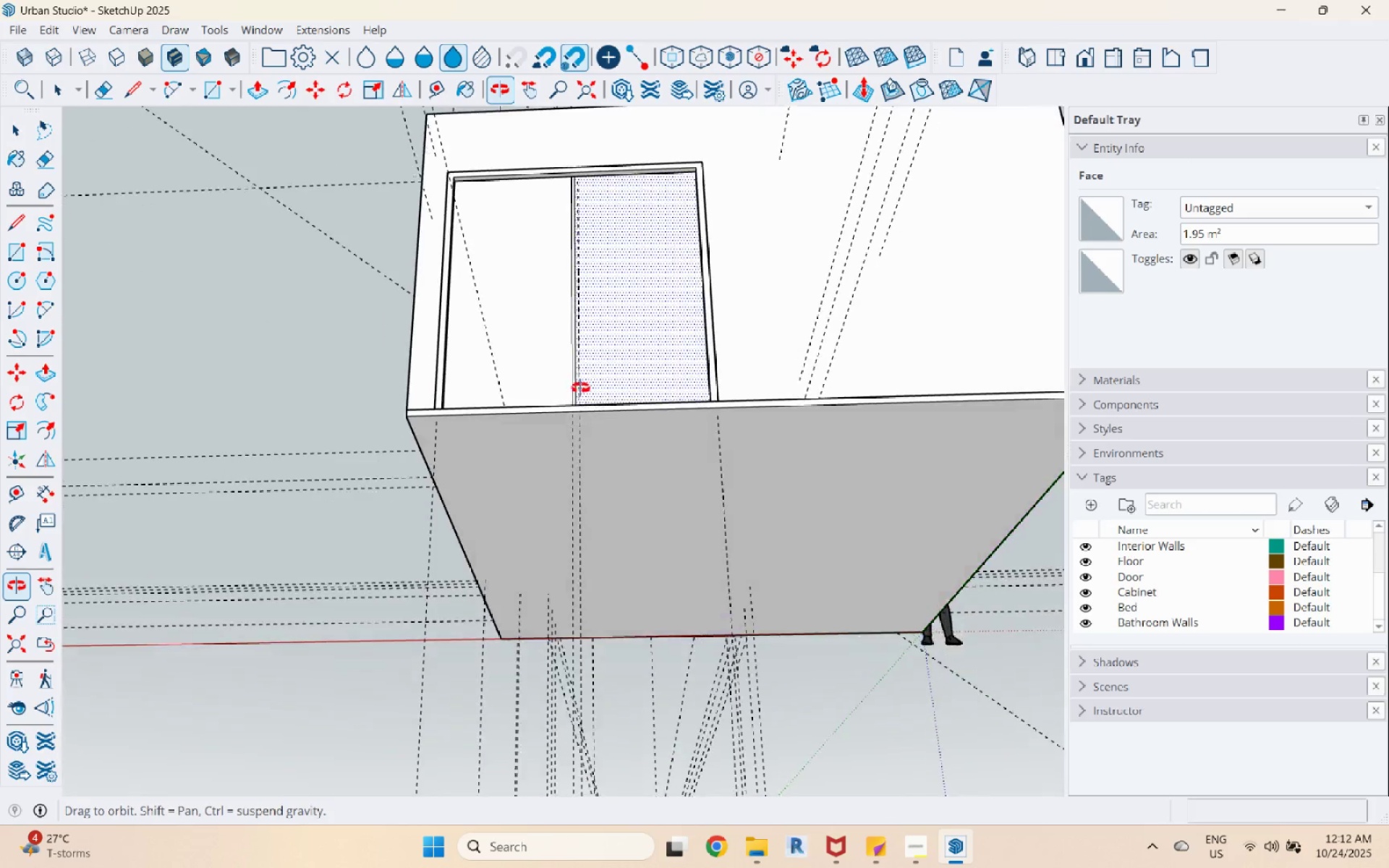 
scroll: coordinate [584, 161], scroll_direction: up, amount: 10.0
 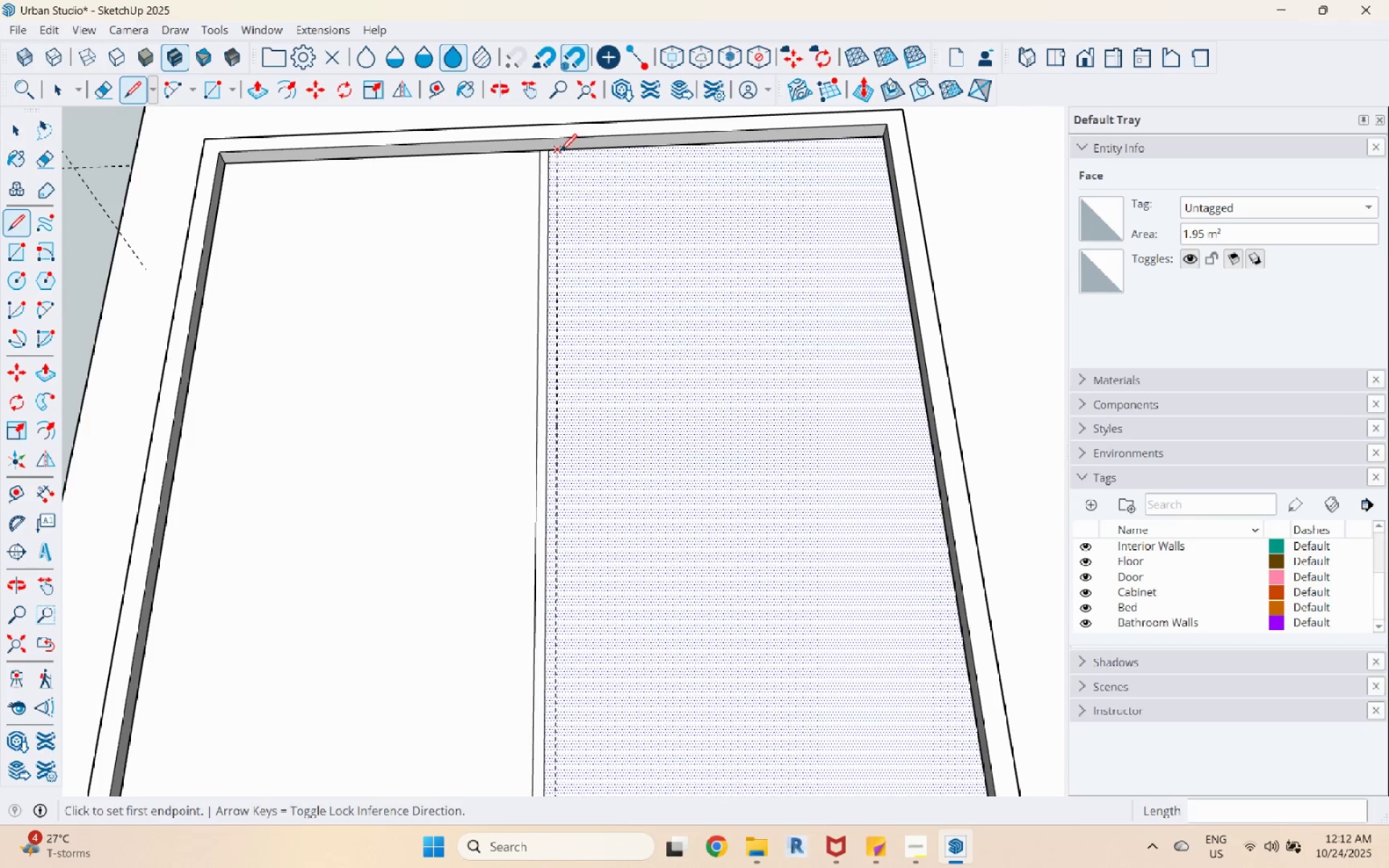 
left_click([559, 152])
 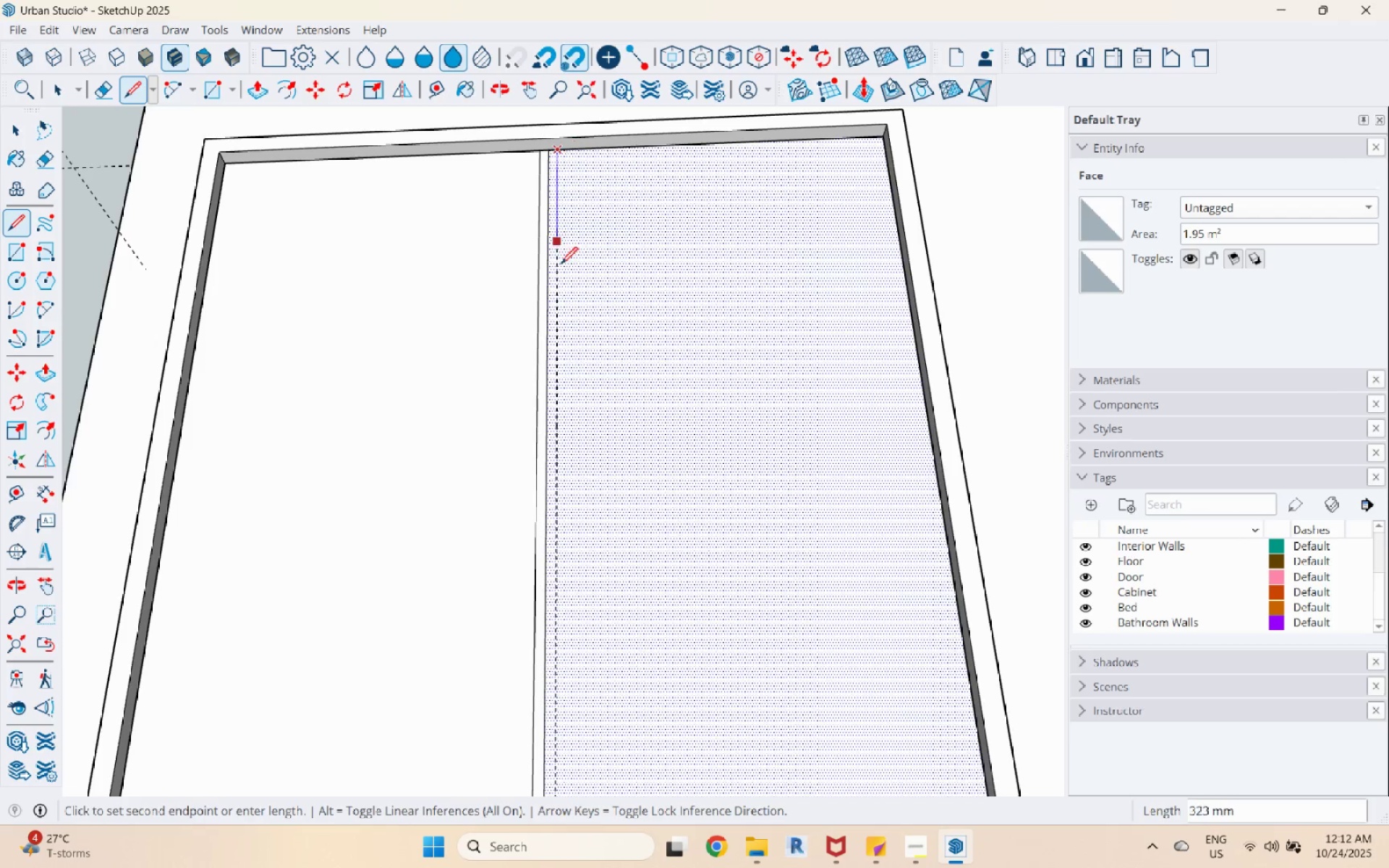 
scroll: coordinate [622, 286], scroll_direction: down, amount: 10.0
 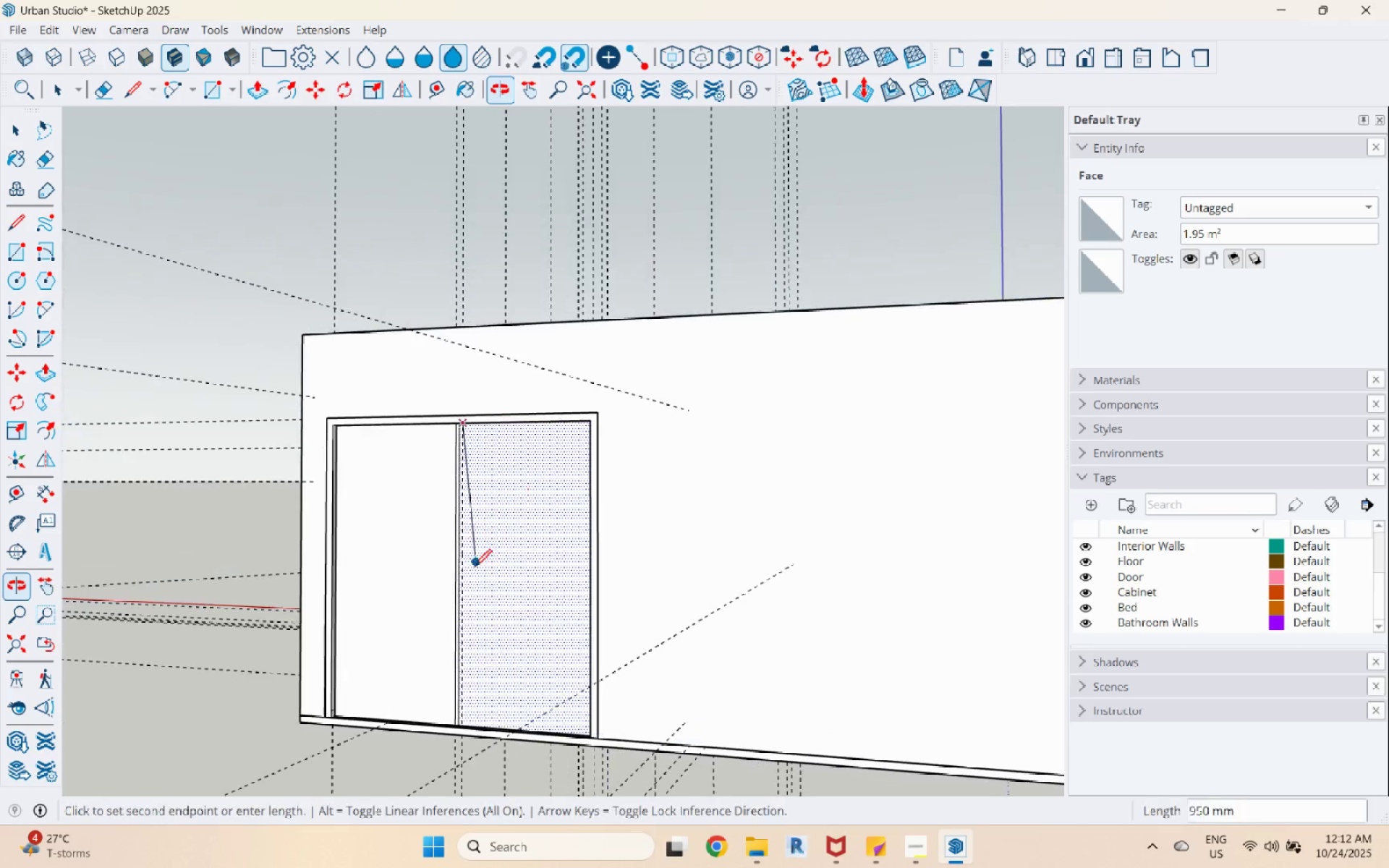 
scroll: coordinate [440, 728], scroll_direction: up, amount: 11.0
 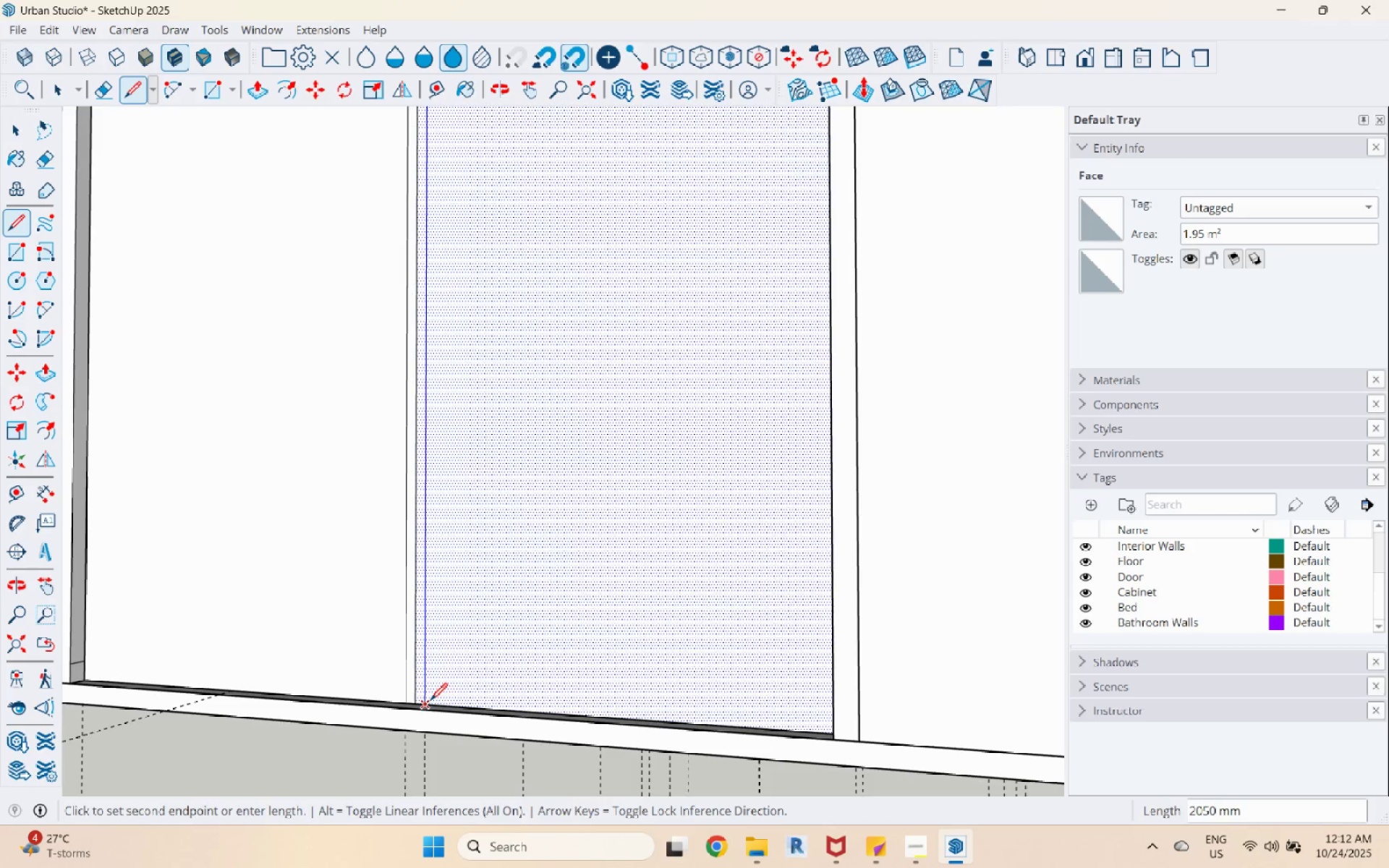 
left_click([430, 702])
 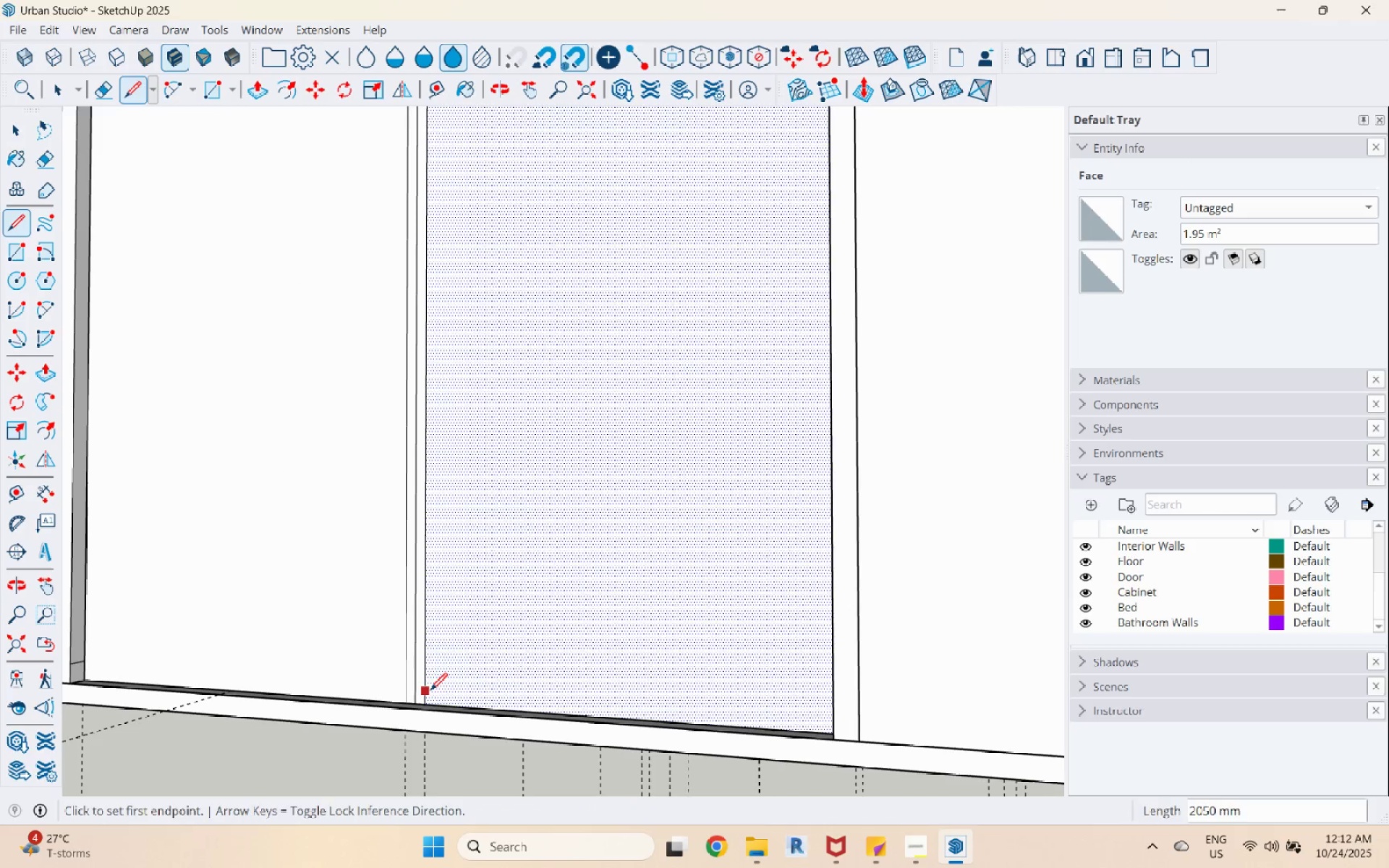 
key(Space)
 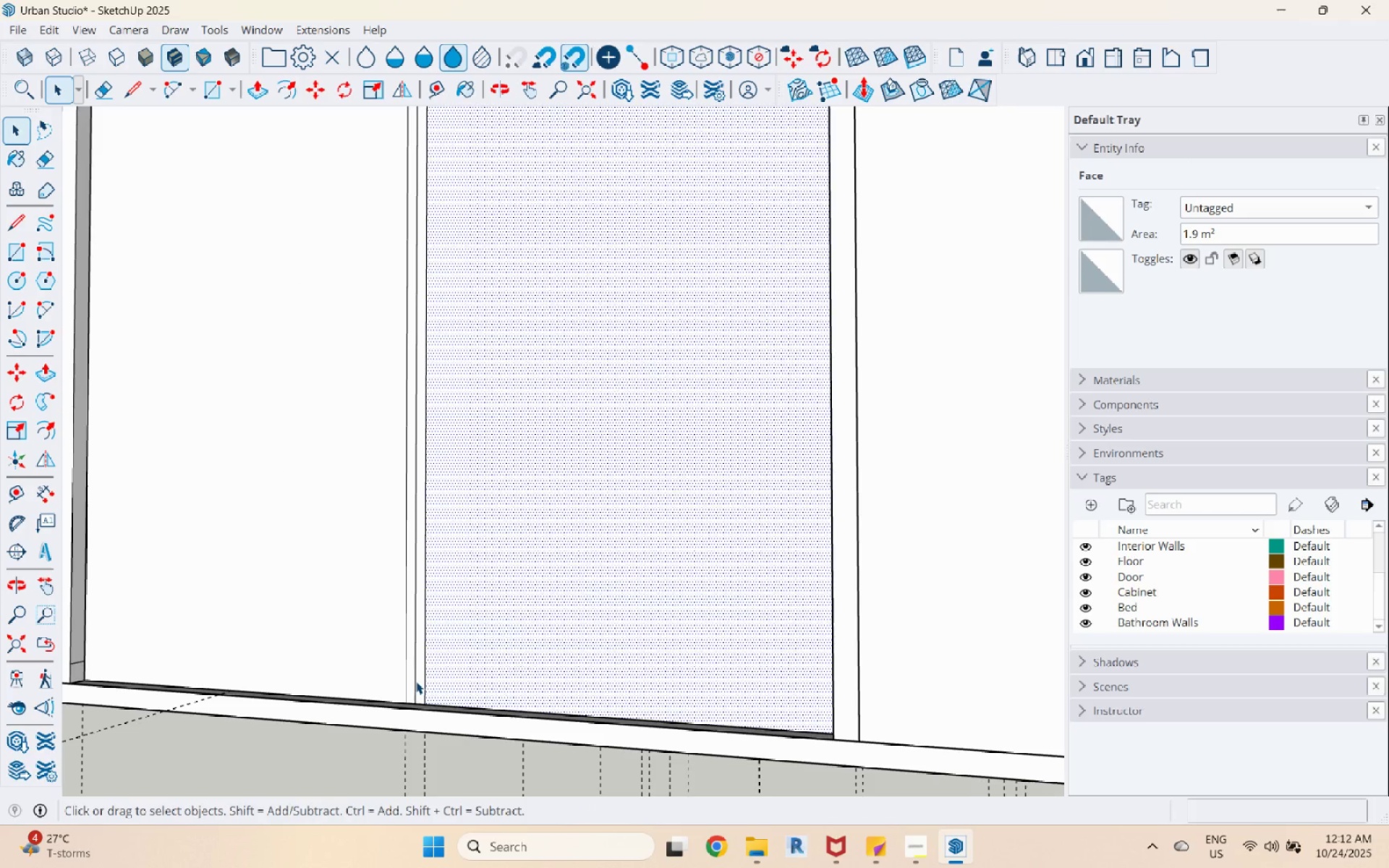 
left_click([415, 681])
 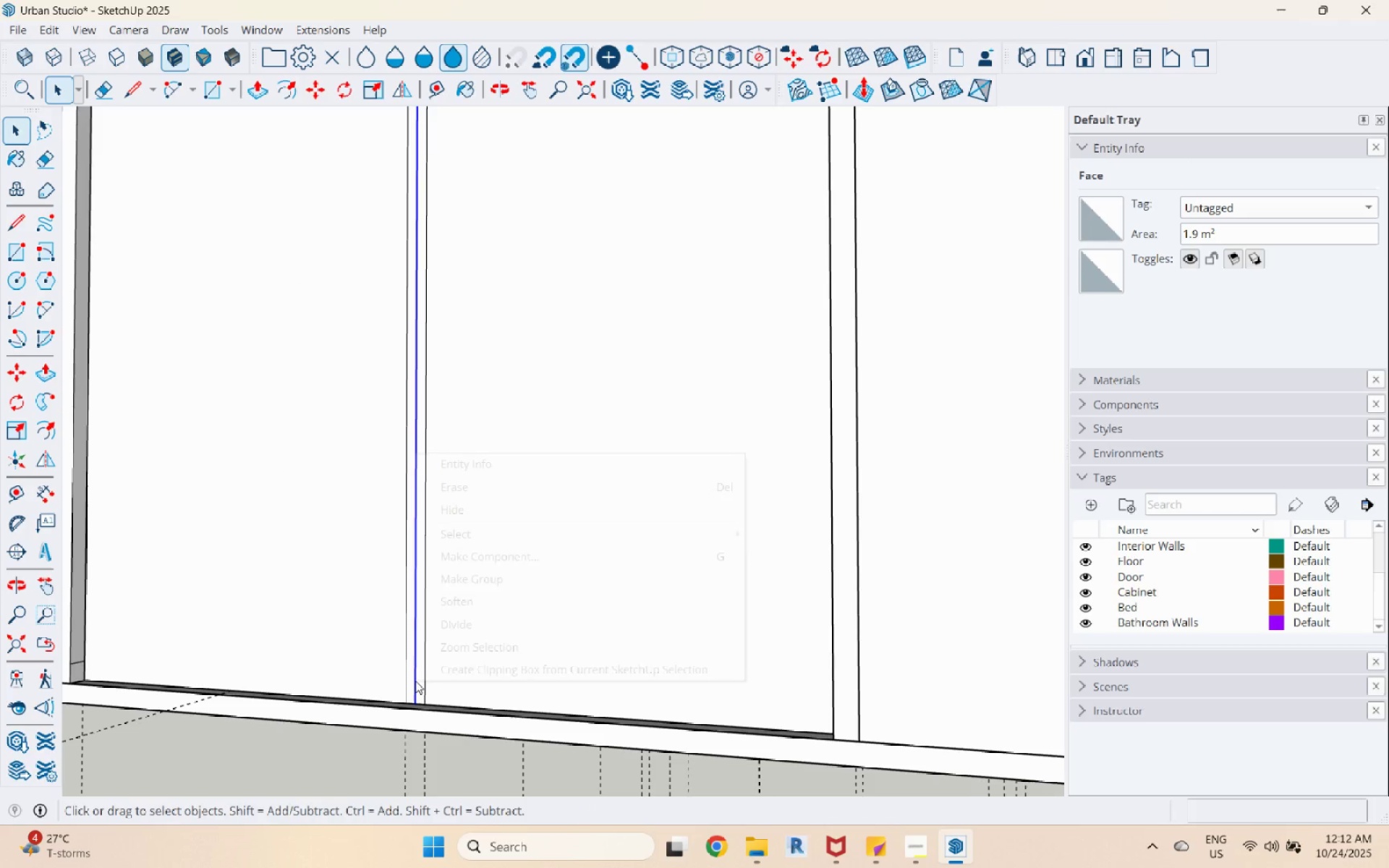 
right_click([415, 681])
 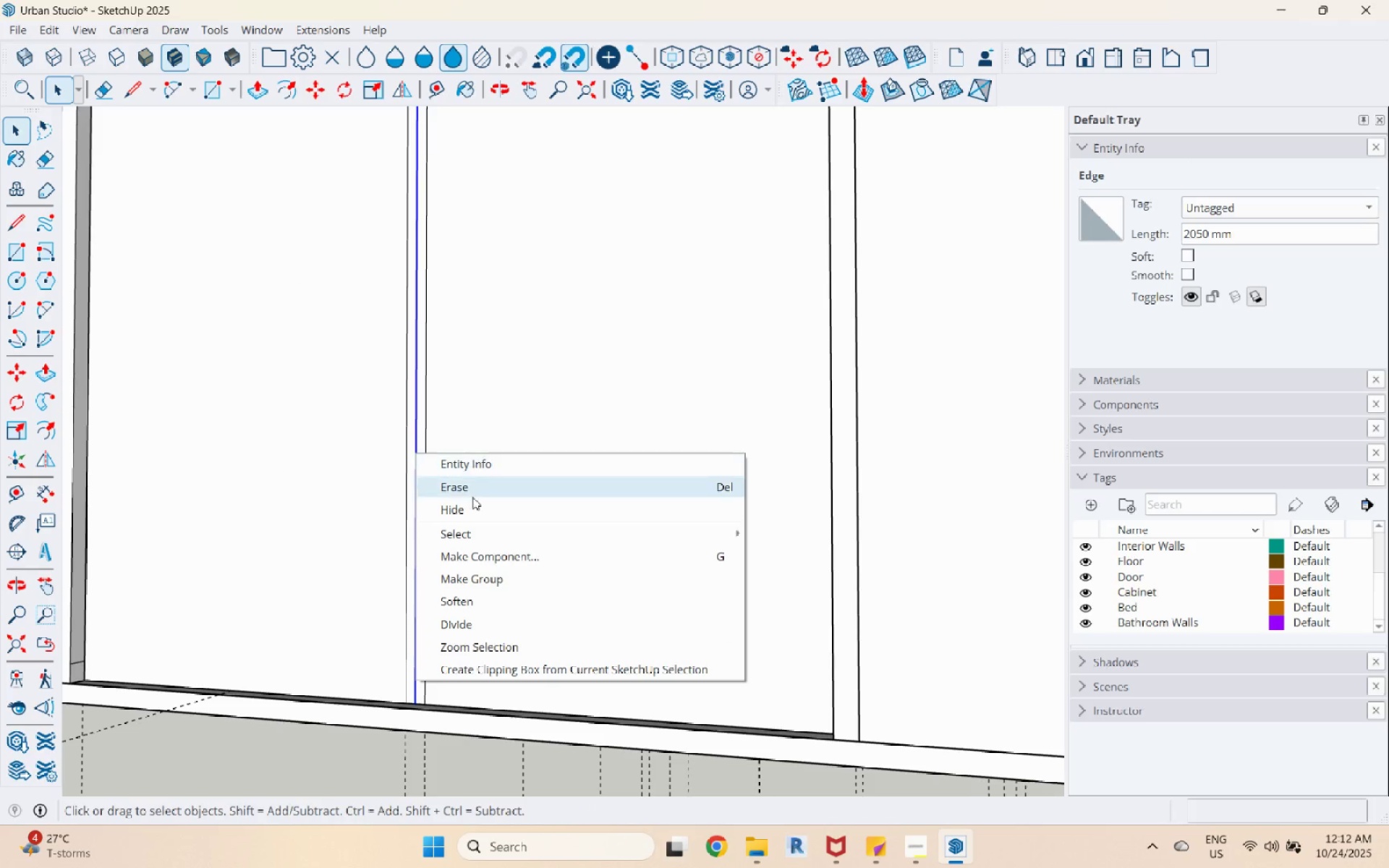 
left_click([475, 488])
 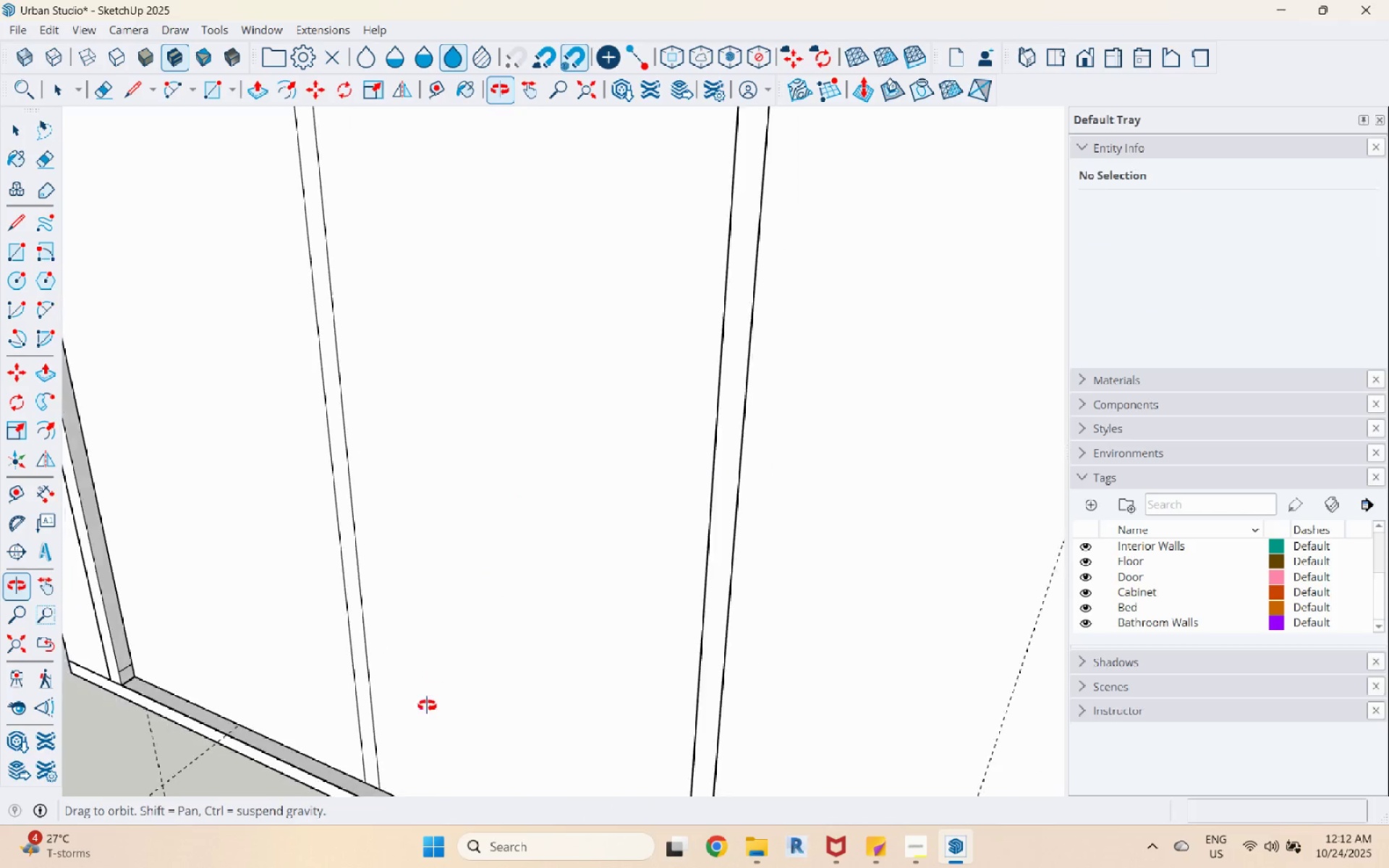 
scroll: coordinate [367, 434], scroll_direction: up, amount: 2.0
 